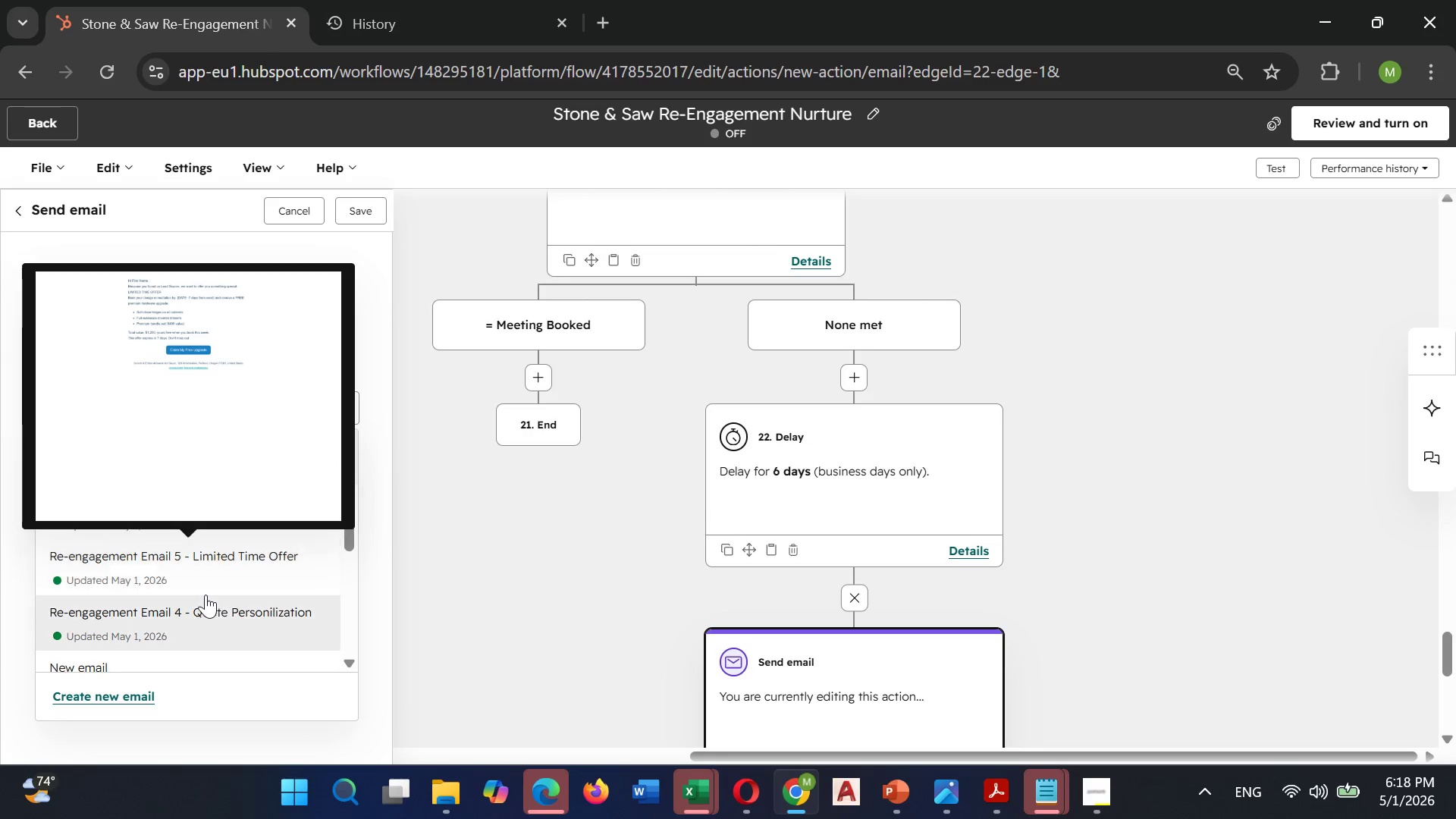 
scroll: coordinate [744, 654], scroll_direction: up, amount: 3.0
 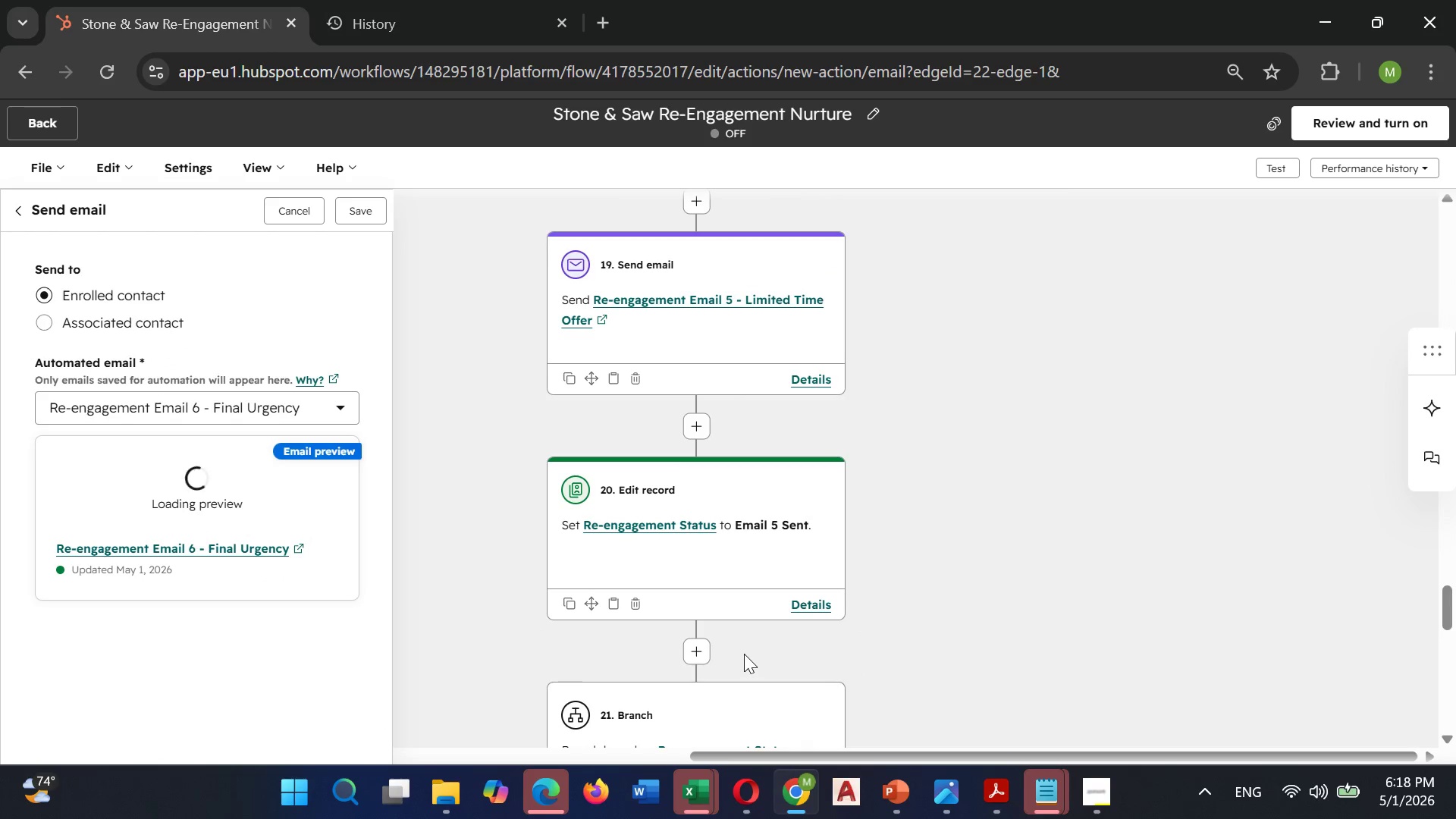 
scroll: coordinate [744, 654], scroll_direction: down, amount: 5.0
 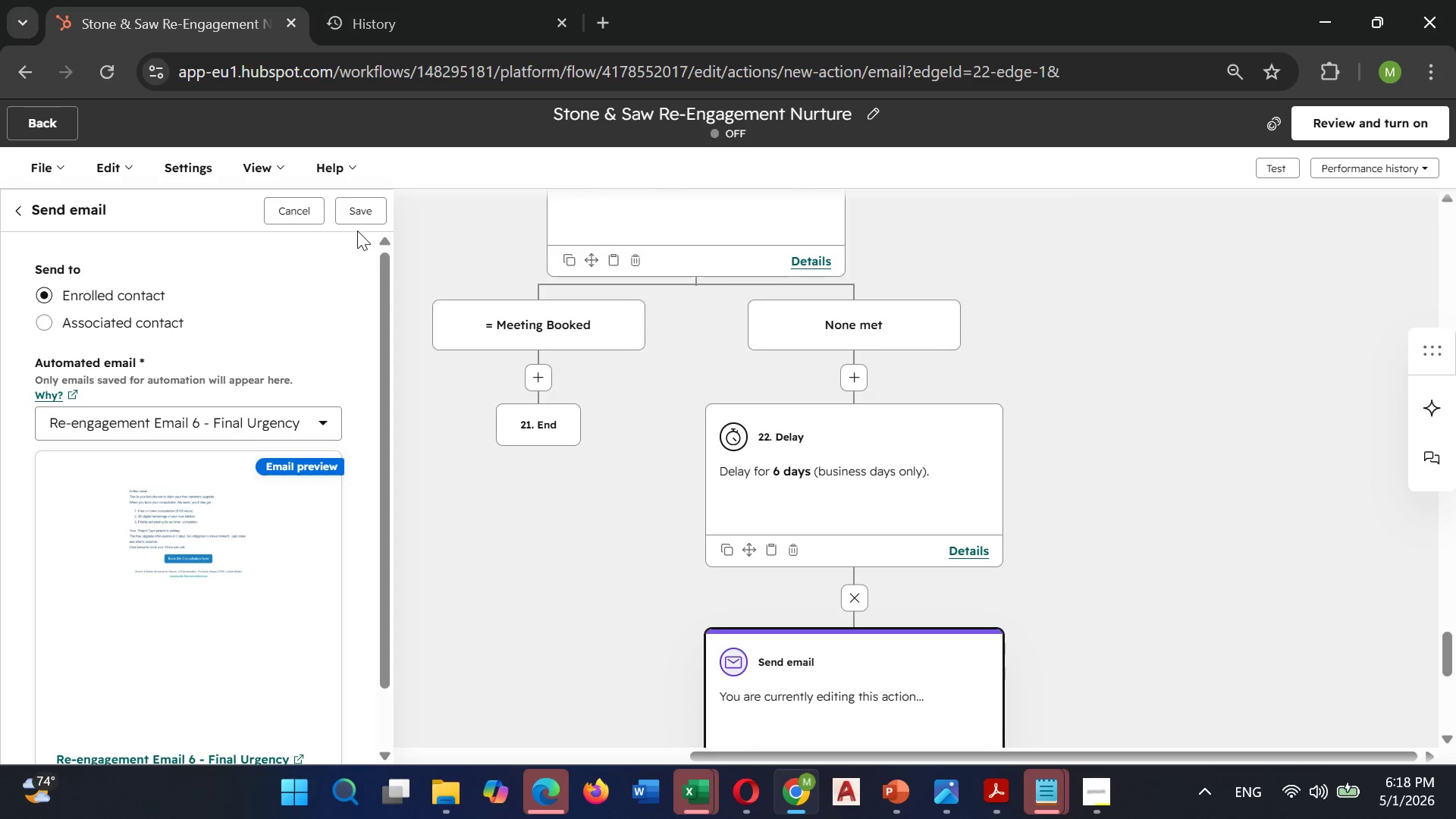 
left_click([373, 213])
 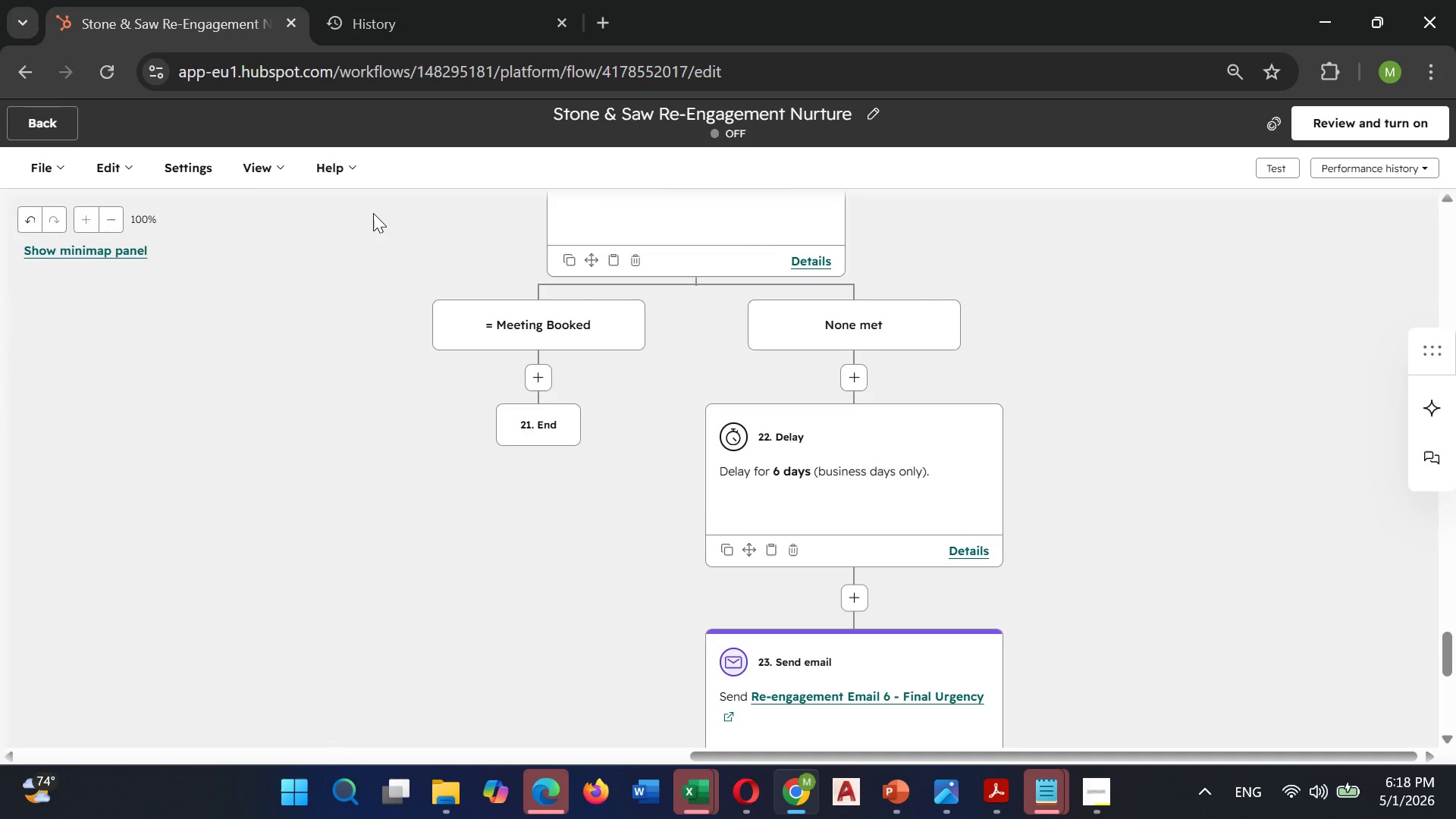 
wait(5.91)
 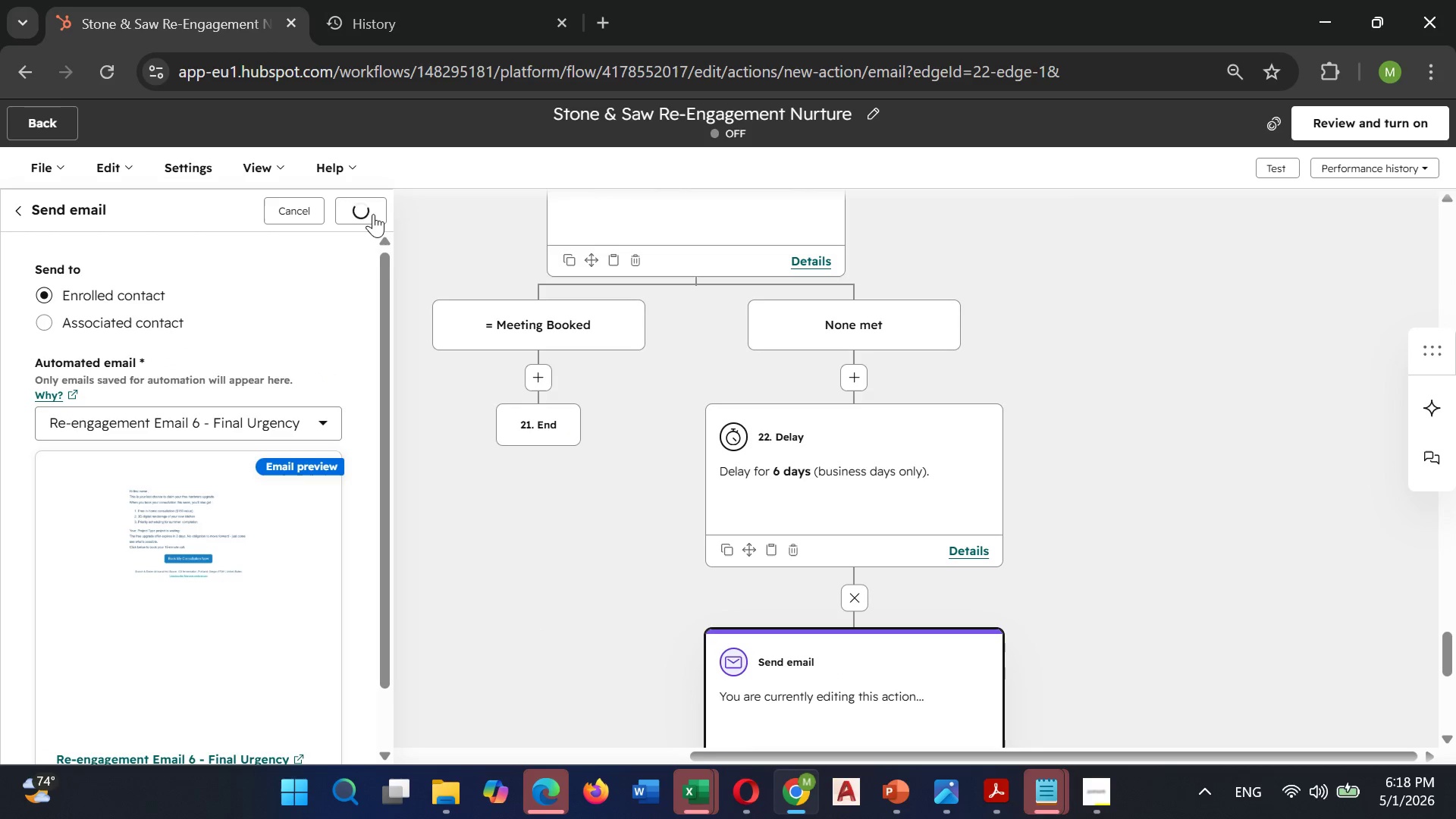 
scroll: coordinate [692, 285], scroll_direction: down, amount: 5.0
 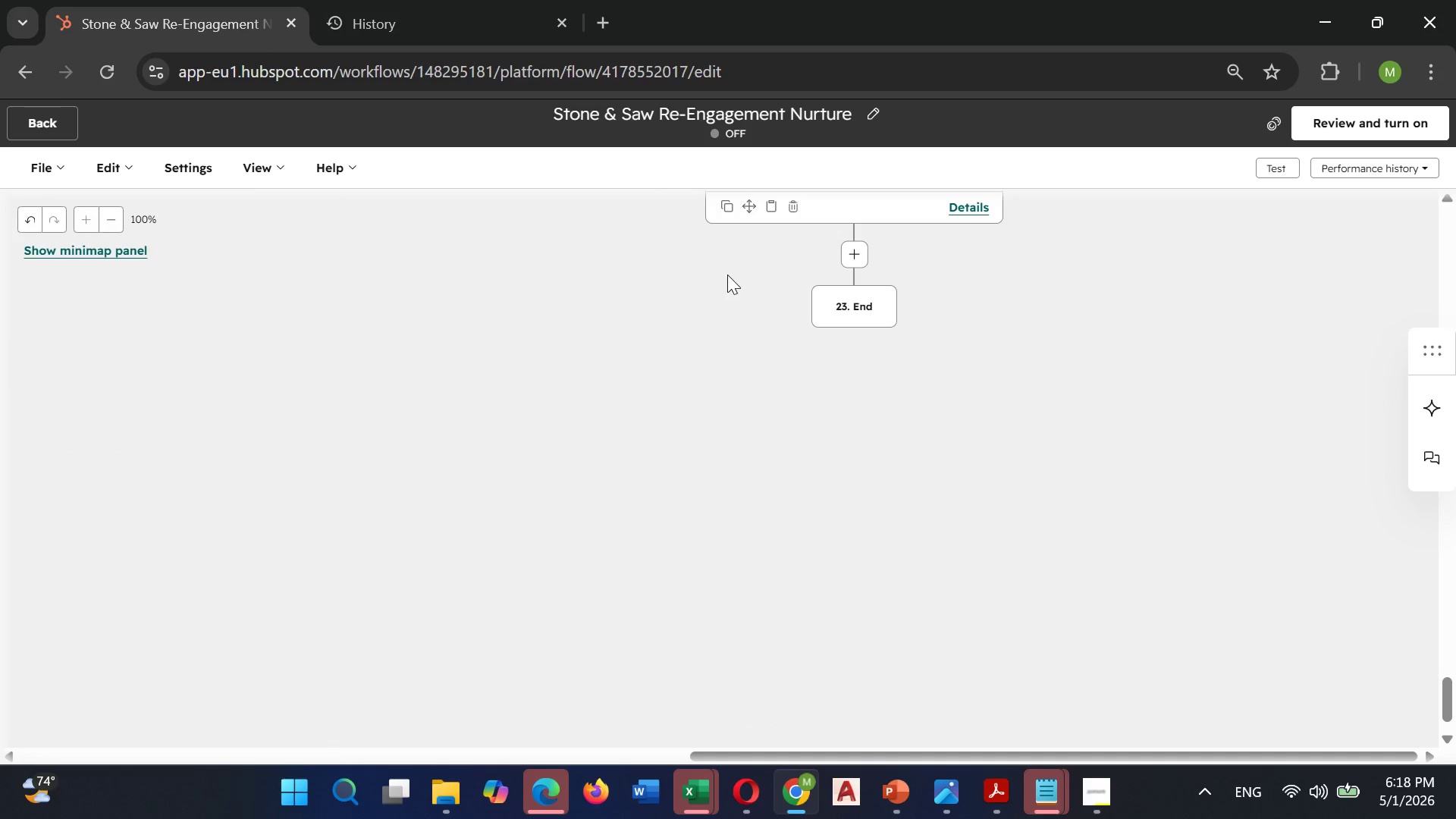 
scroll: coordinate [727, 275], scroll_direction: up, amount: 2.0
 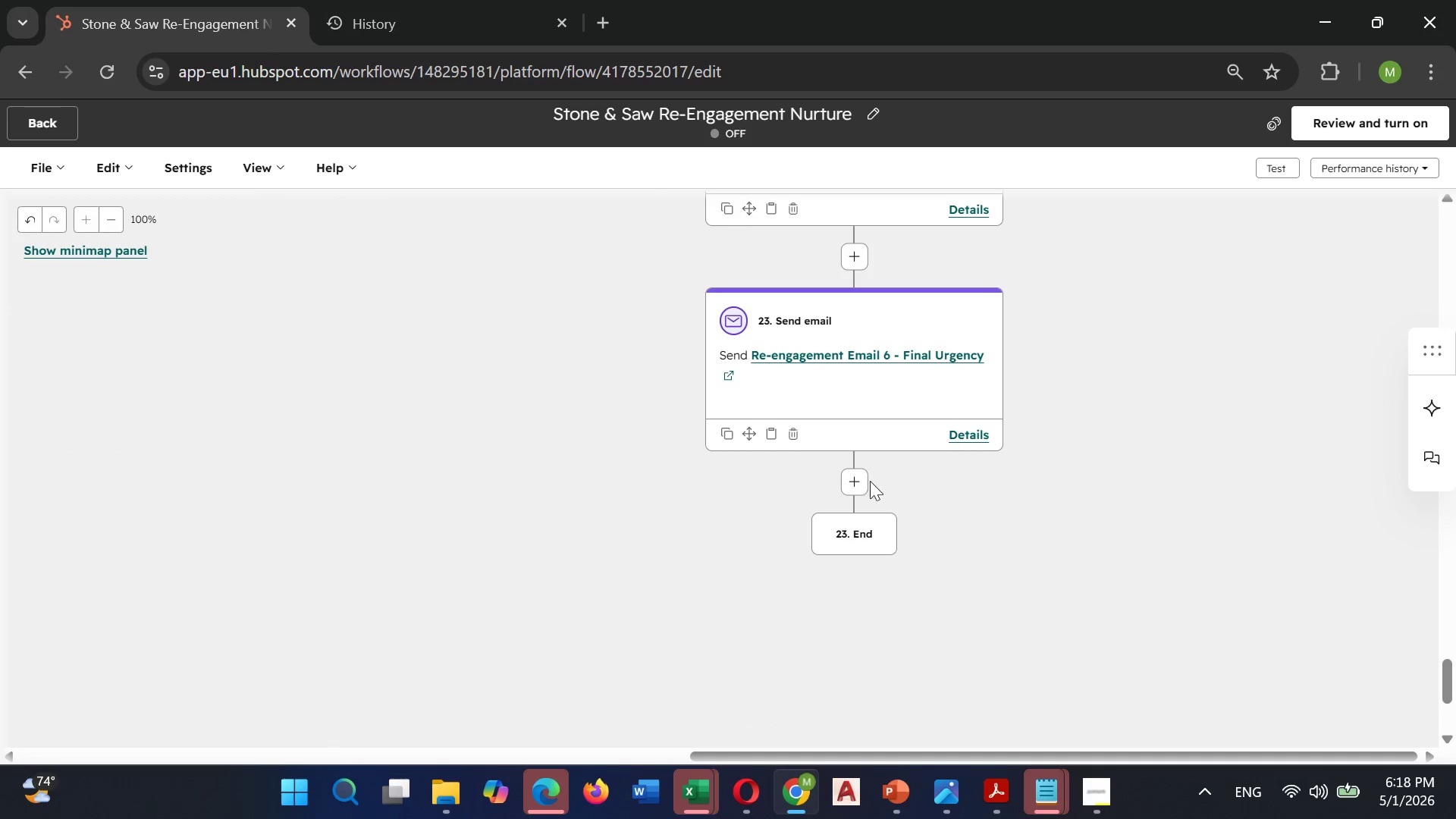 
left_click([864, 484])
 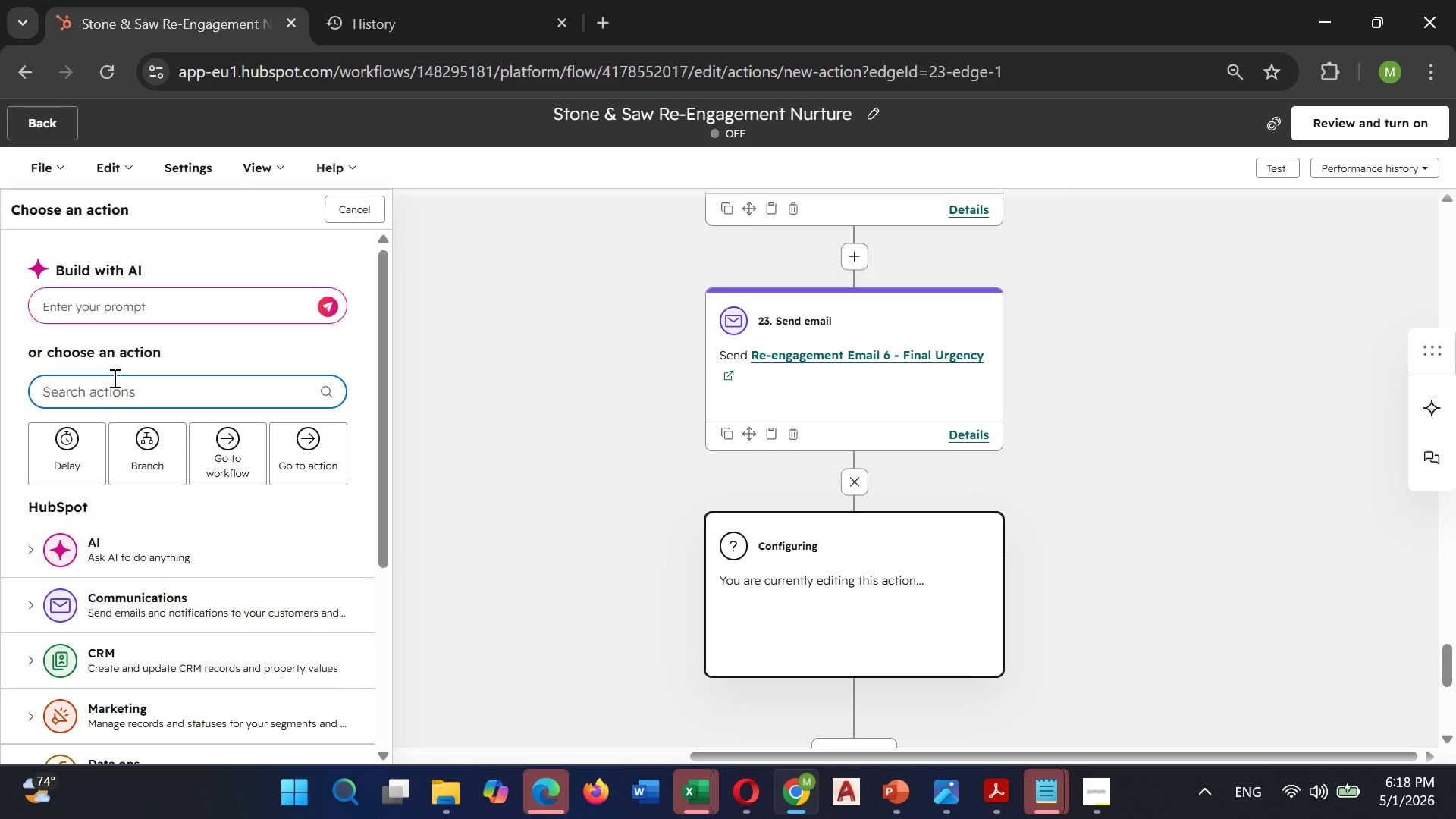 
type(set property)
 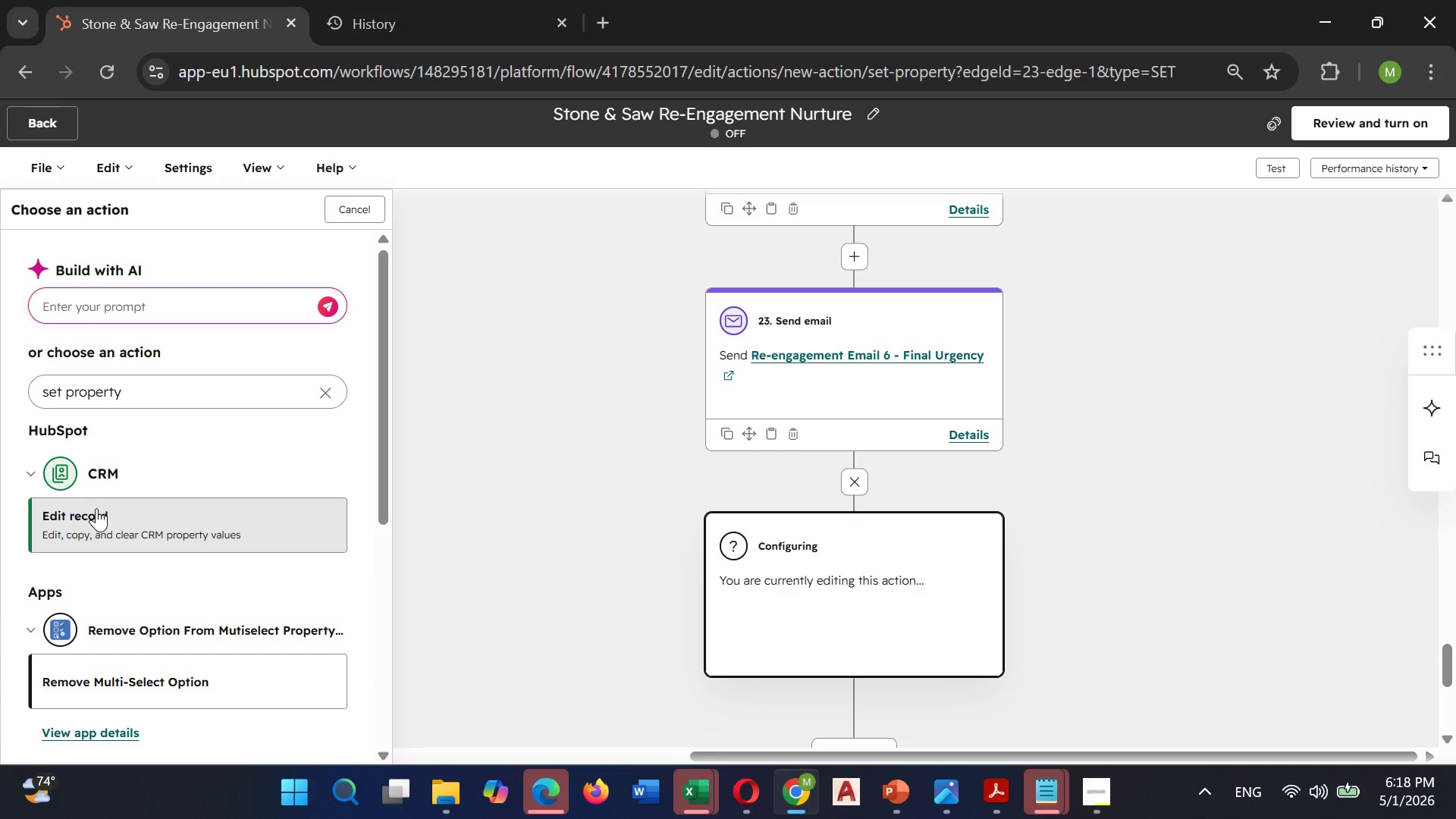 
mouse_move([153, 389])
 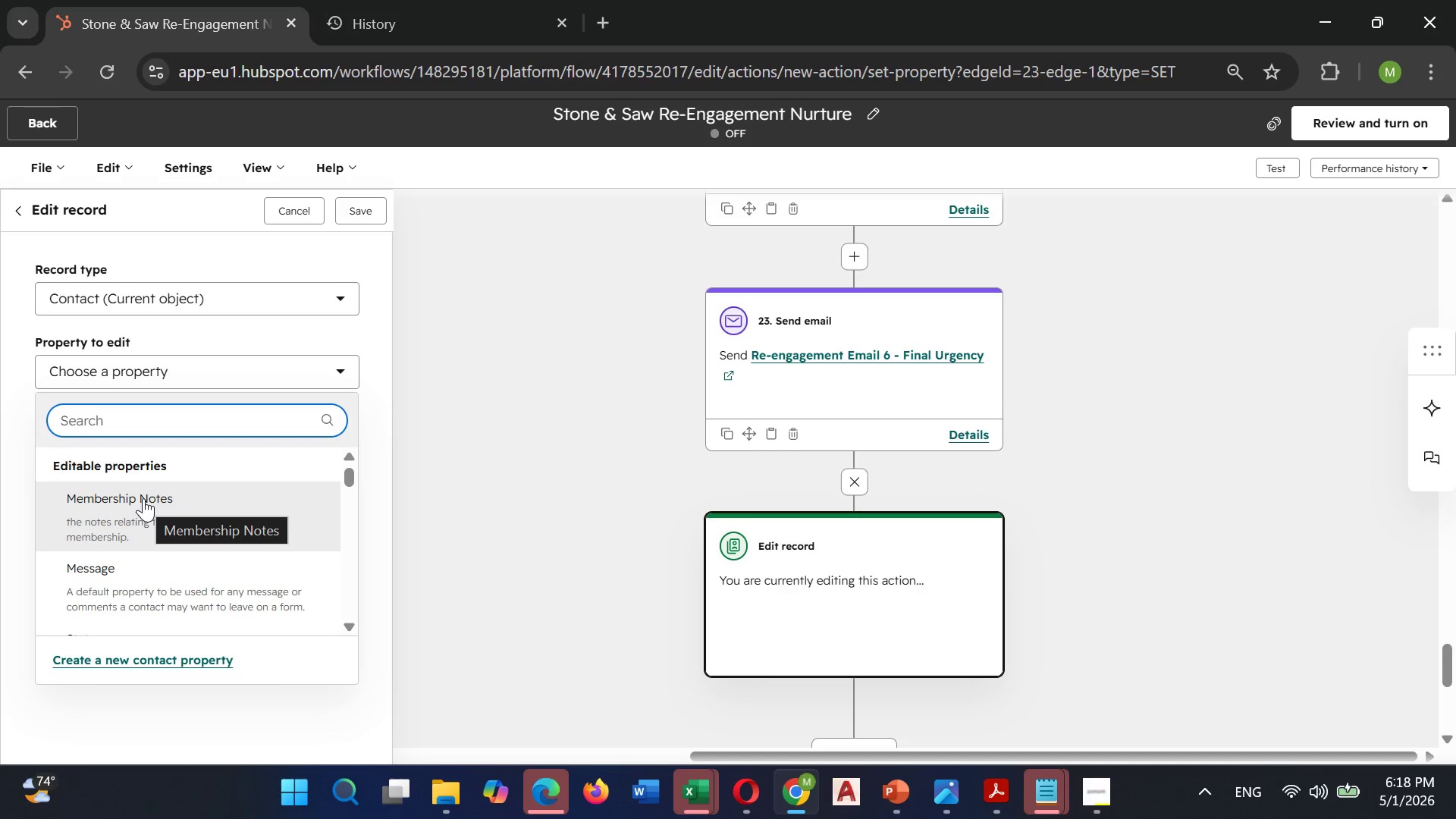 
type(Re-en)
 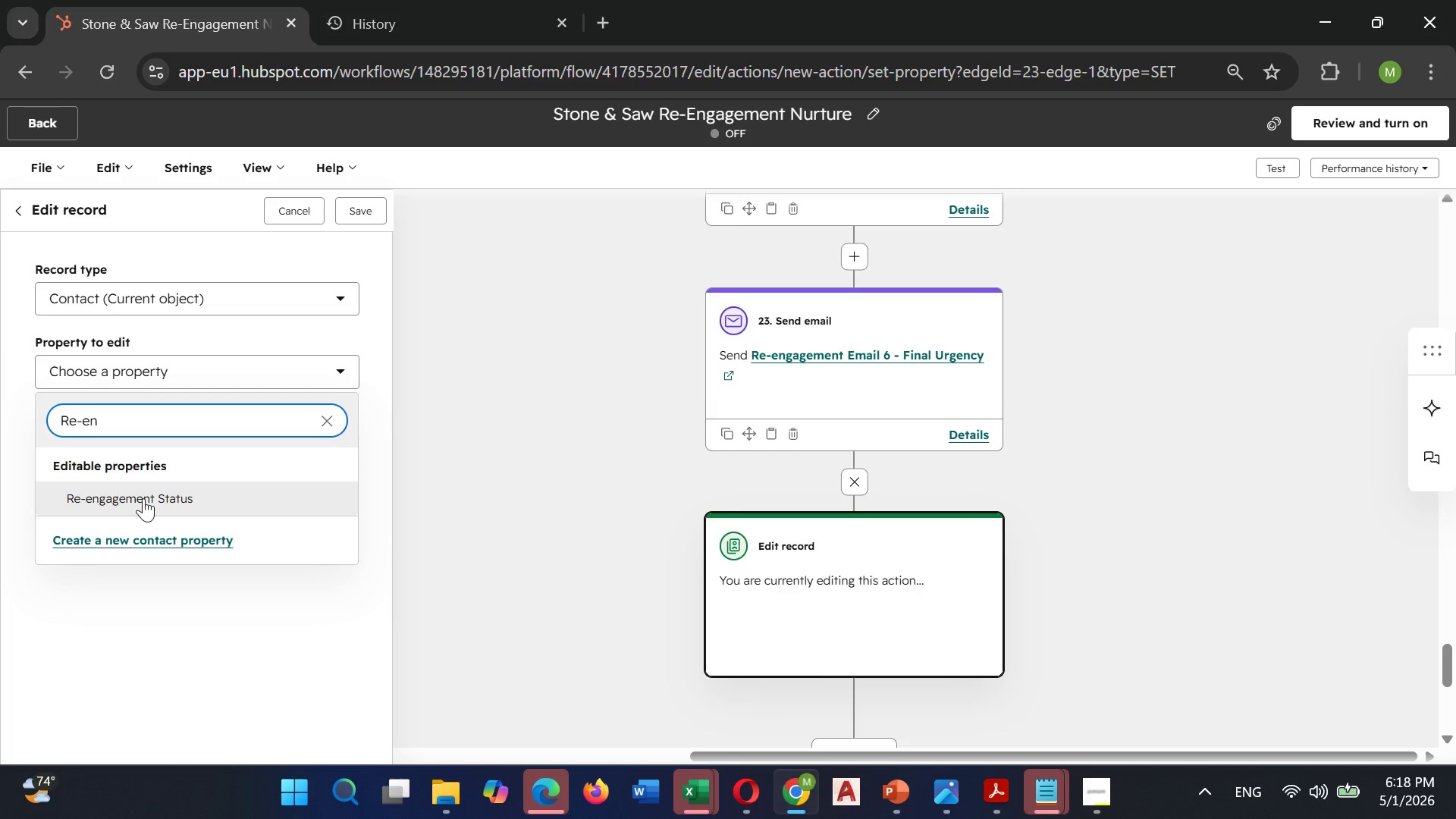 
left_click([143, 498])
 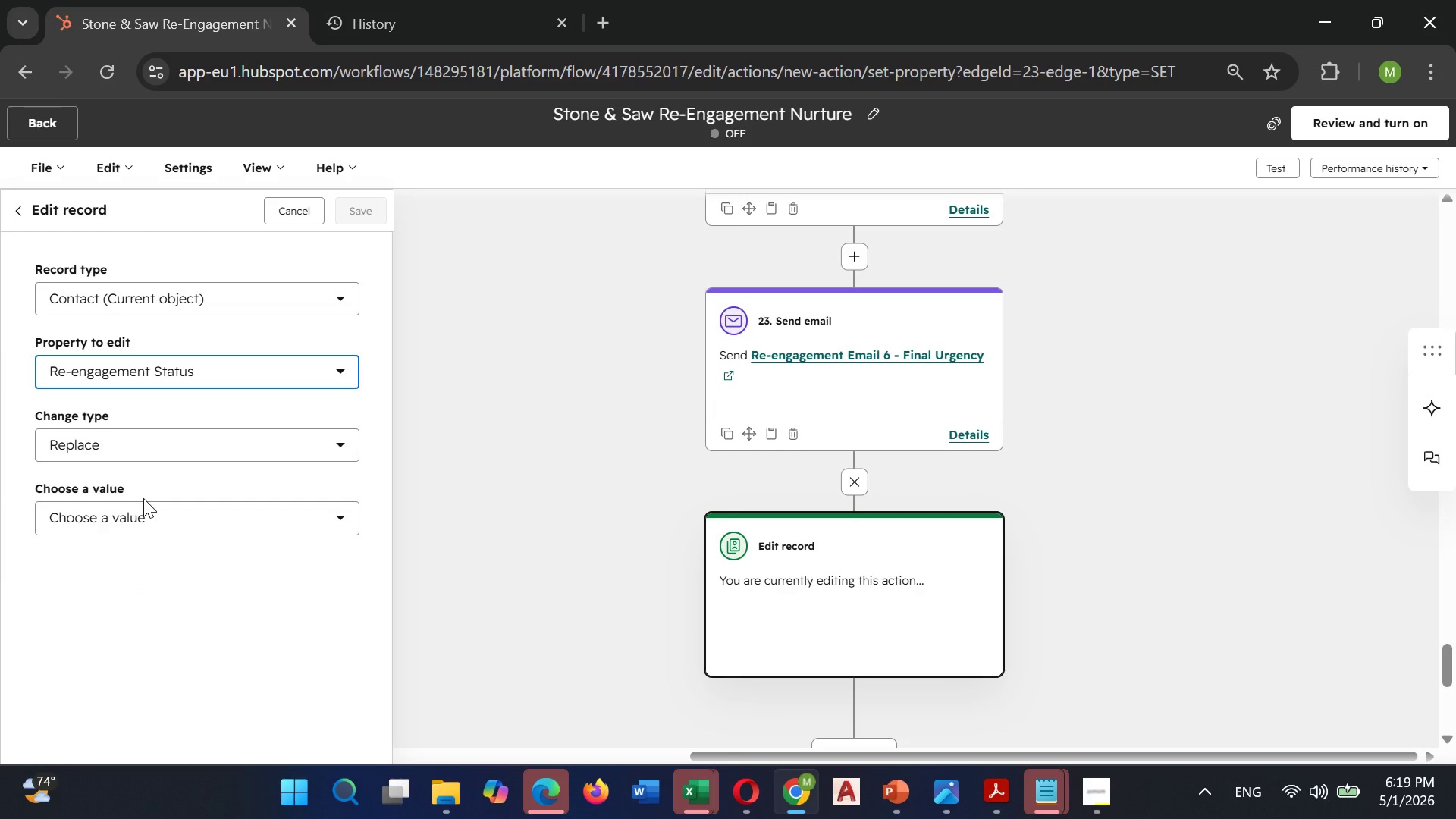 
wait(7.72)
 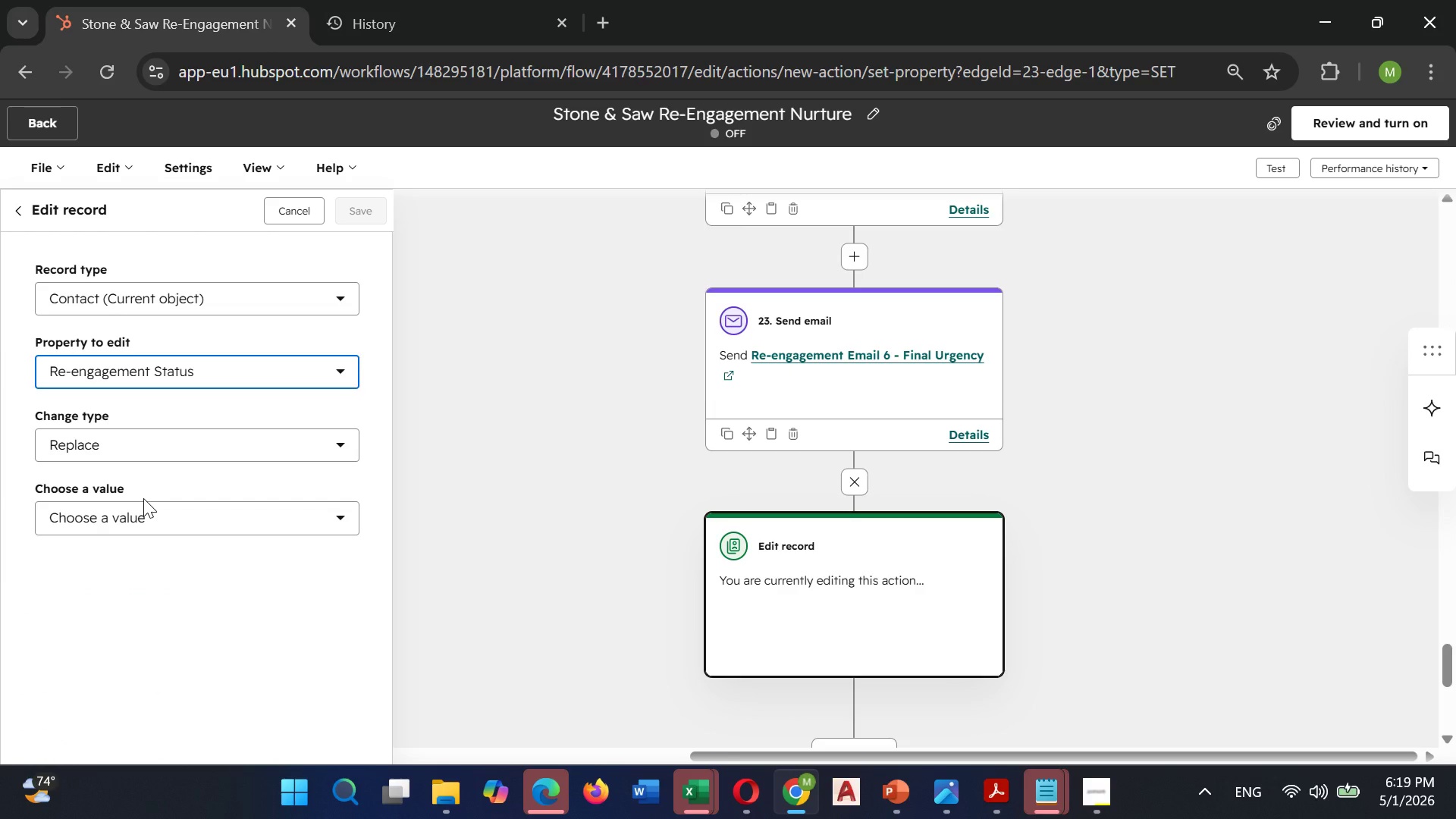 
left_click([123, 515])
 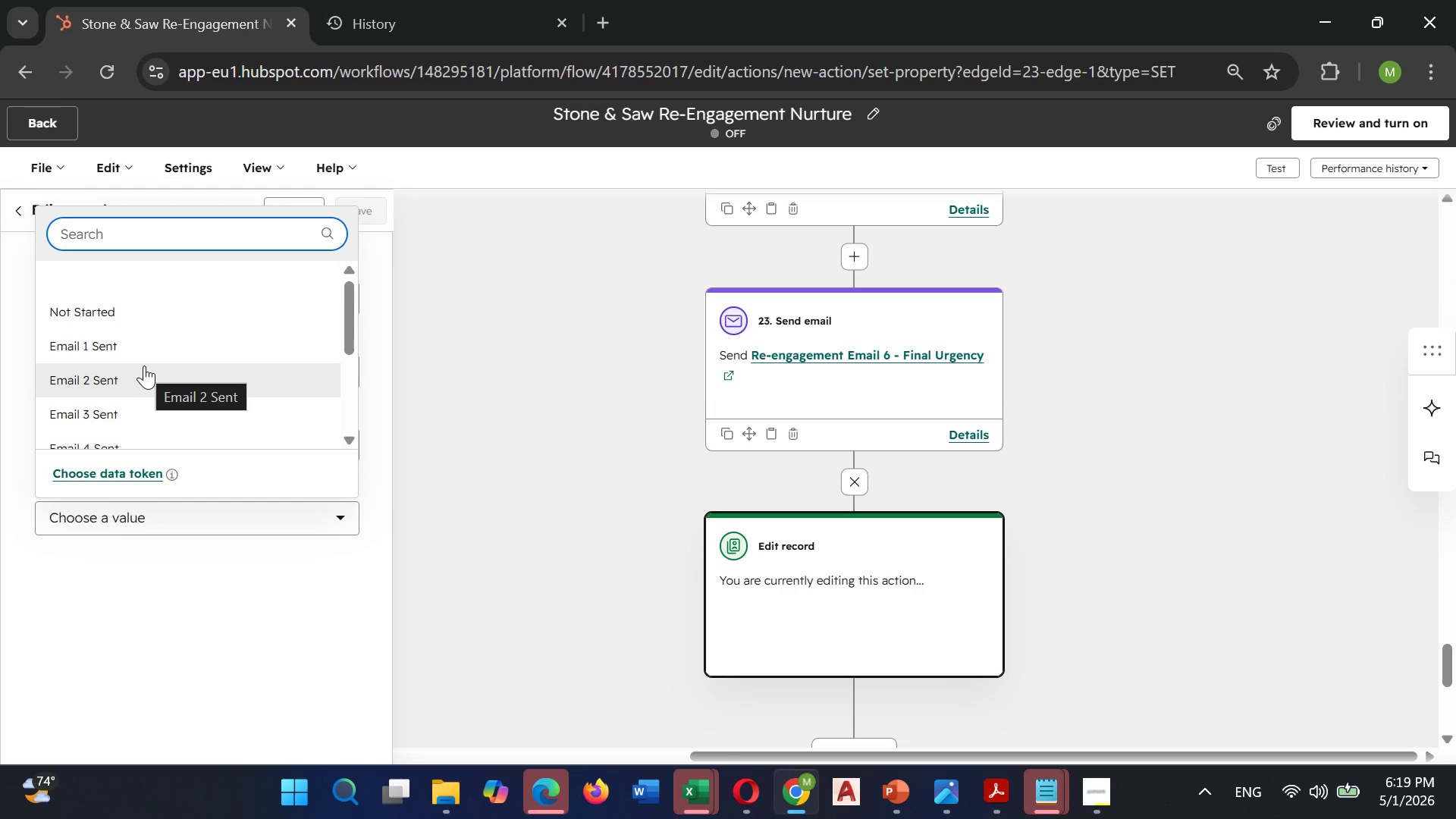 
wait(5.28)
 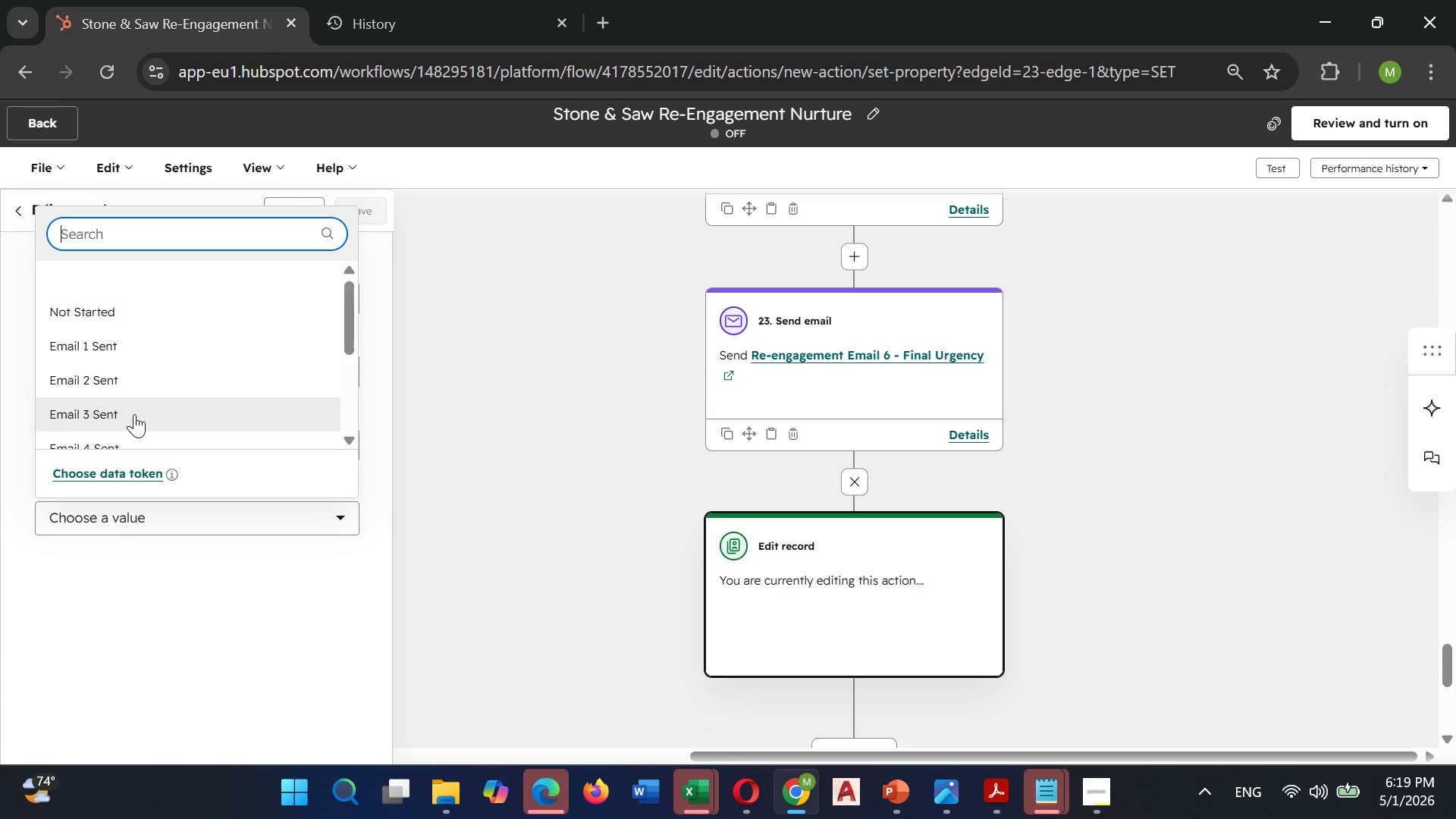 
scroll: coordinate [144, 366], scroll_direction: down, amount: 2.0
 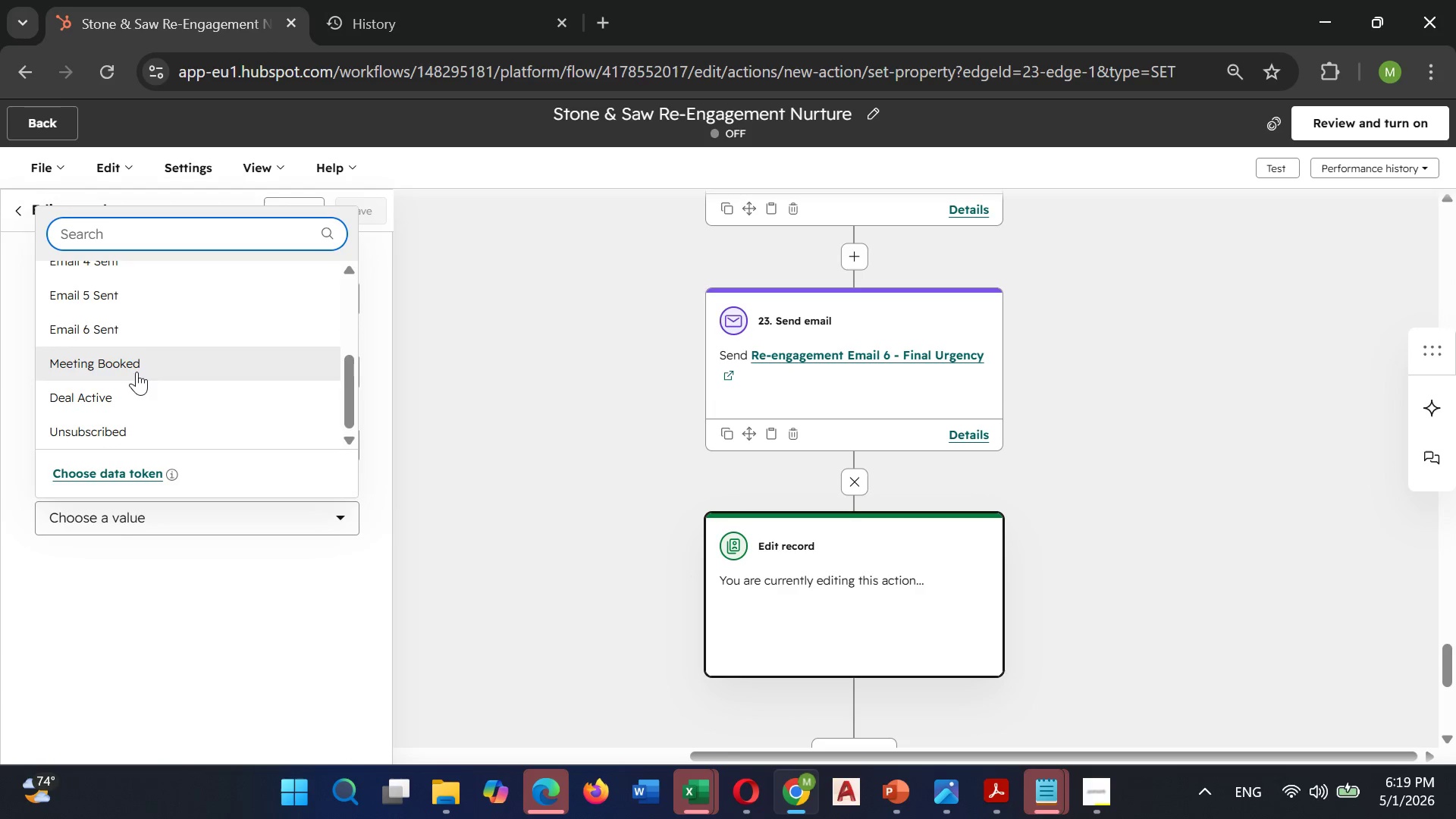 
left_click([136, 369])
 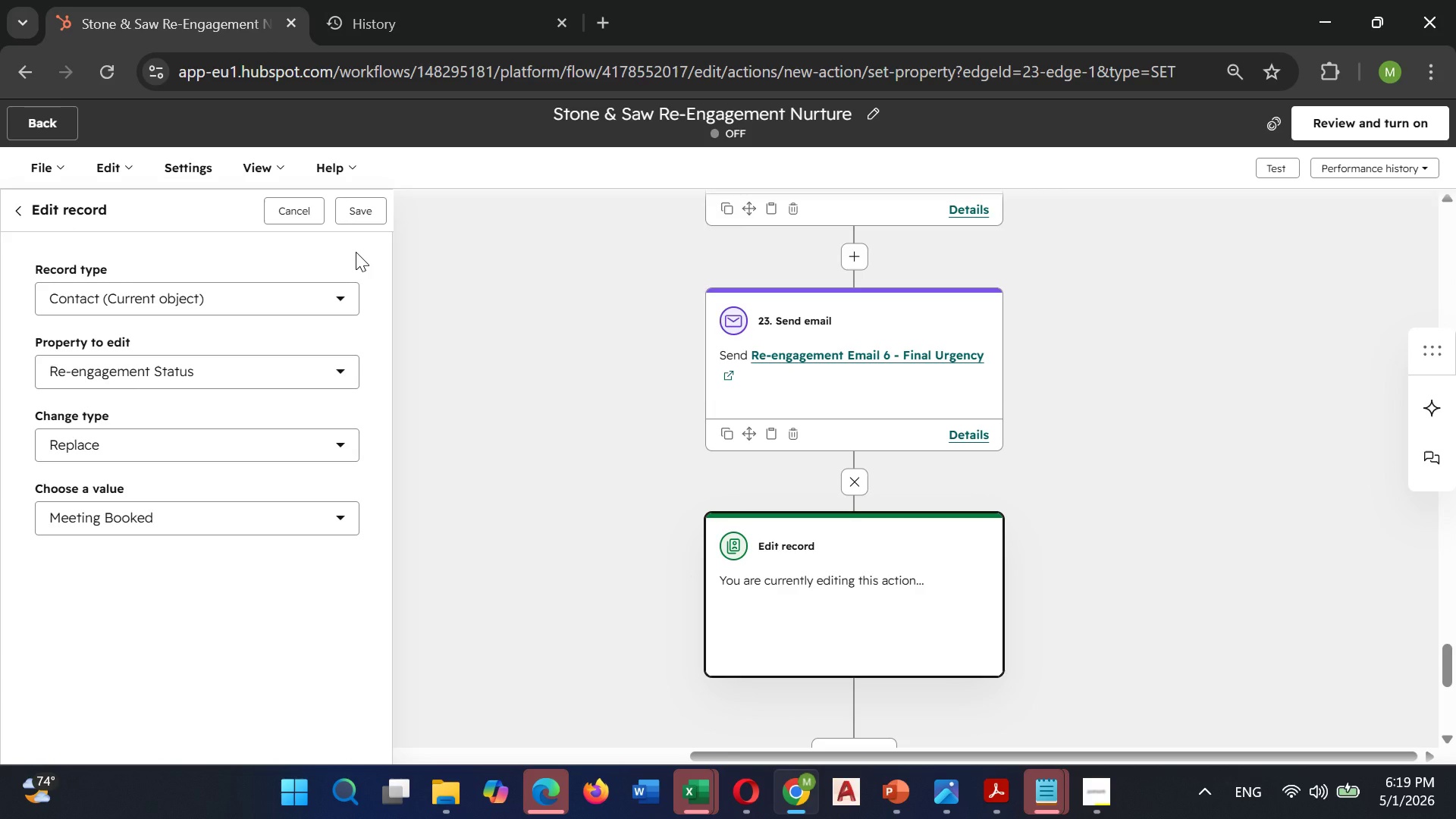 
wait(9.62)
 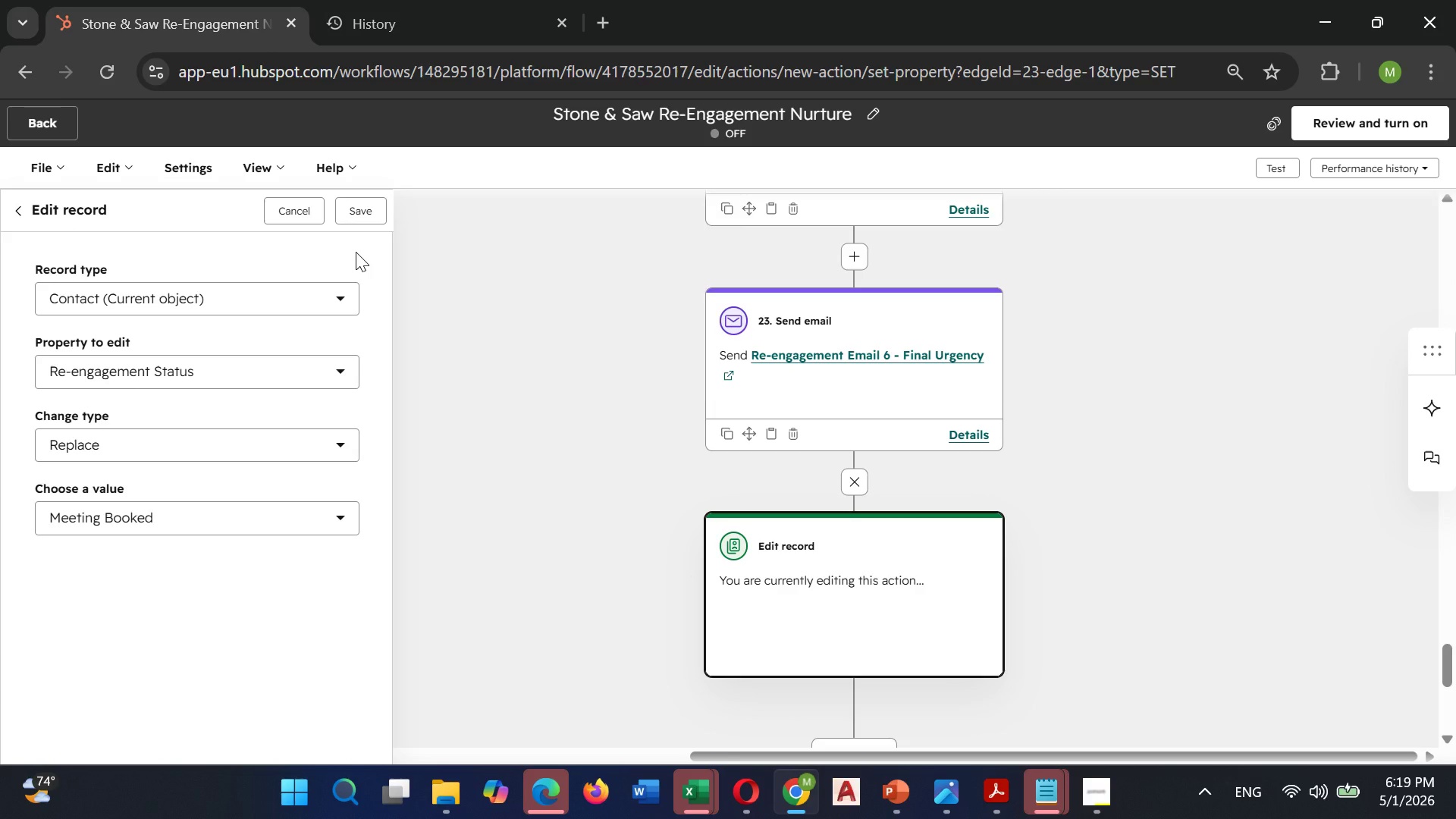 
scroll: coordinate [583, 425], scroll_direction: none, amount: 0.0
 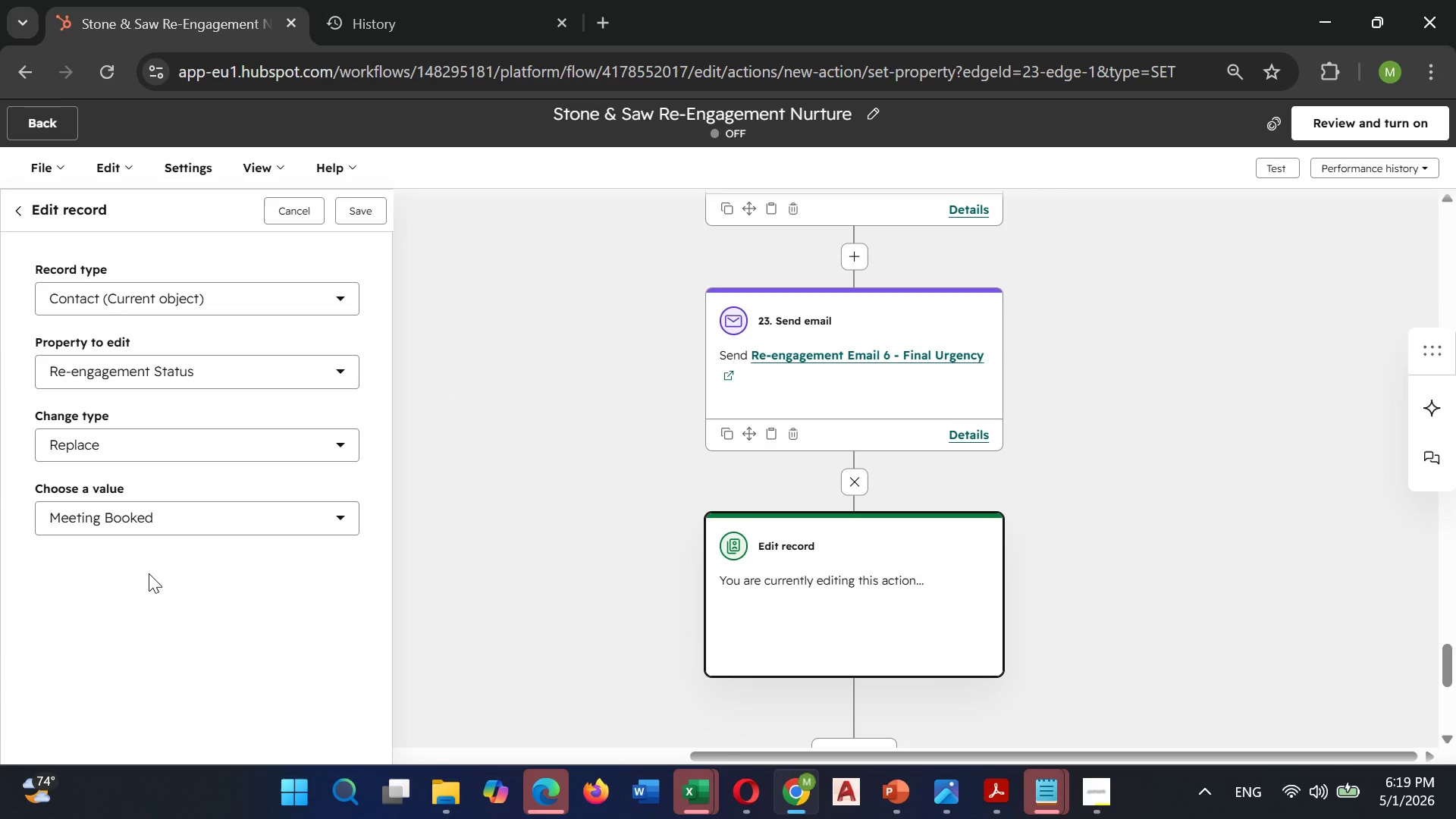 
left_click([155, 520])
 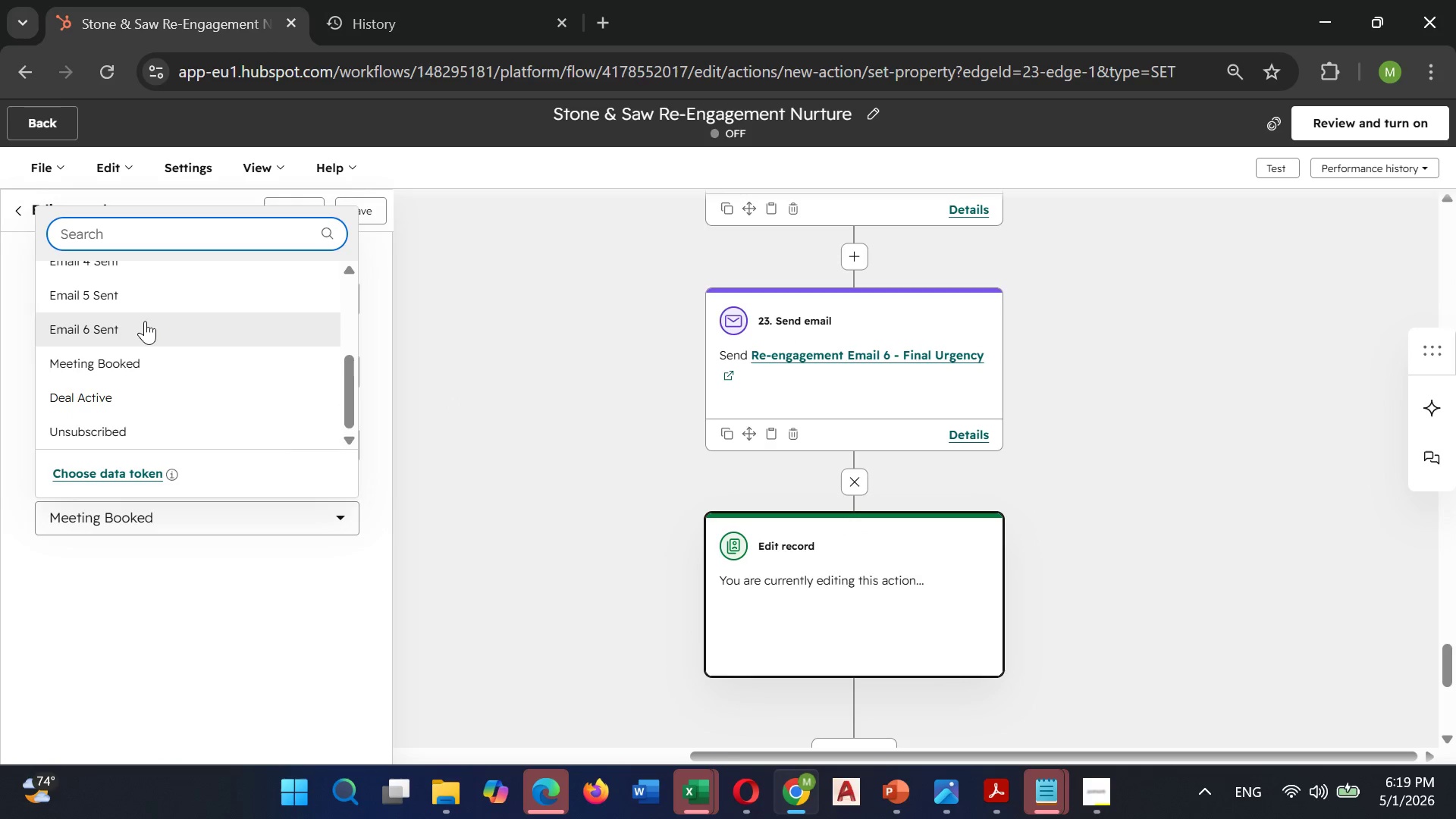 
left_click([142, 322])
 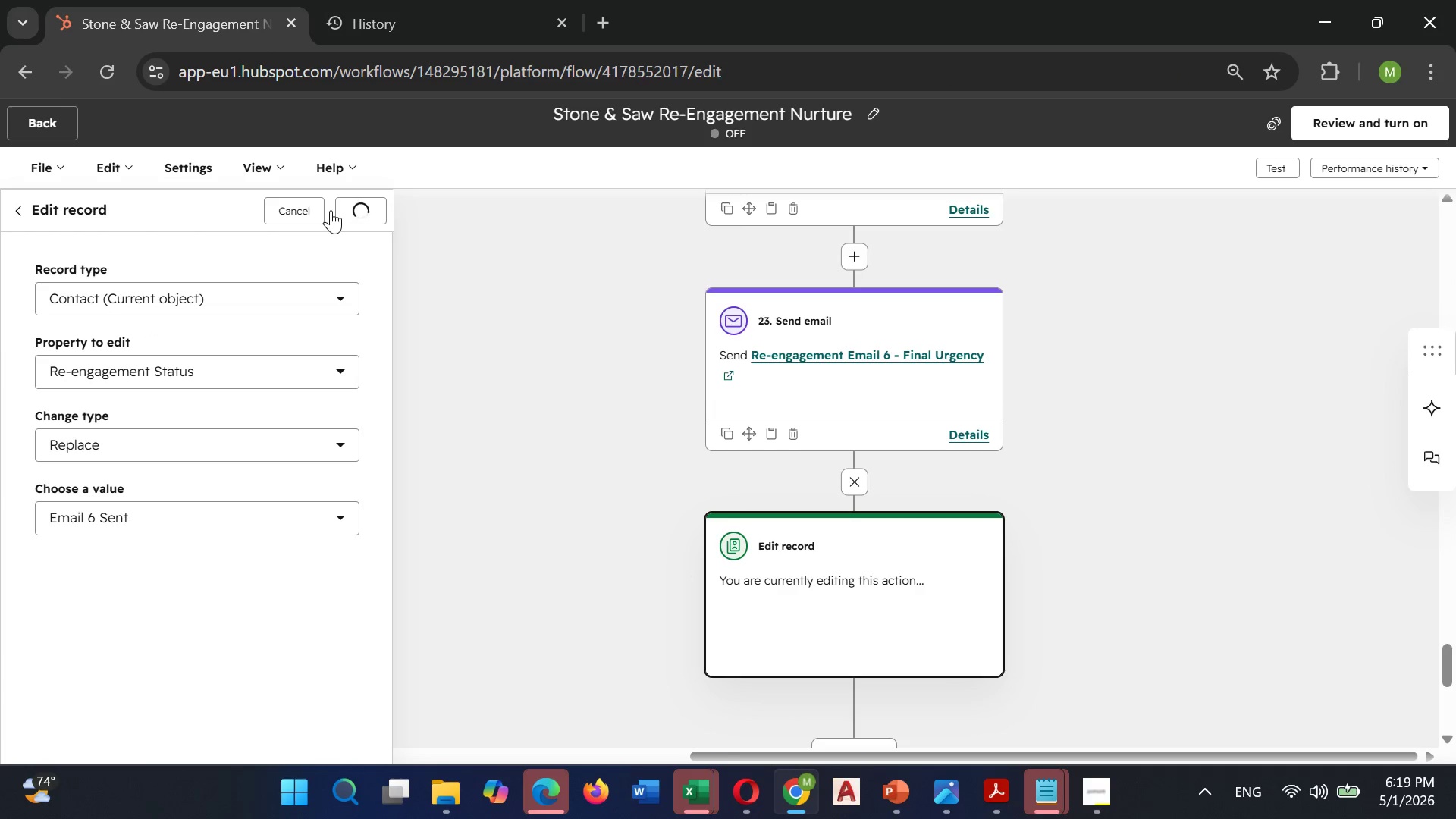 
wait(5.3)
 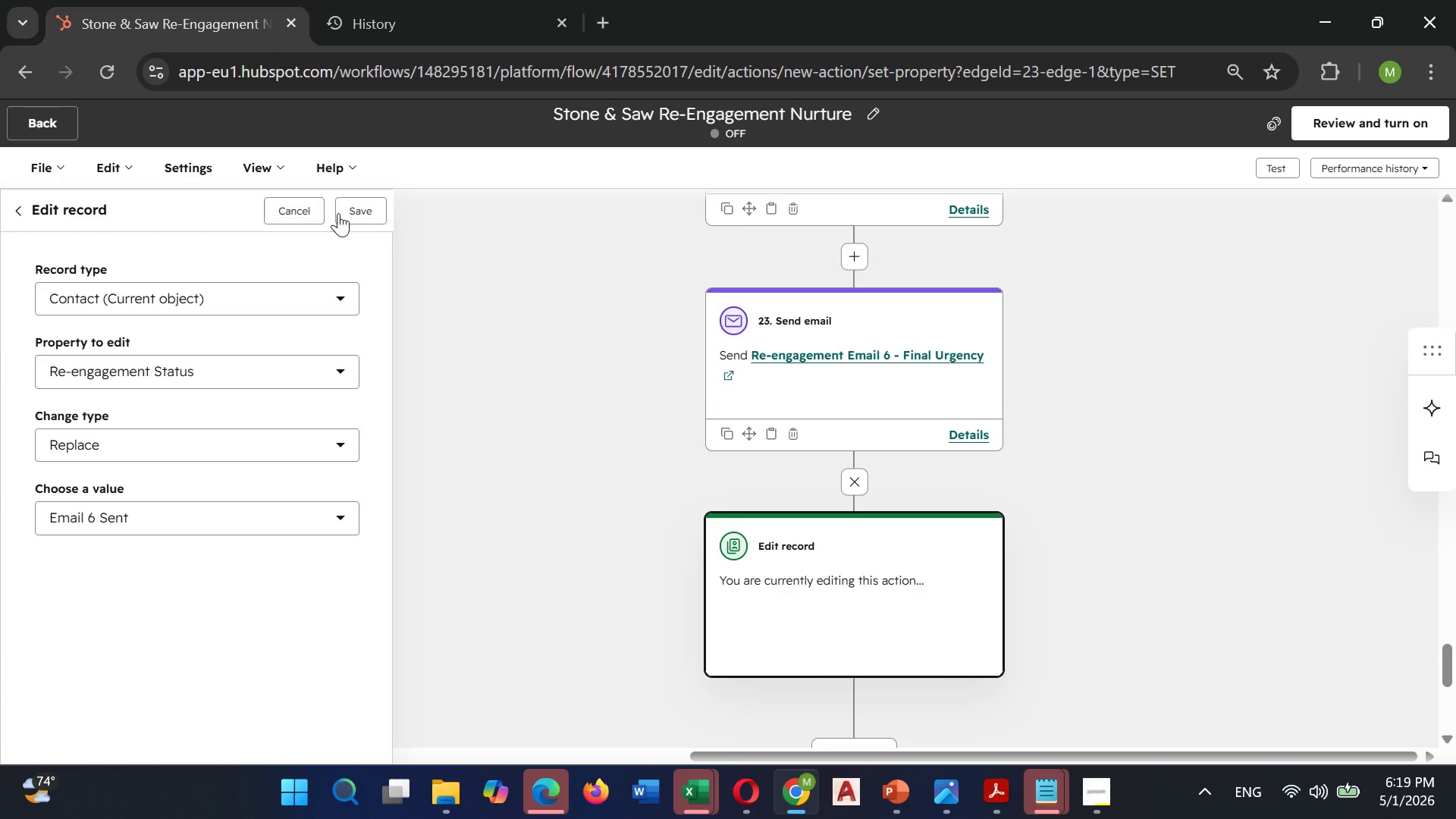 
scroll: coordinate [799, 356], scroll_direction: down, amount: 2.0
 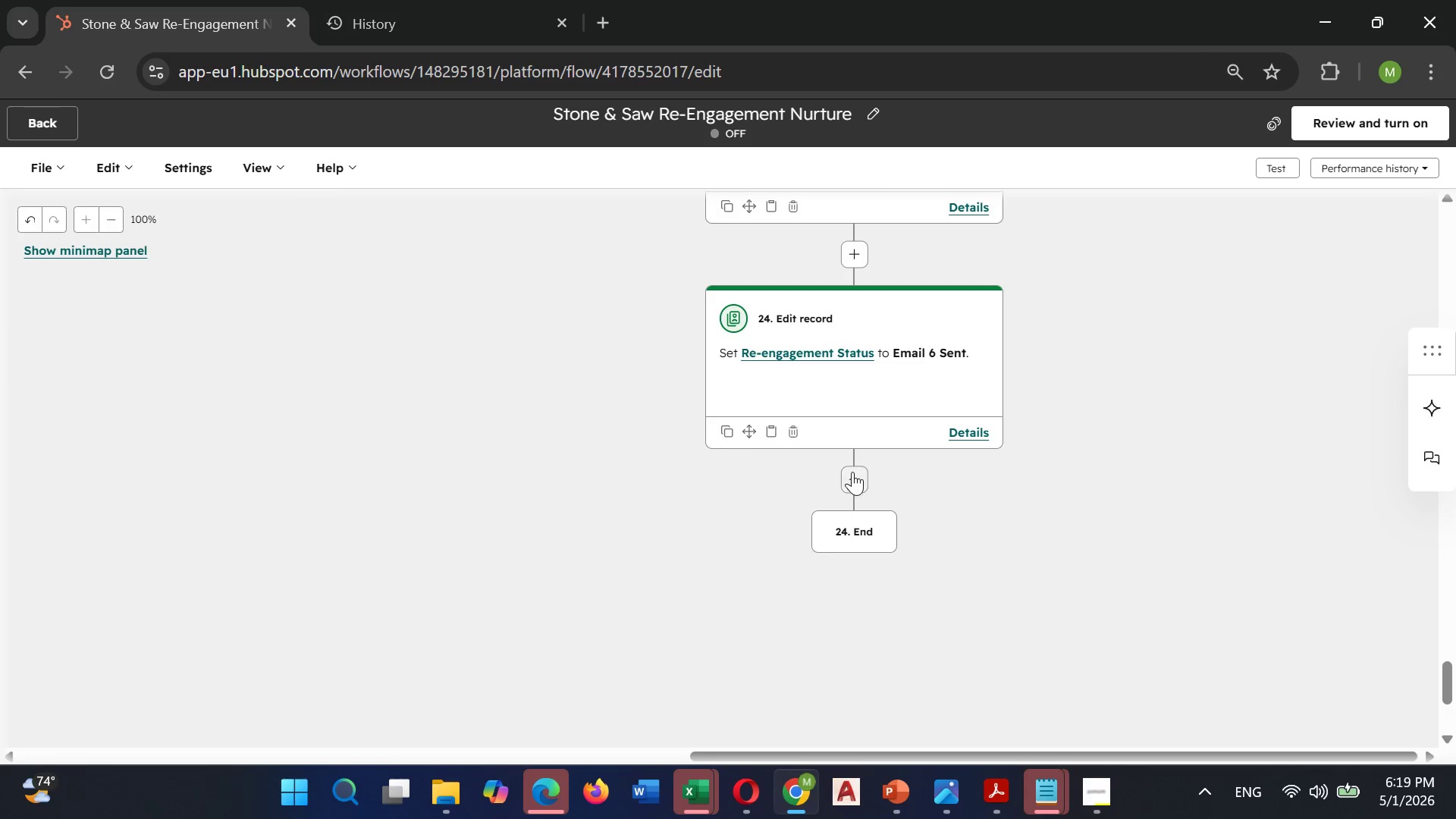 
left_click([852, 472])
 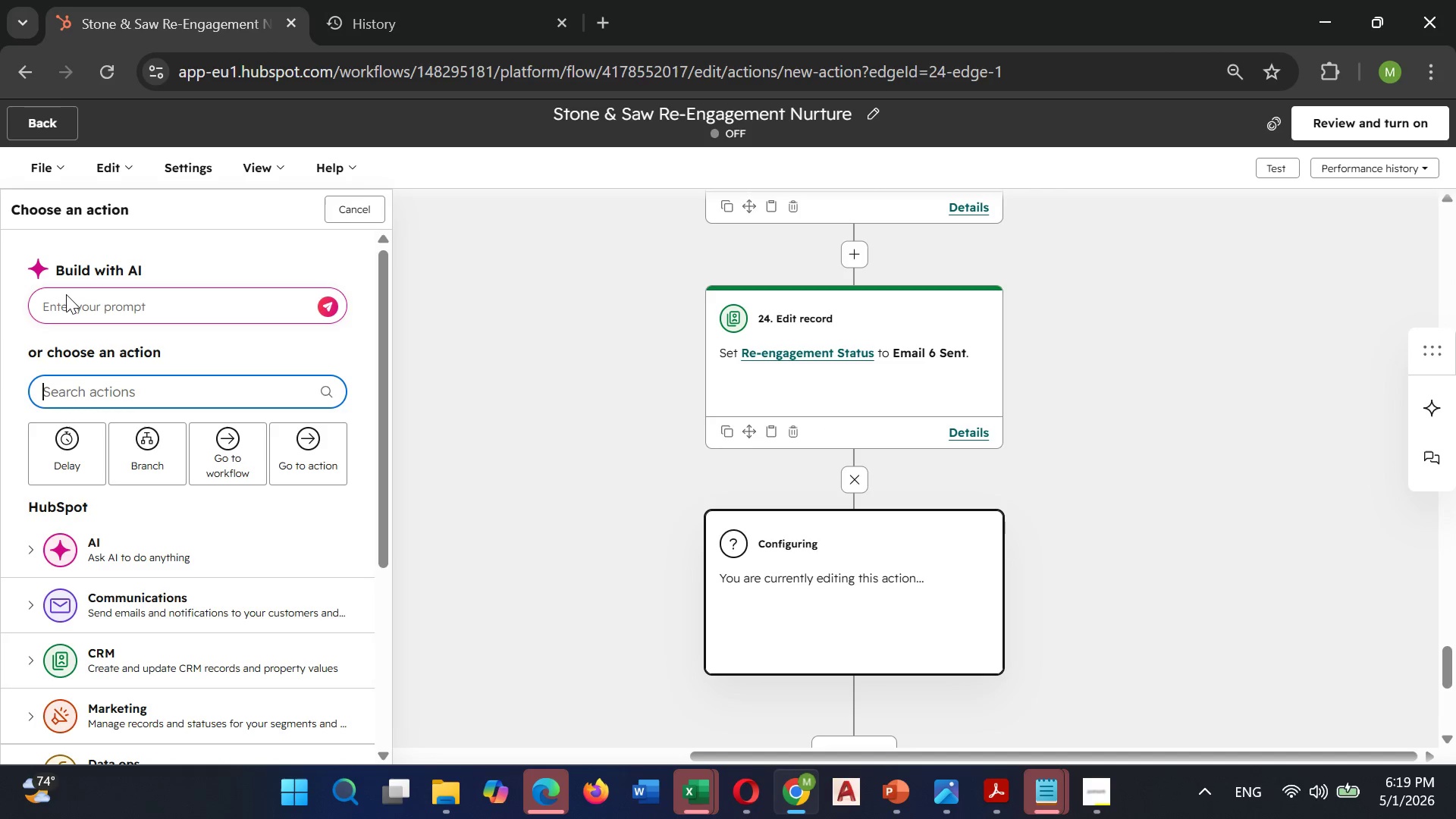 
type(set property)
 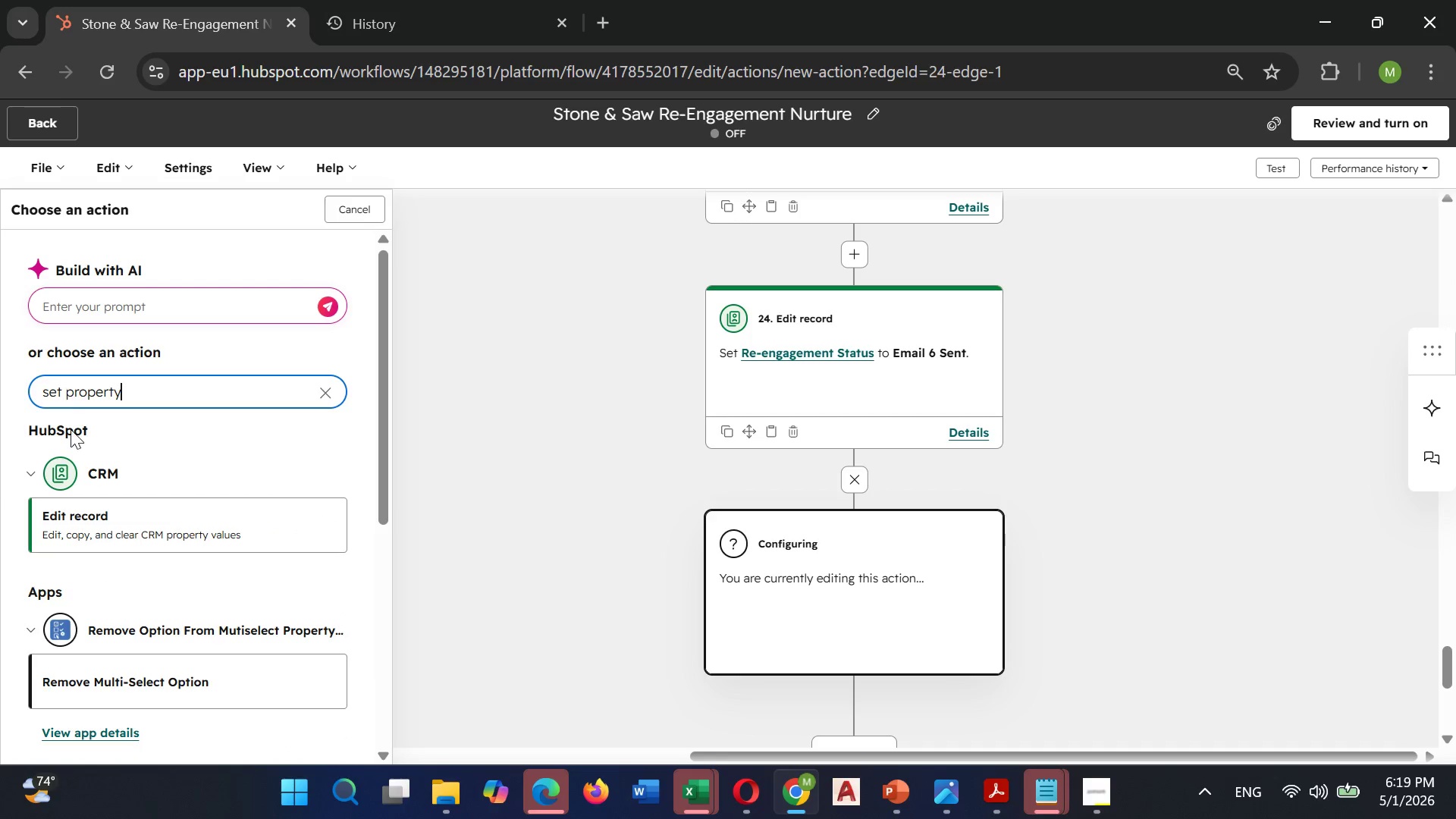 
left_click([106, 508])
 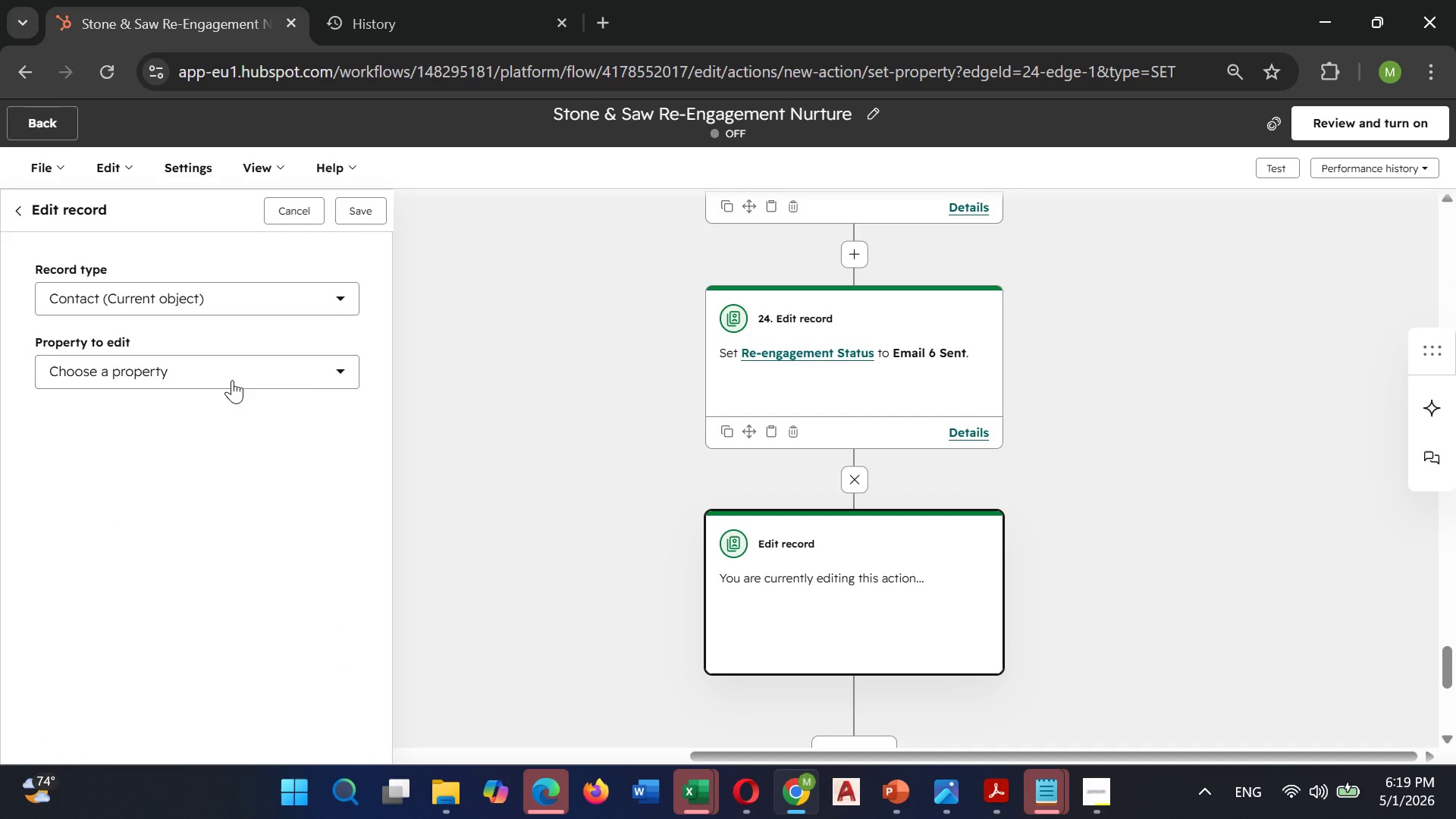 
left_click([234, 373])
 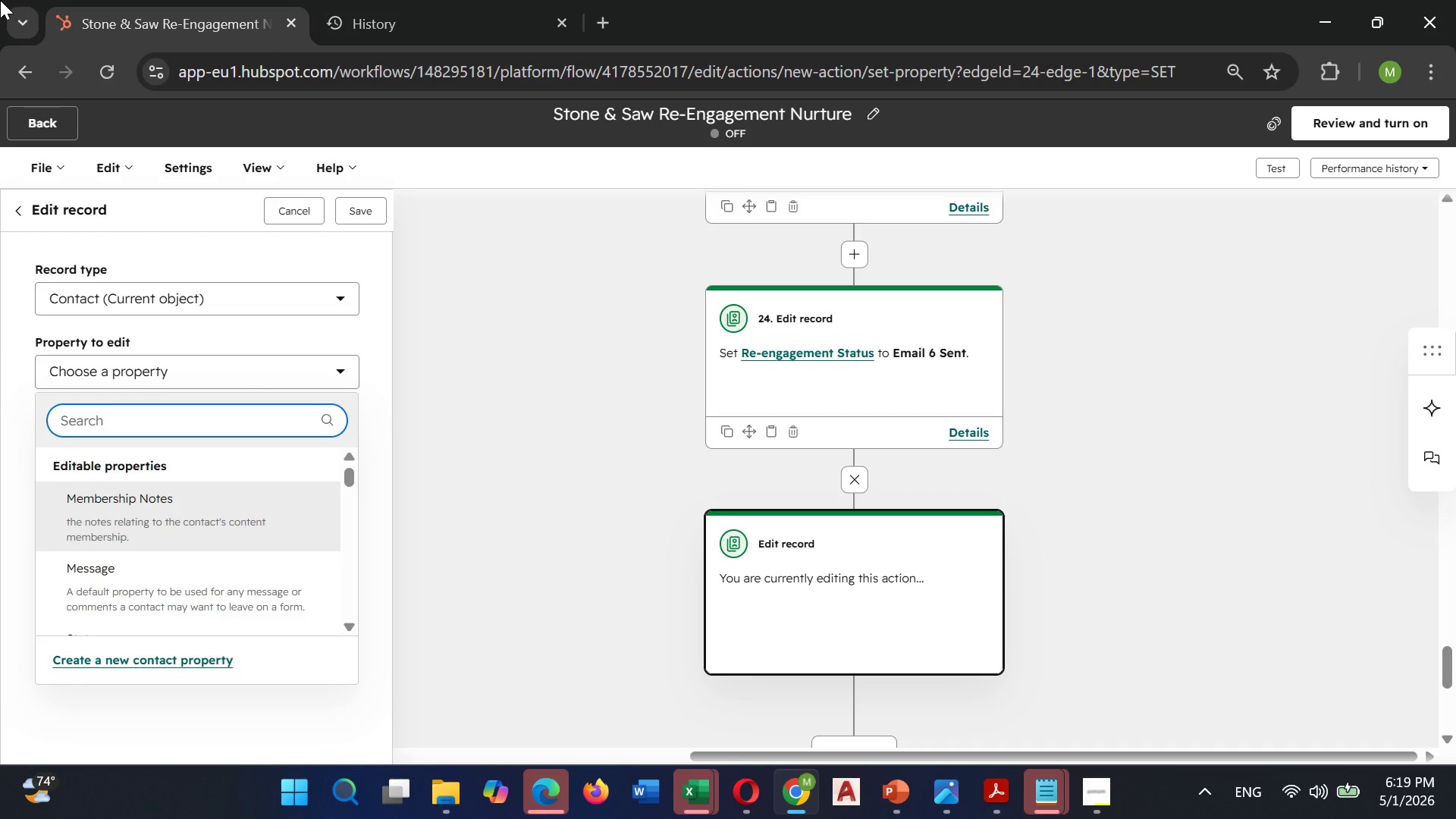 
type(rE)
key(Backspace)
key(Backspace)
key(Backspace)
type(Re-engame)
key(Backspace)
key(Backspace)
 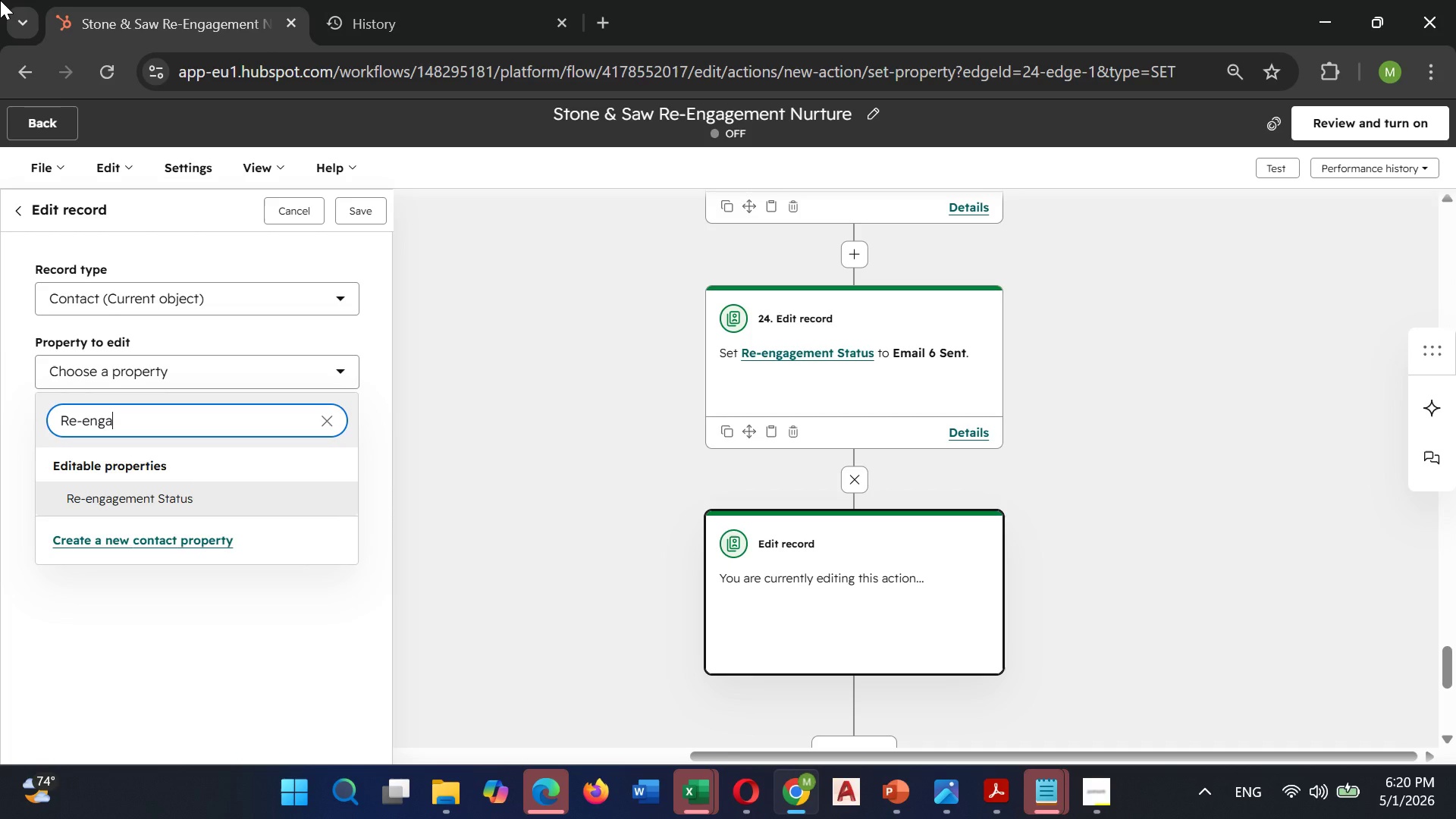 
left_click([167, 506])
 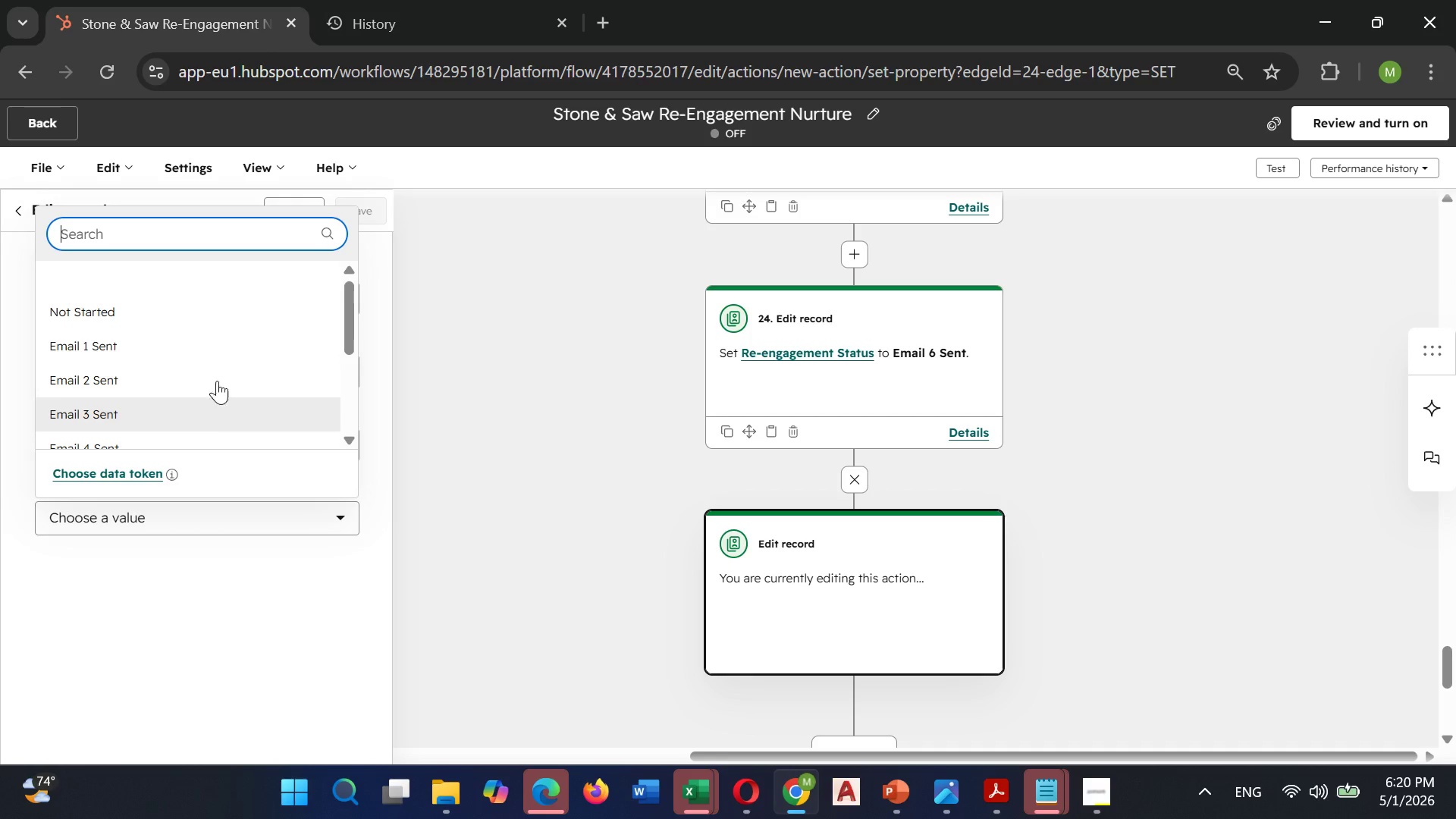 
scroll: coordinate [218, 372], scroll_direction: down, amount: 1.0
 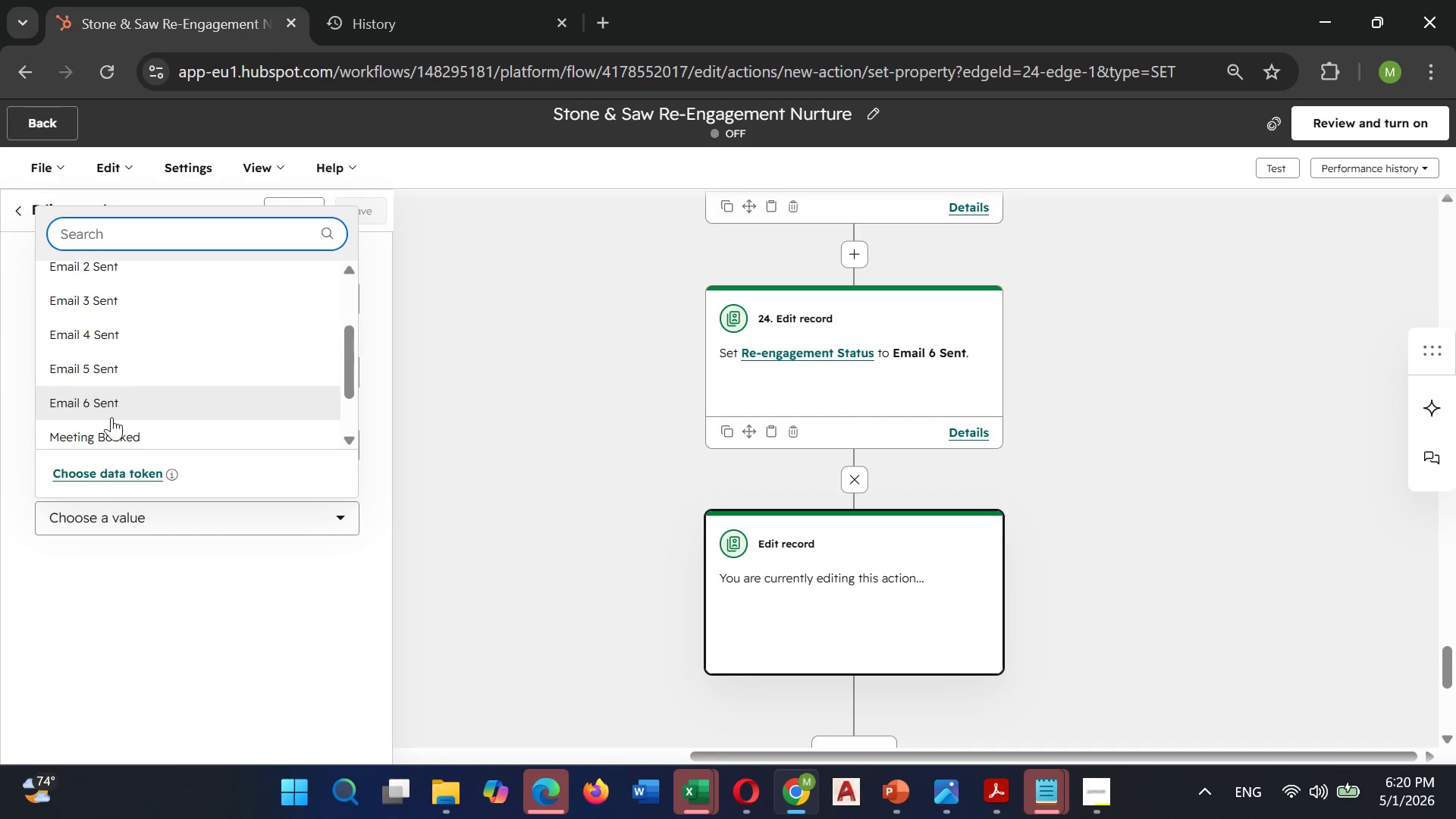 
left_click([111, 419])
 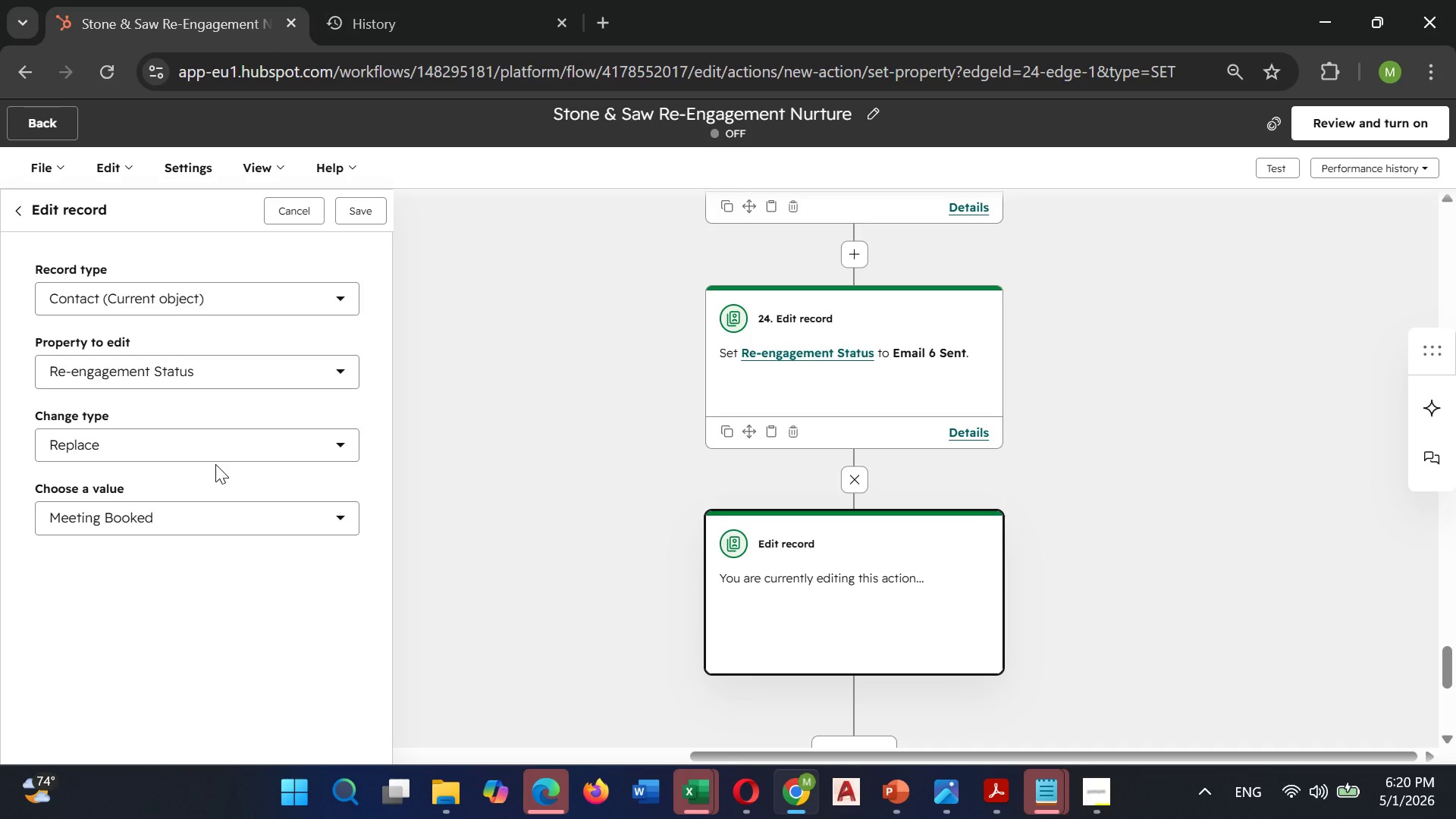 
wait(6.48)
 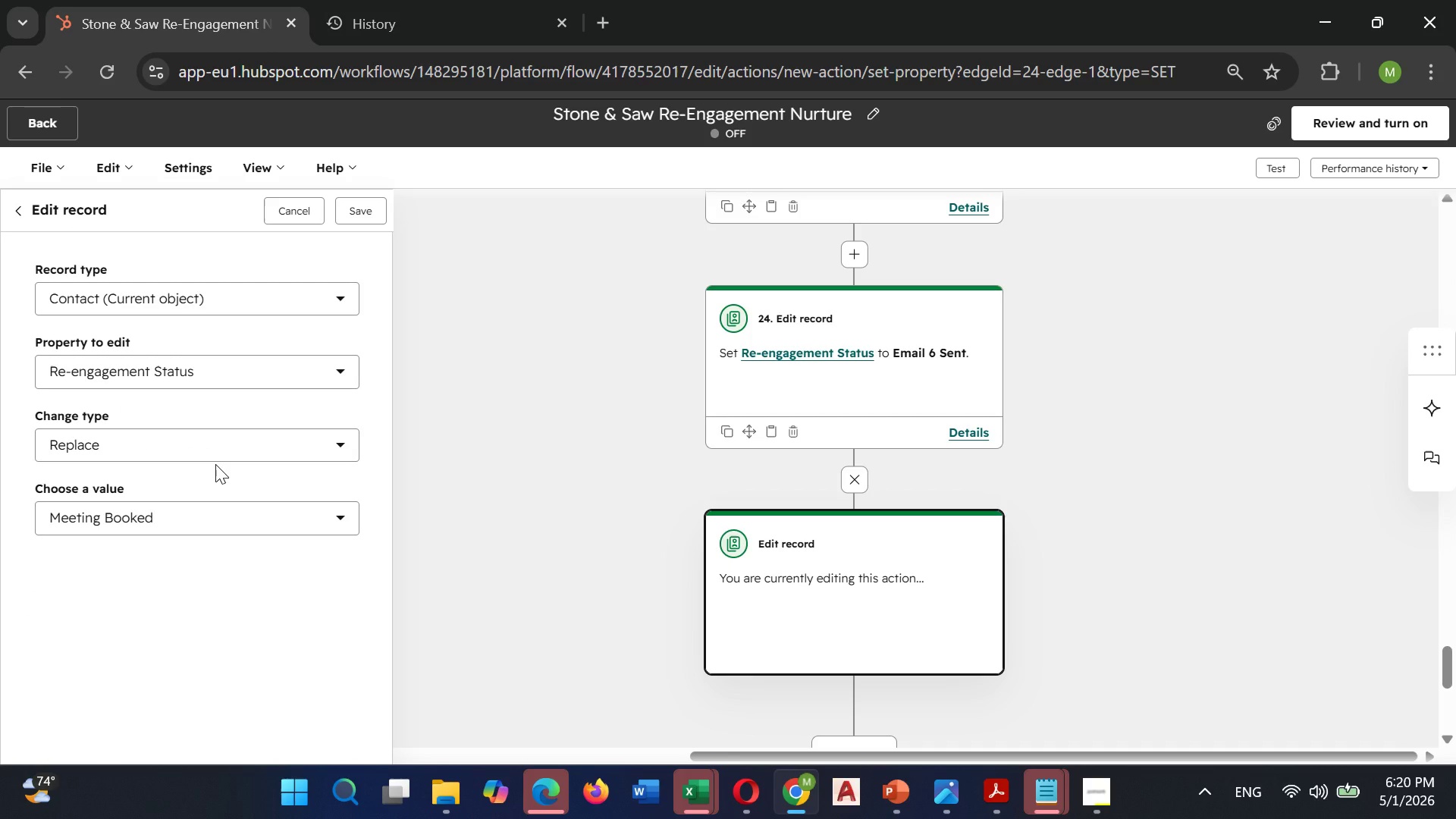 
scroll: coordinate [215, 464], scroll_direction: down, amount: 1.0
 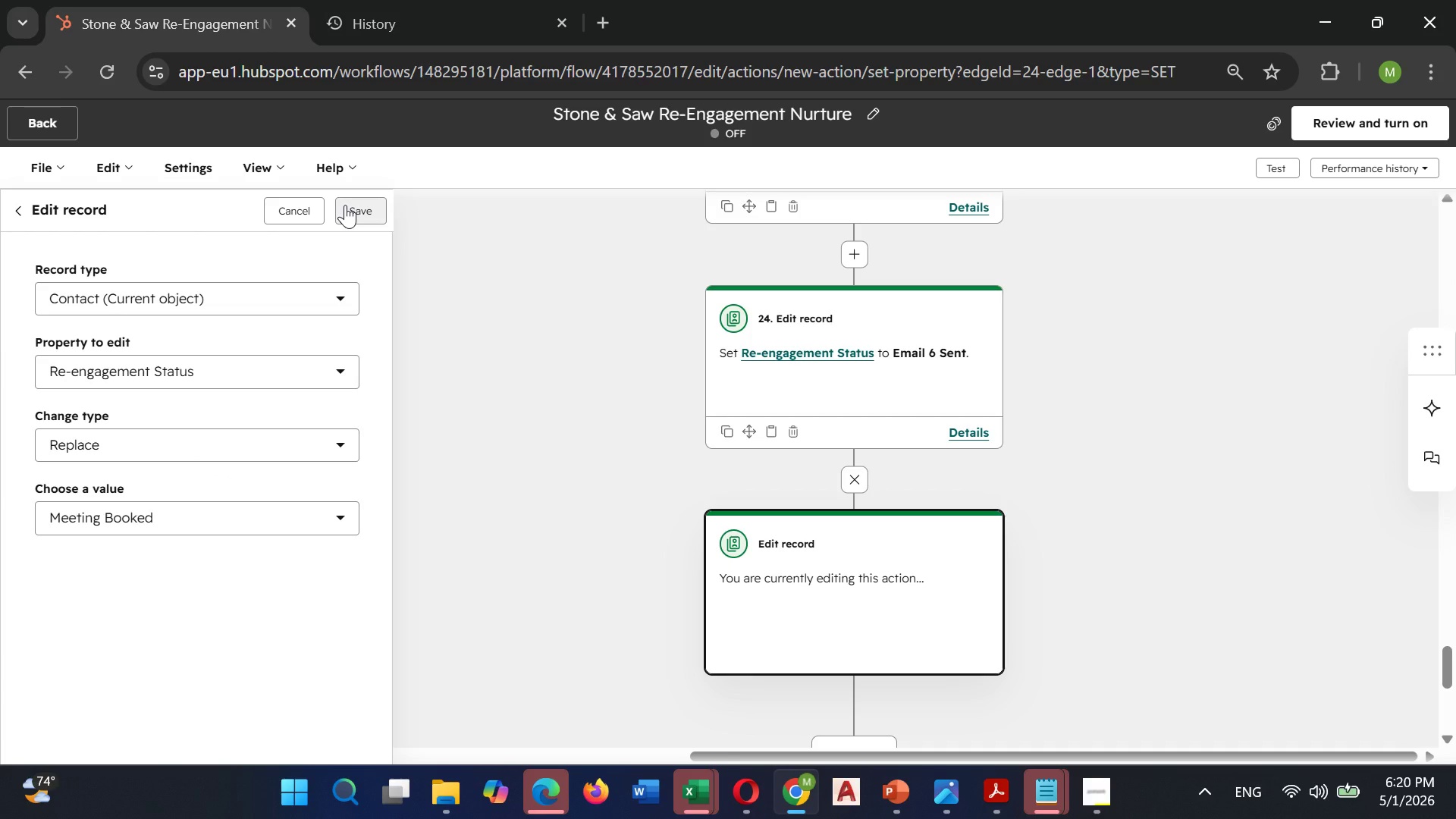 
wait(13.57)
 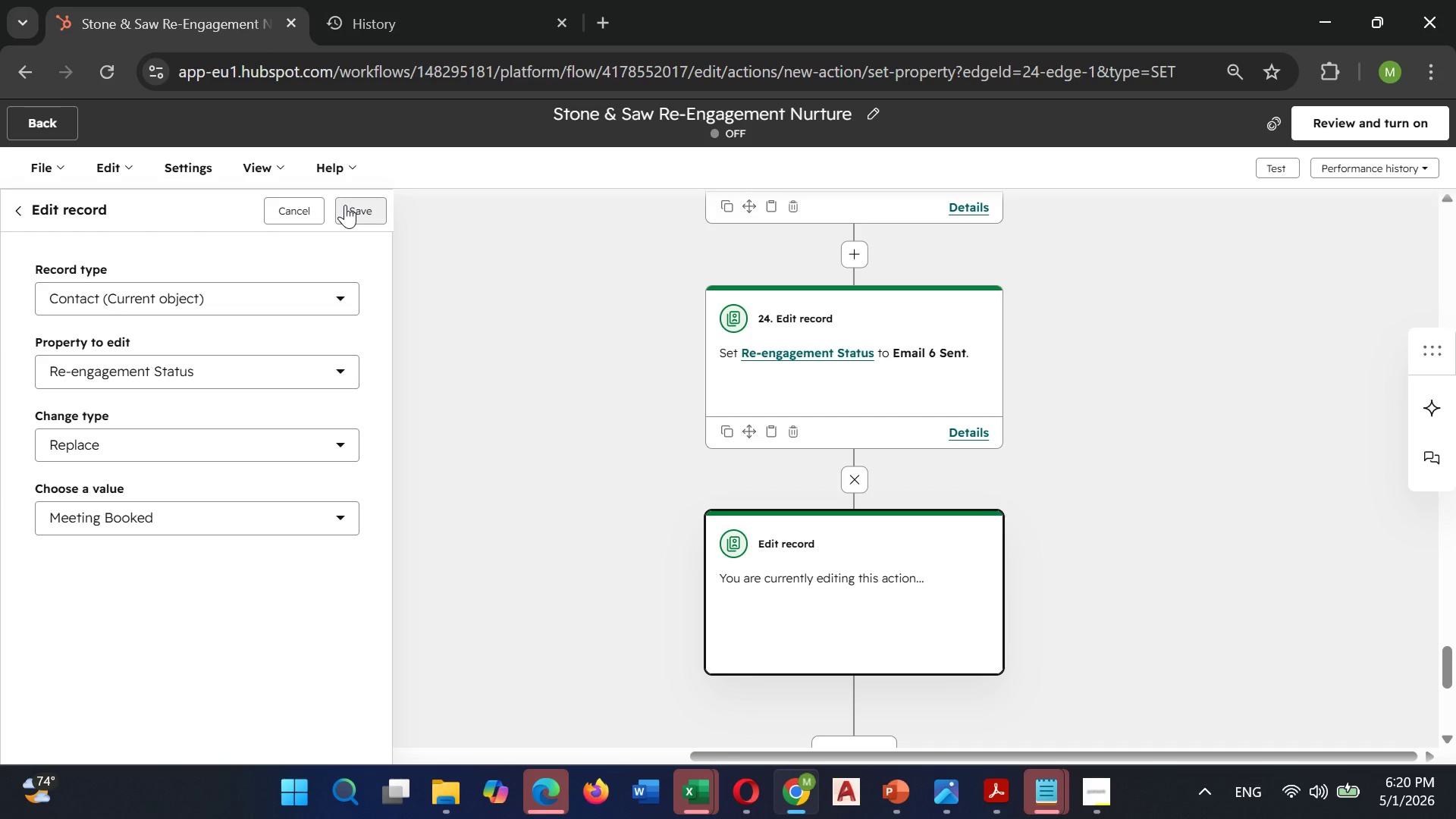 
left_click([283, 219])
 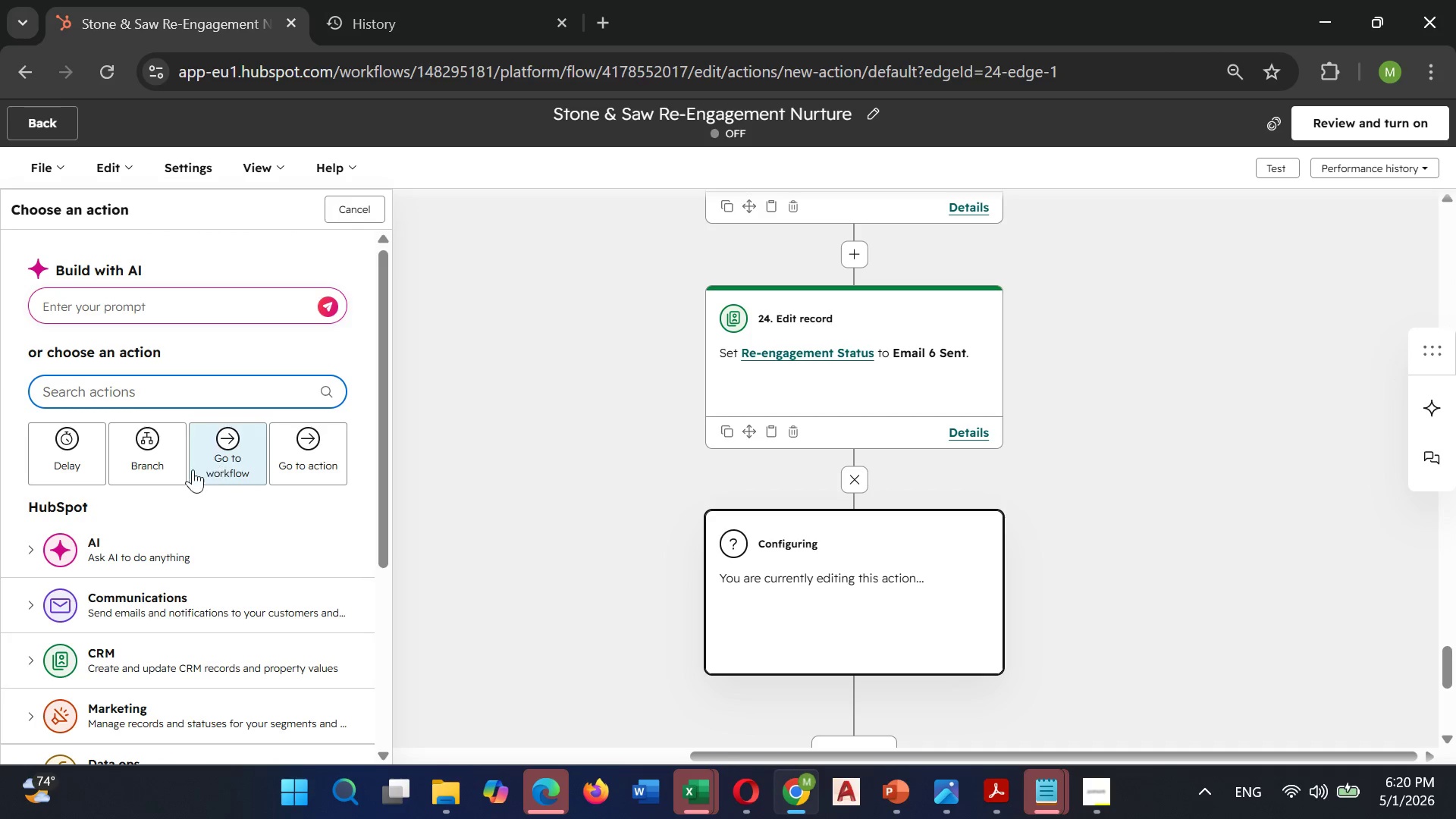 
left_click([145, 469])
 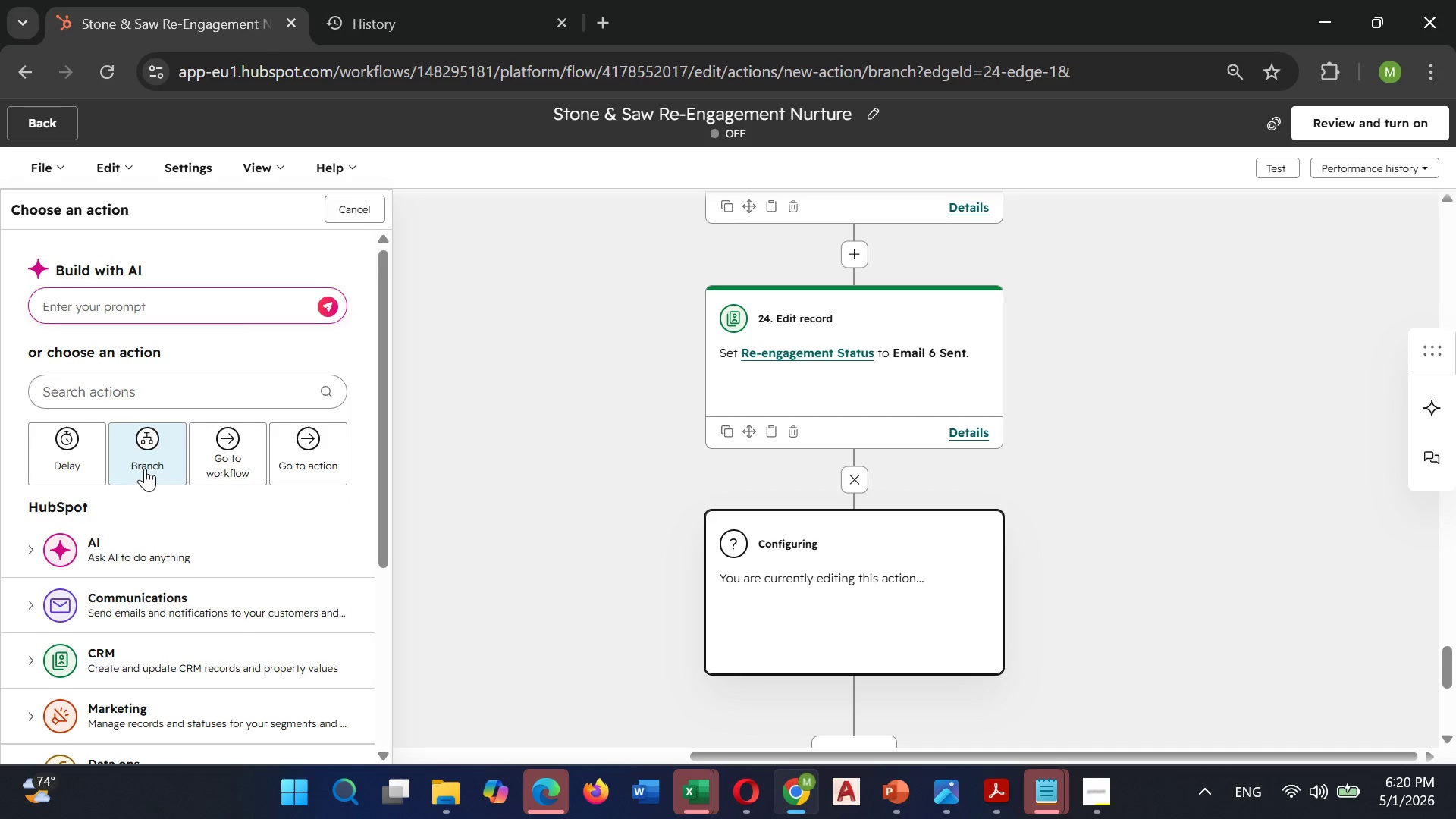 
mouse_move([147, 451])
 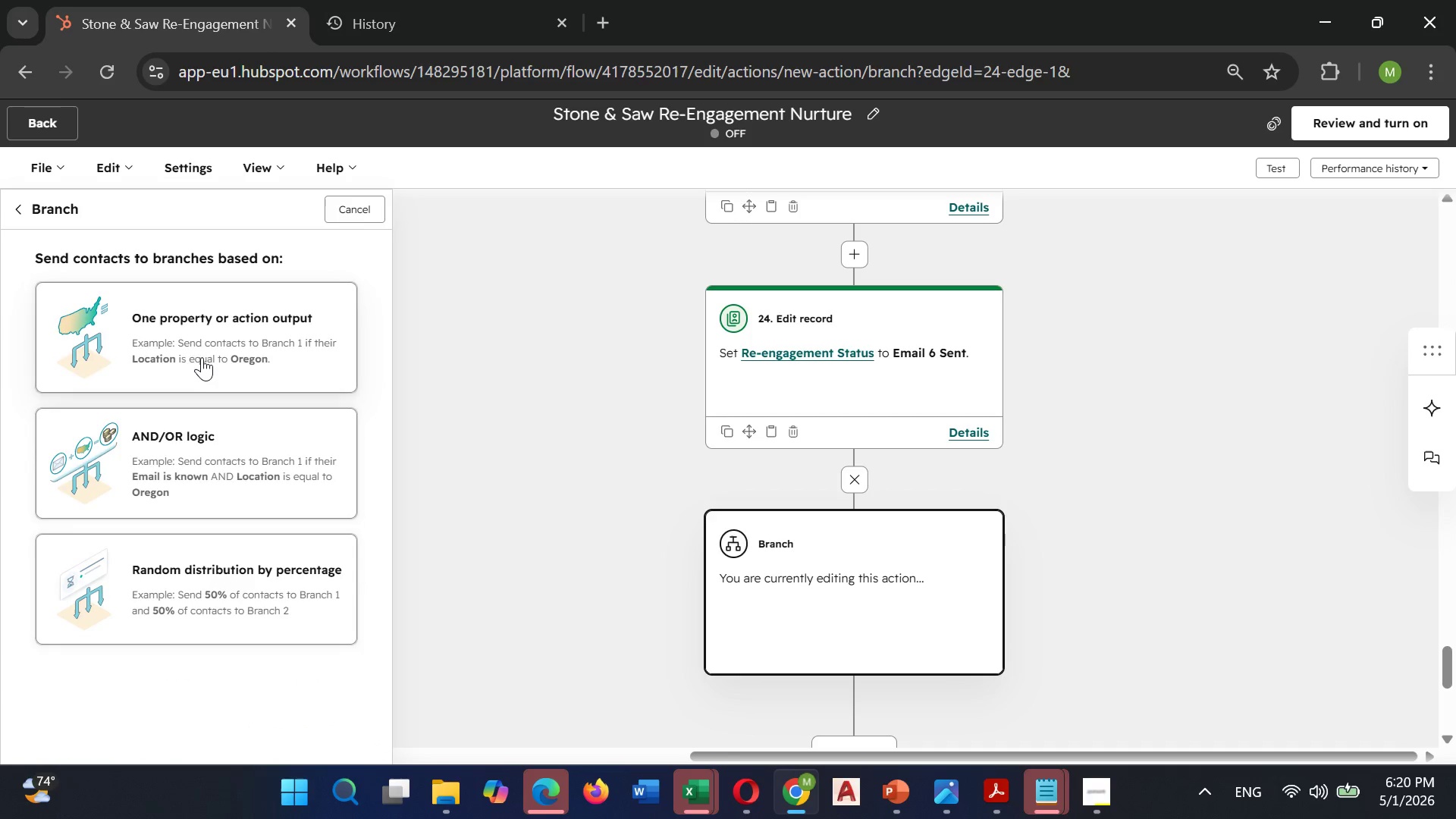 
left_click([203, 356])
 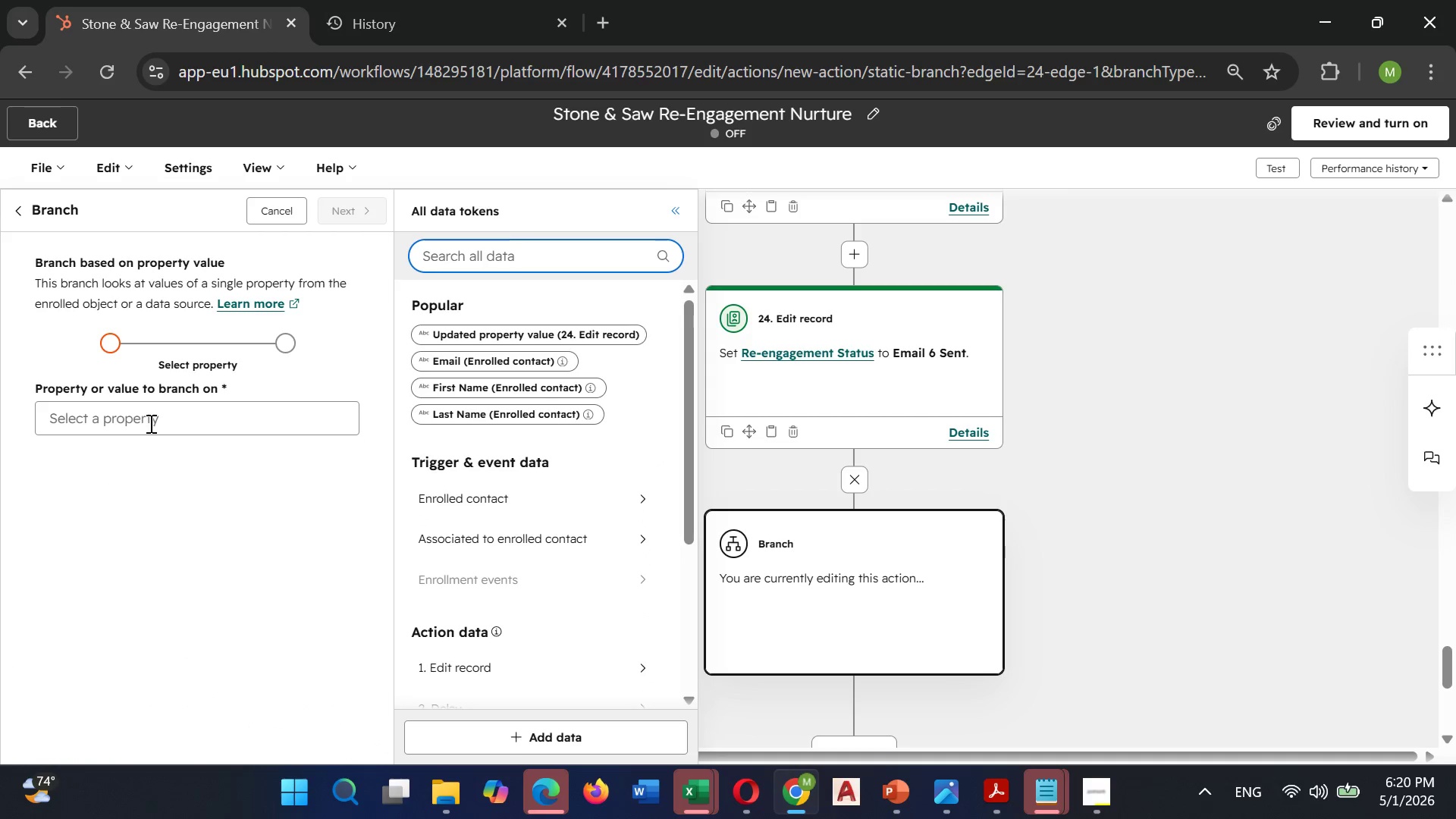 
type(Re-e)
 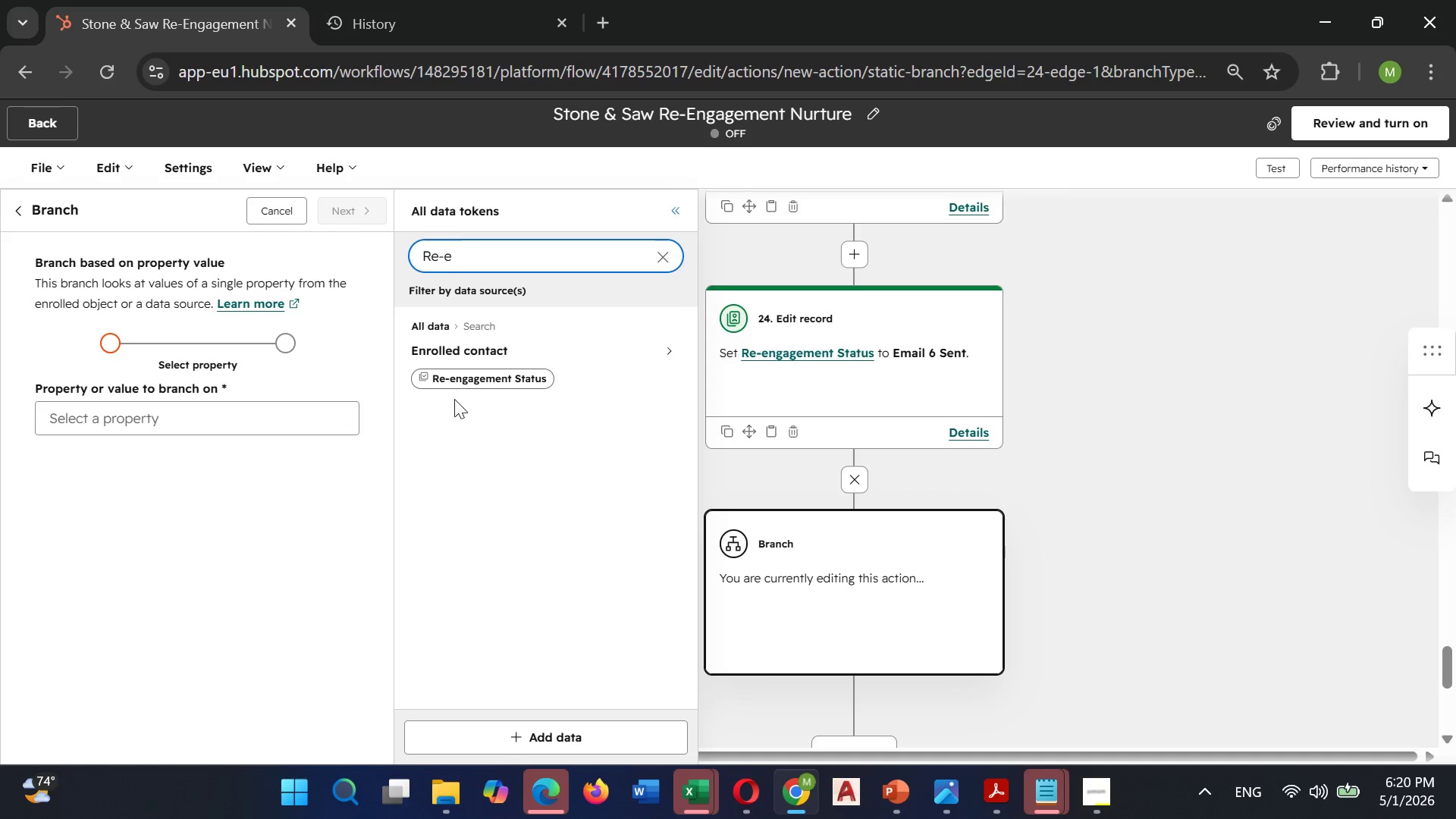 
left_click([460, 384])
 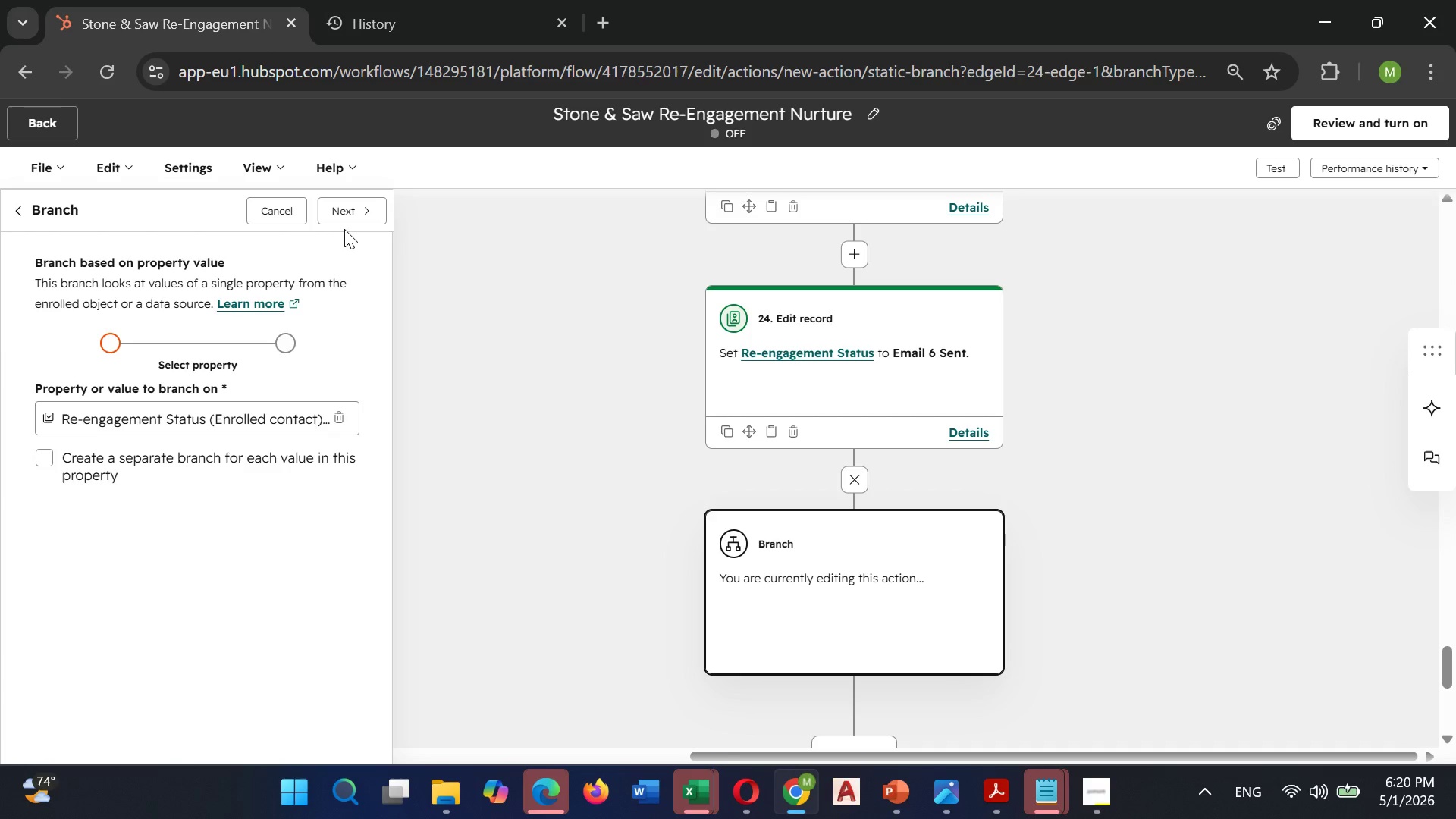 
left_click([347, 209])
 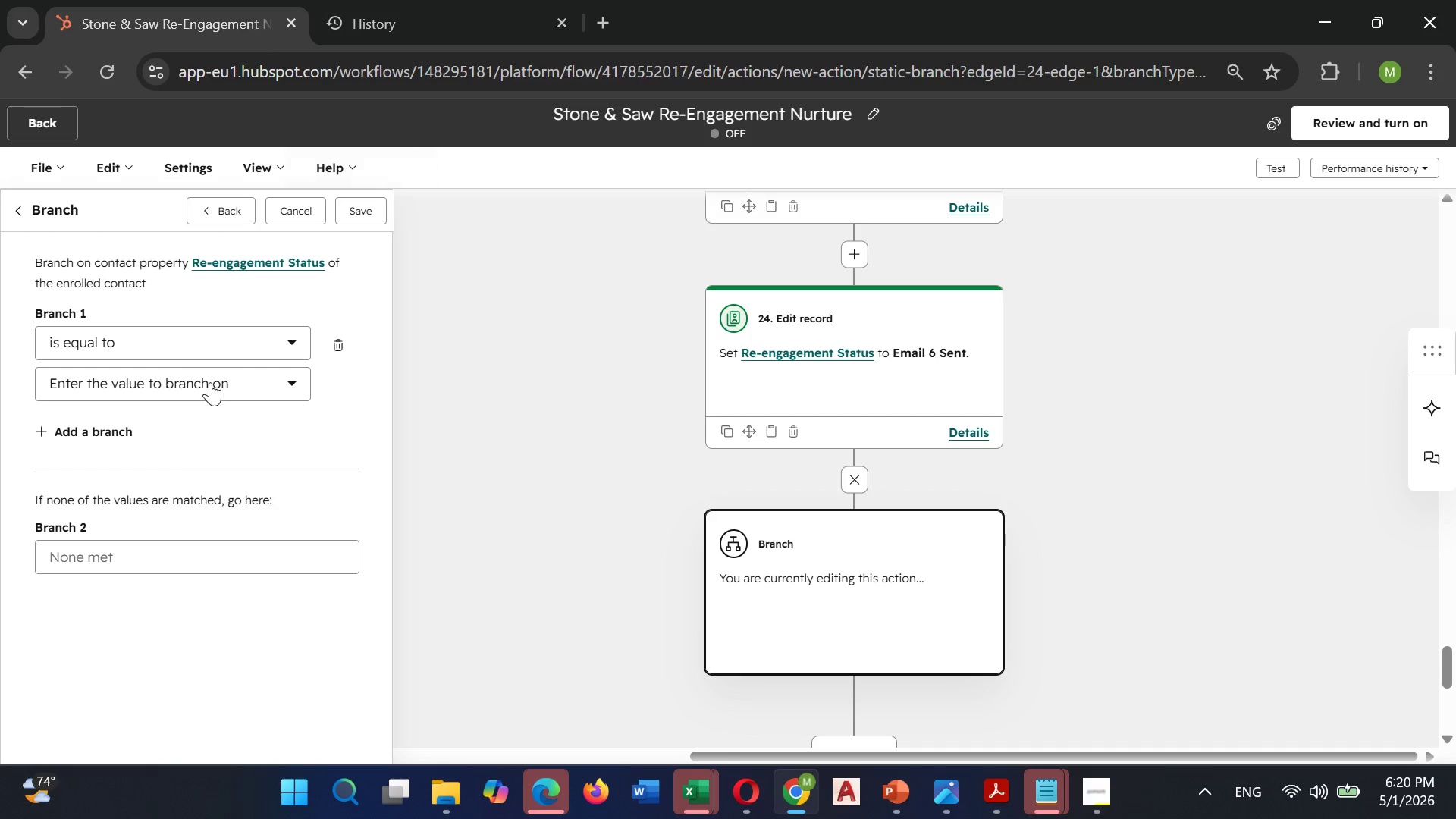 
left_click([207, 383])
 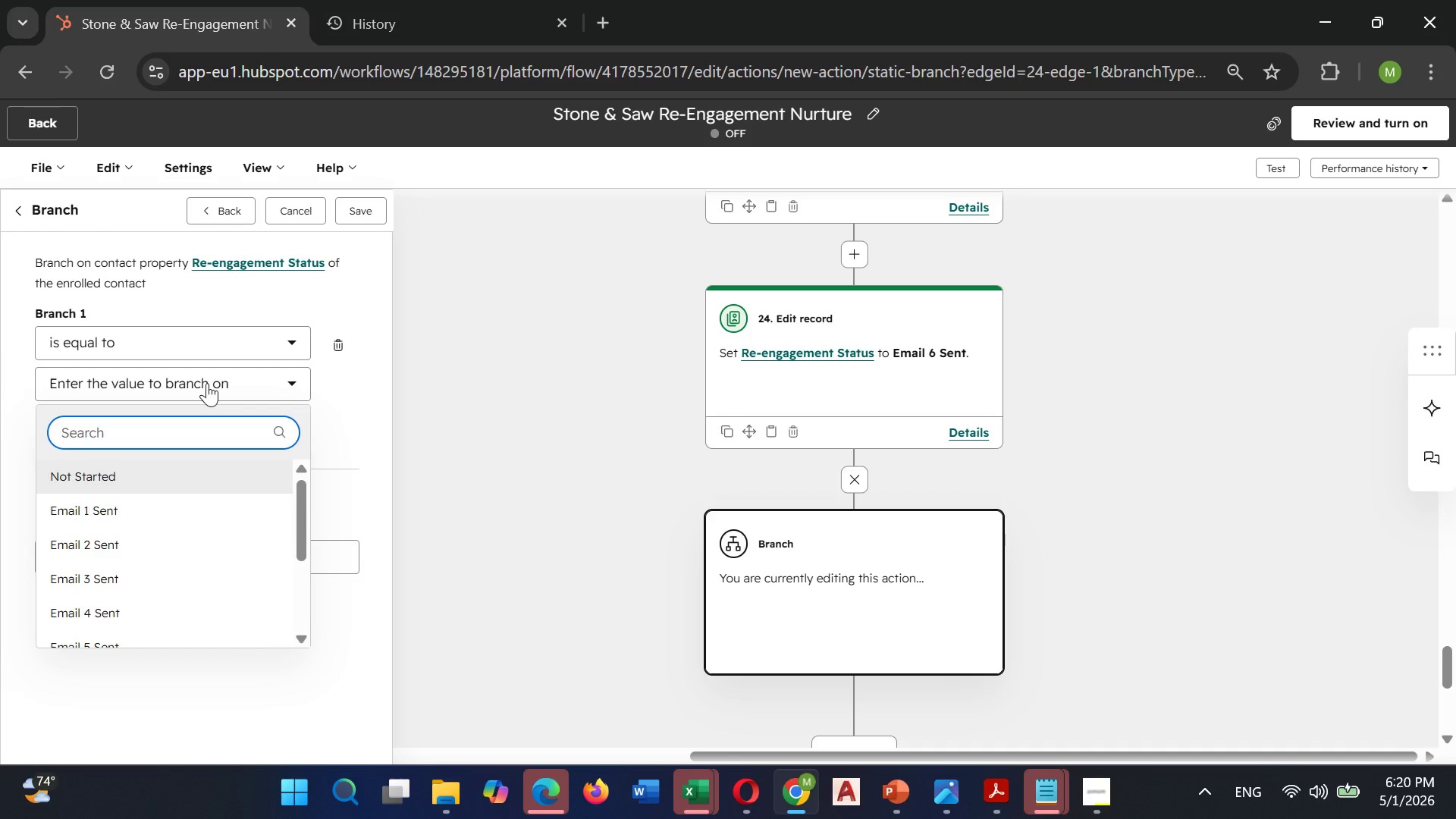 
scroll: coordinate [158, 588], scroll_direction: down, amount: 5.0
 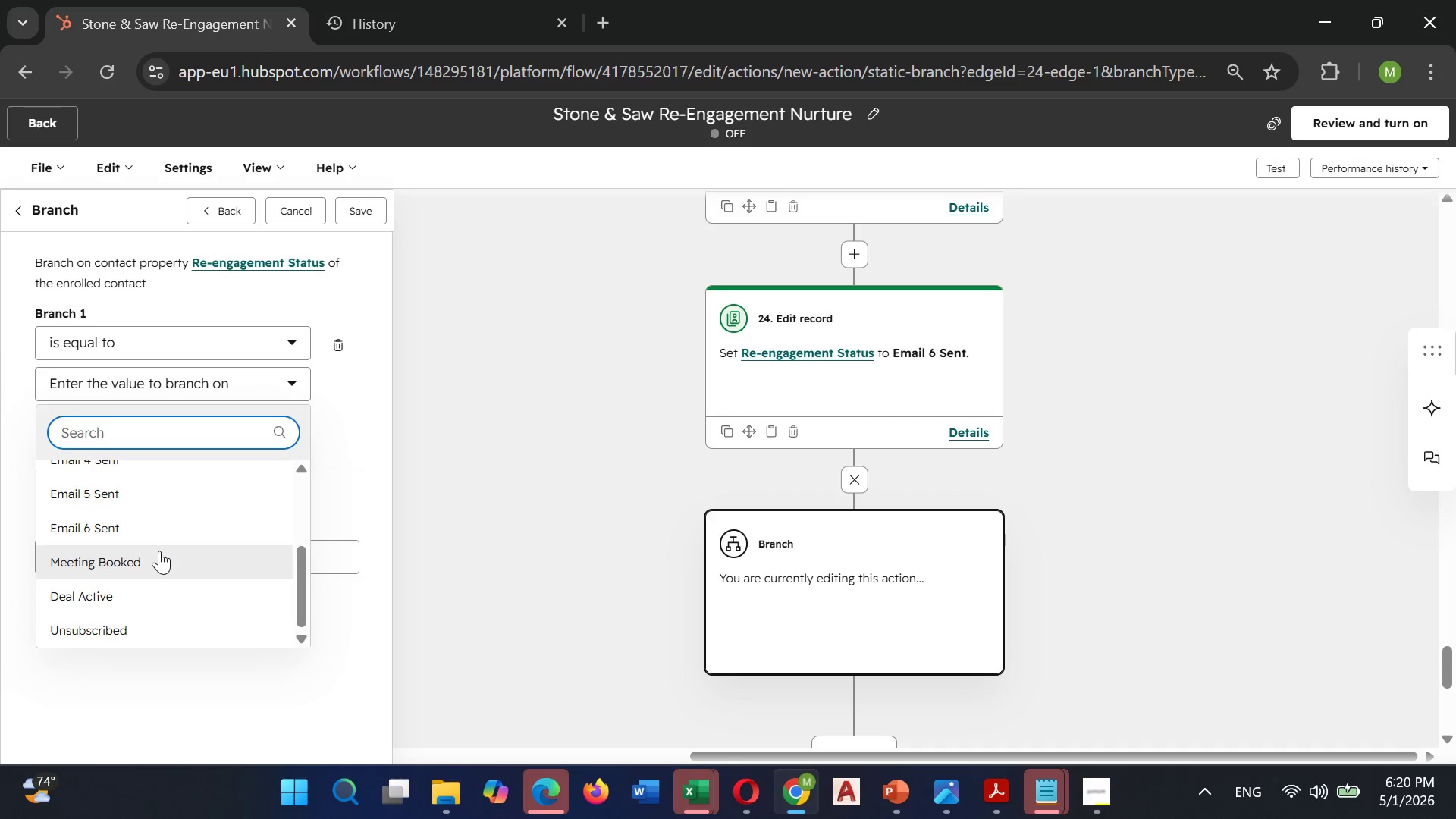 
left_click([150, 557])
 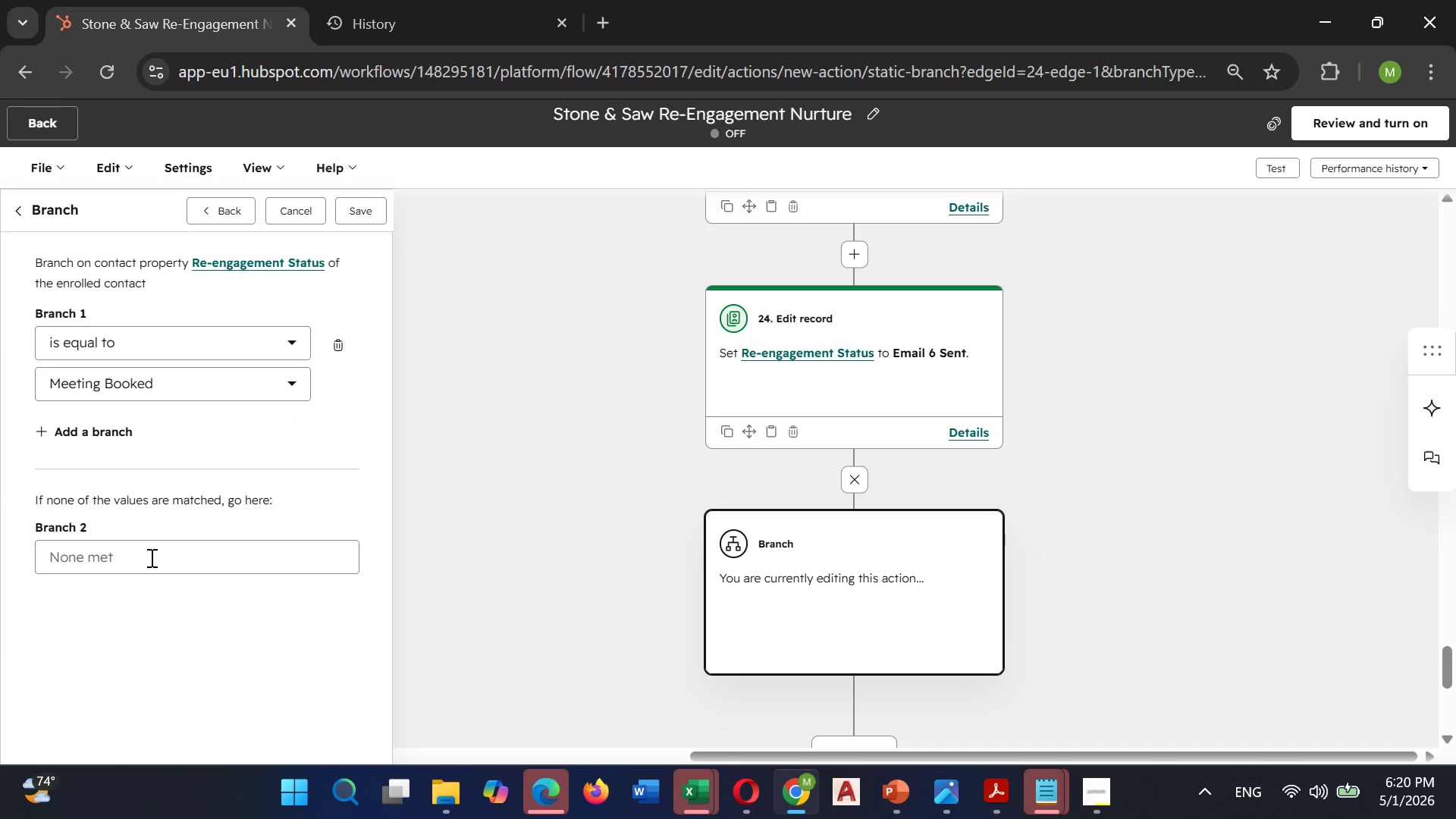 
left_click([150, 557])
 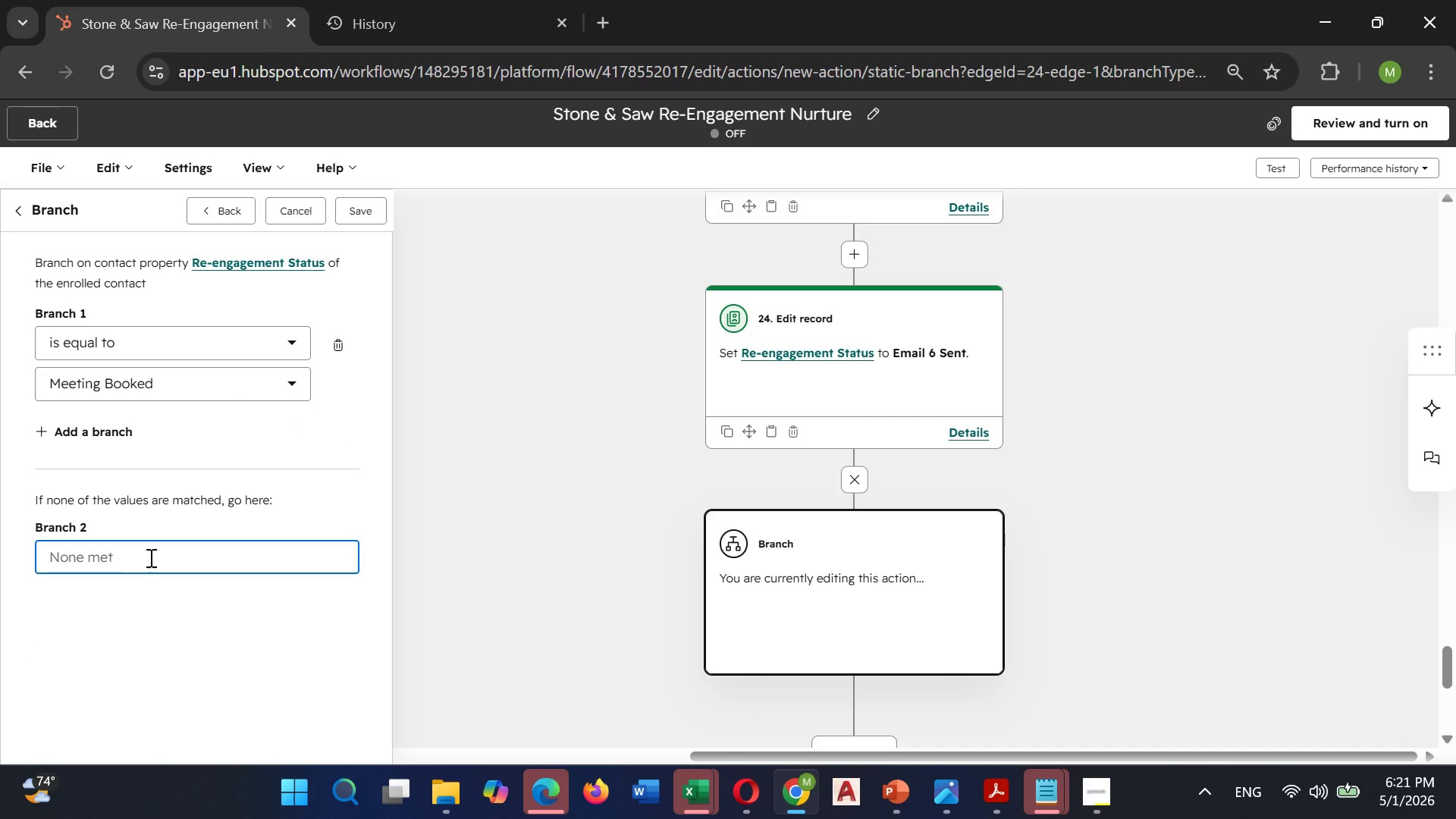 
wait(7.75)
 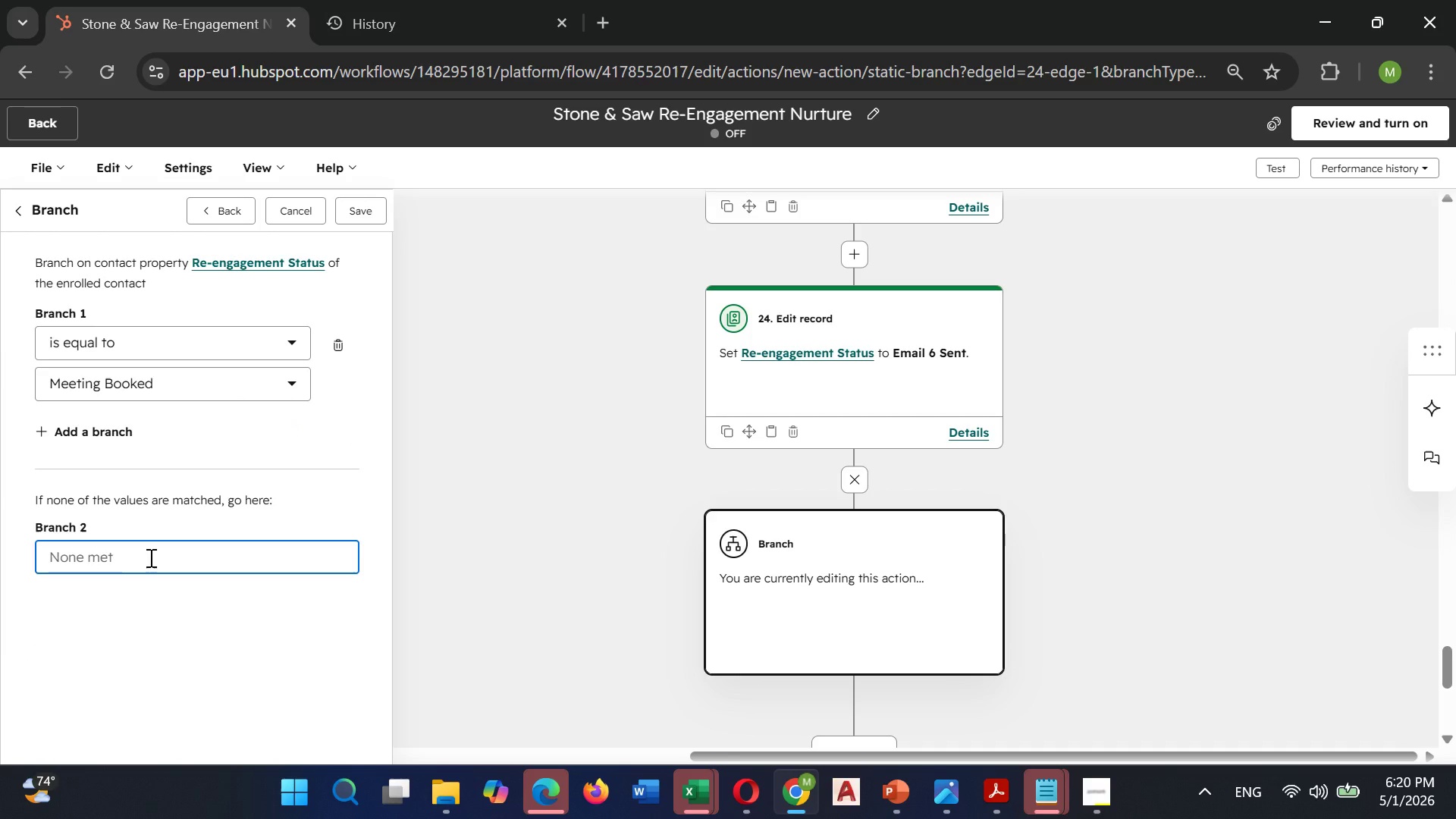 
type(End)
key(Backspace)
type(nd Workflow)
 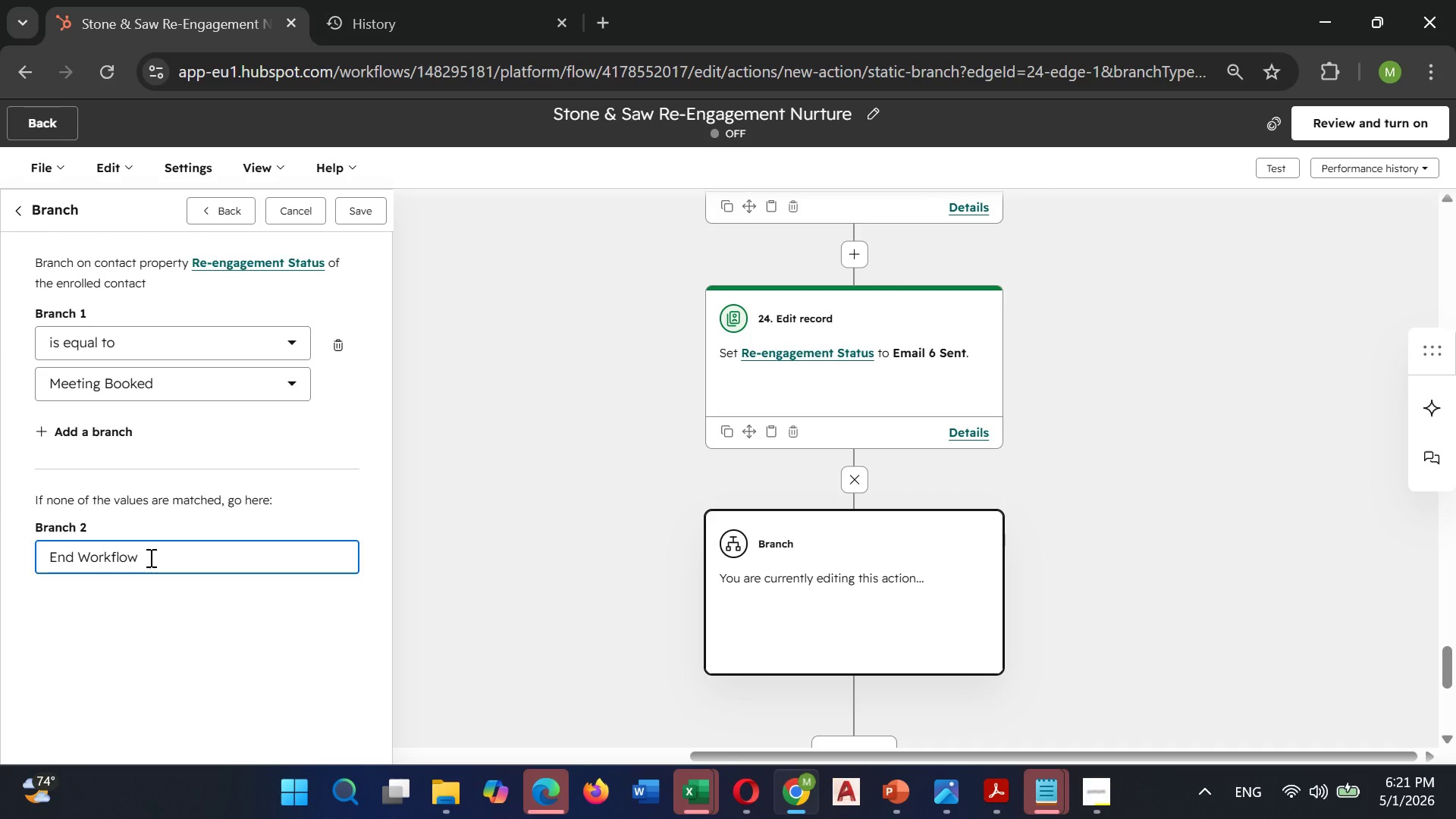 
wait(7.5)
 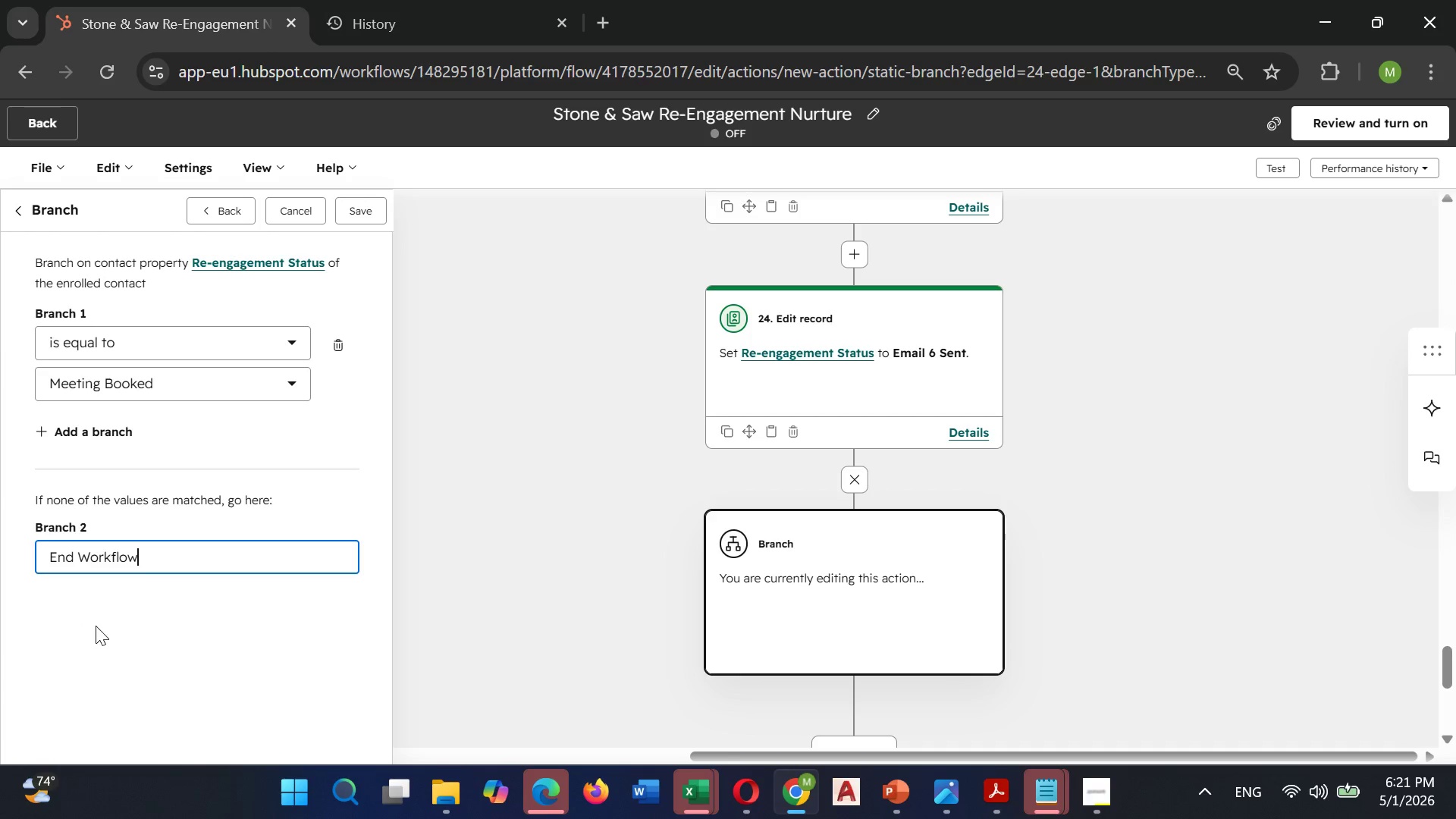 
left_click([365, 219])
 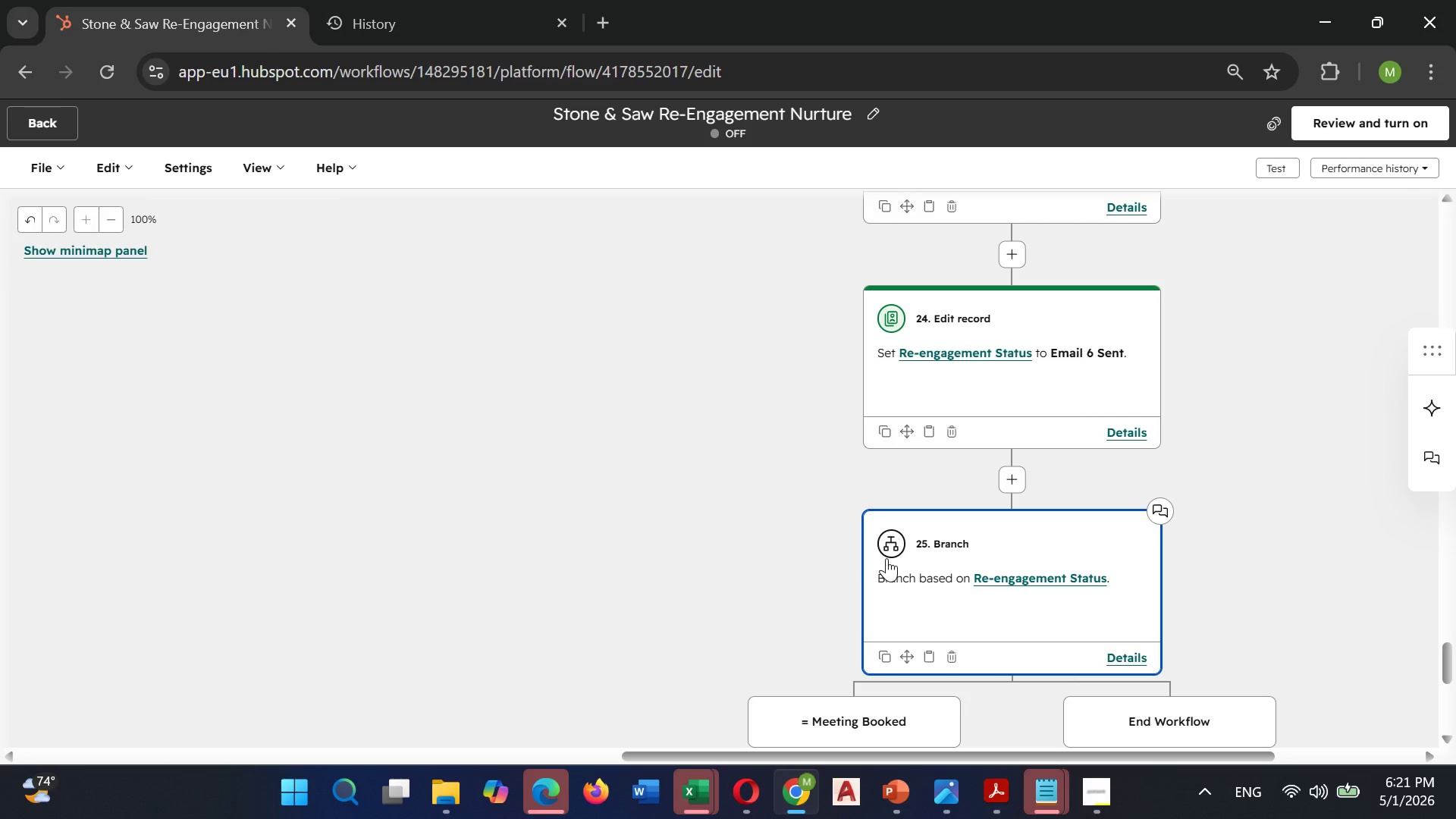 
wait(9.92)
 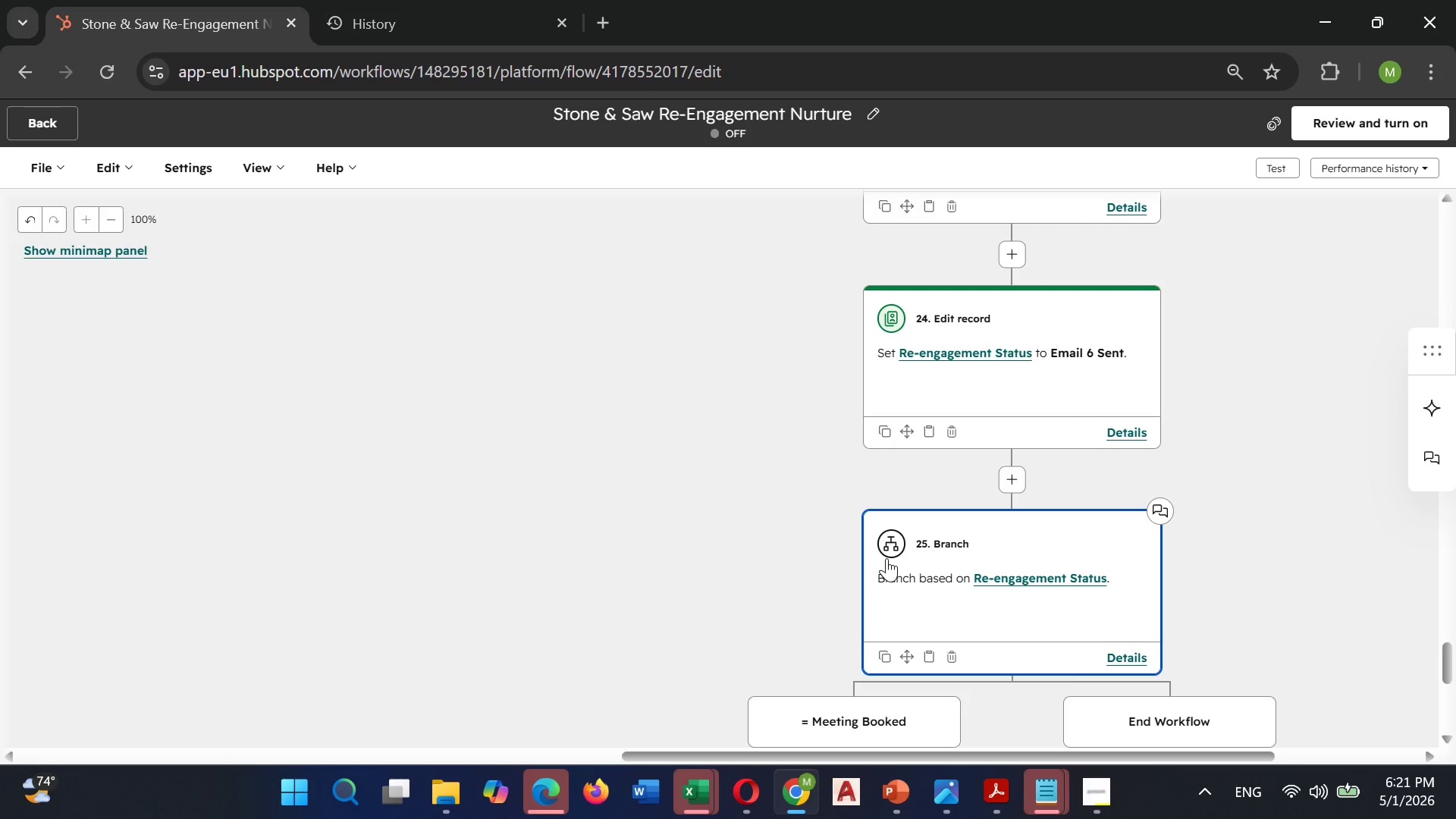 
scroll: coordinate [1115, 606], scroll_direction: up, amount: 27.0
 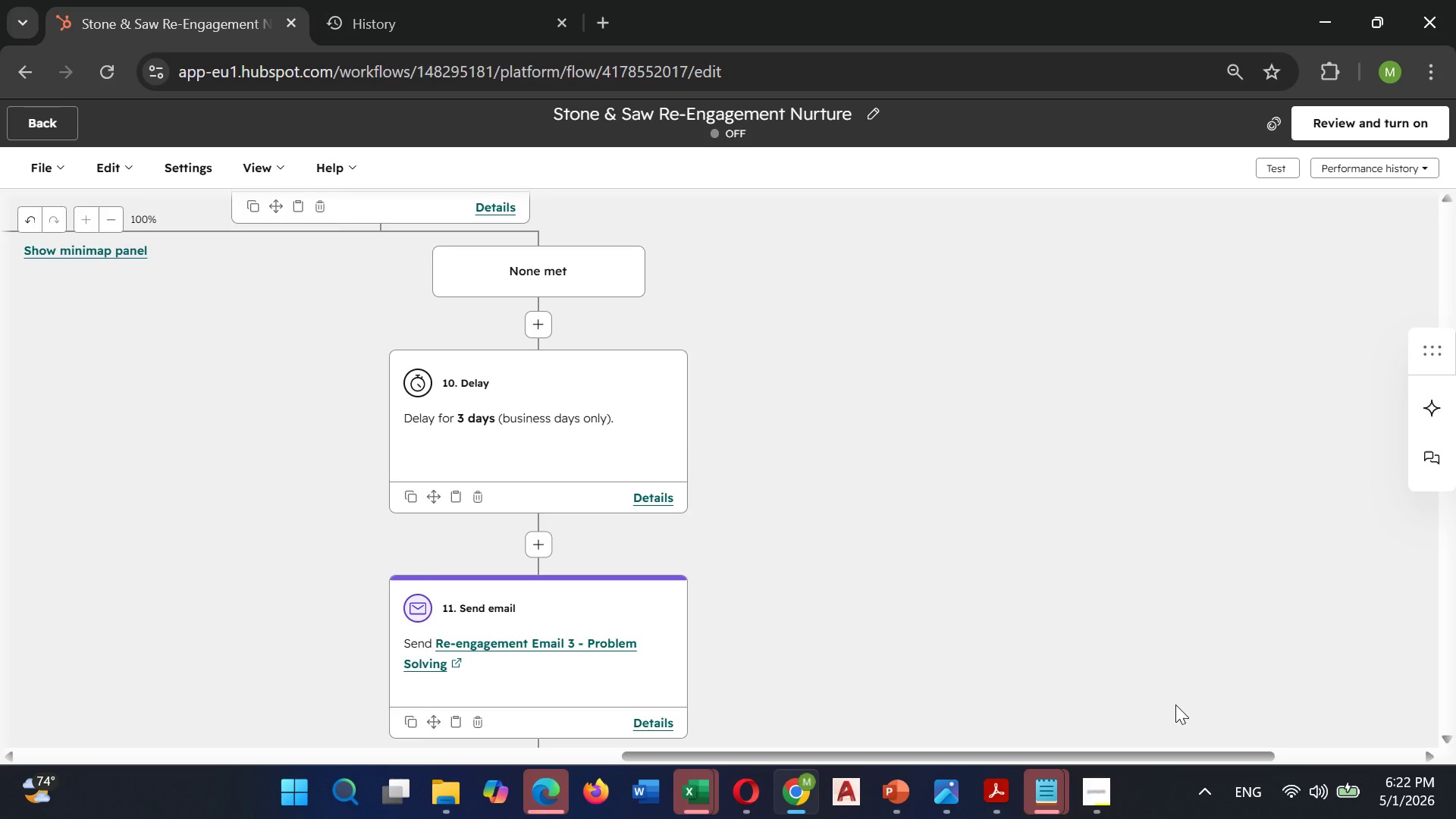 
wait(42.5)
 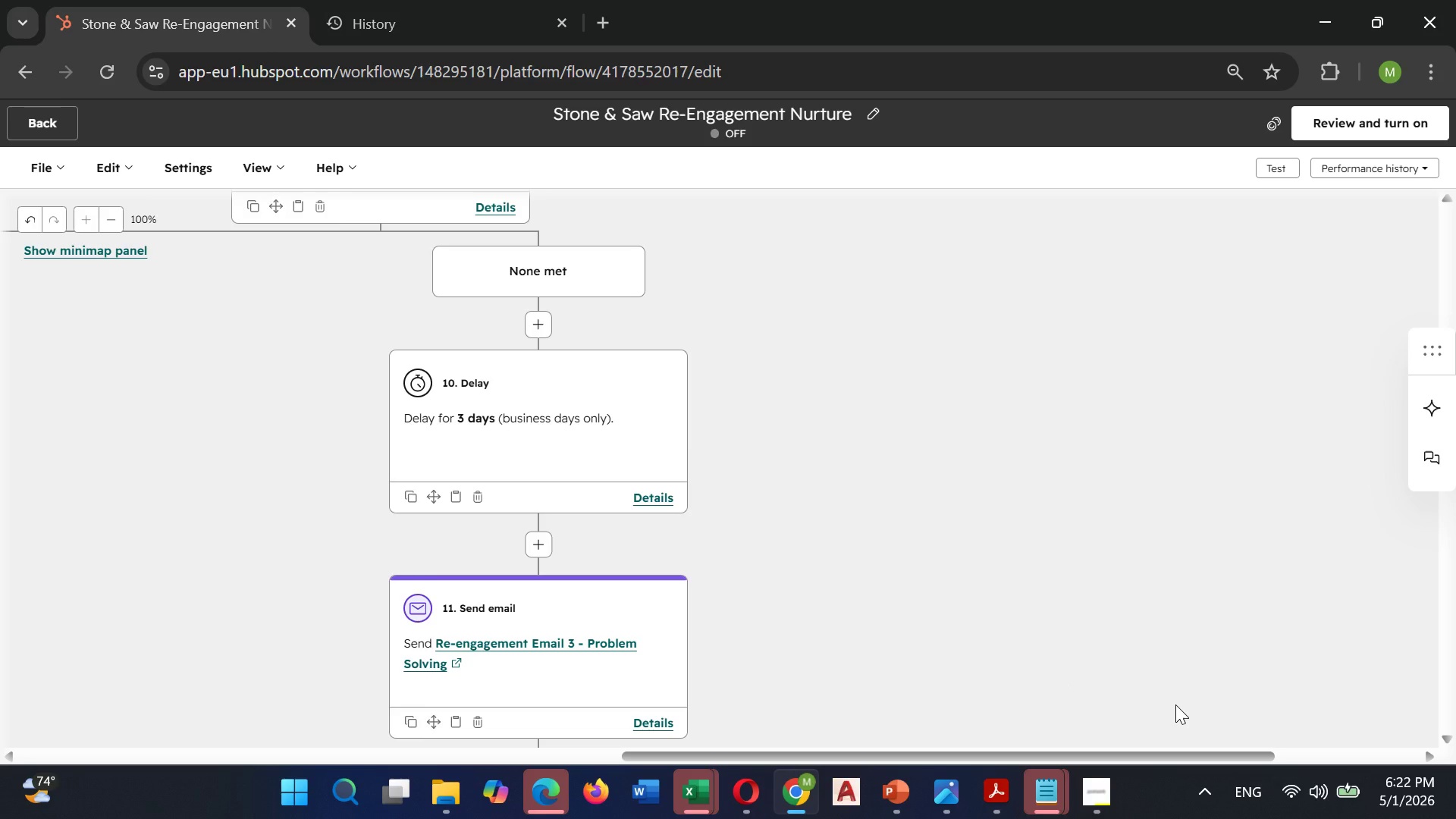 
scroll: coordinate [500, 530], scroll_direction: up, amount: 22.0
 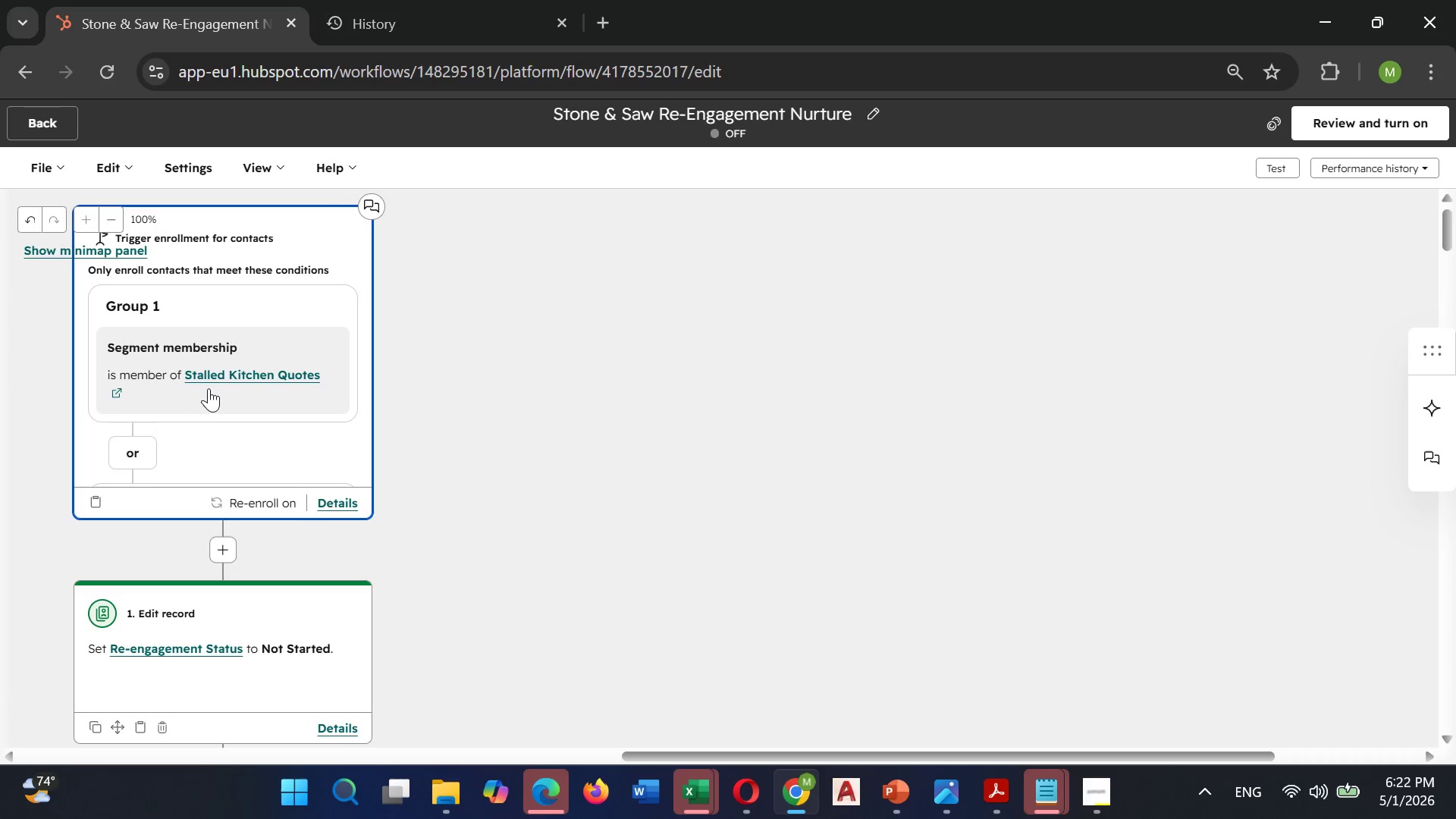 
left_click([209, 388])
 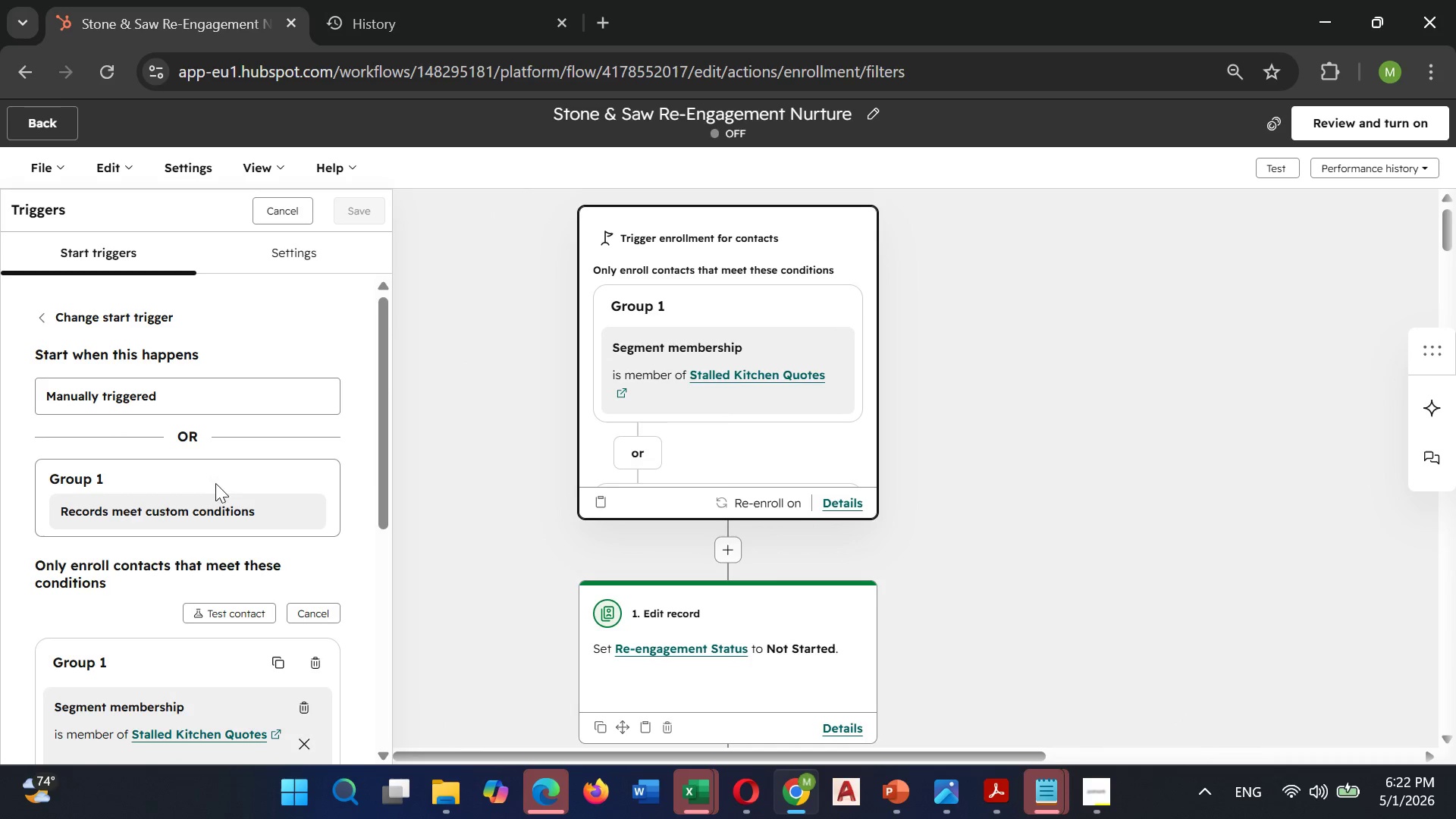 
scroll: coordinate [224, 527], scroll_direction: down, amount: 6.0
 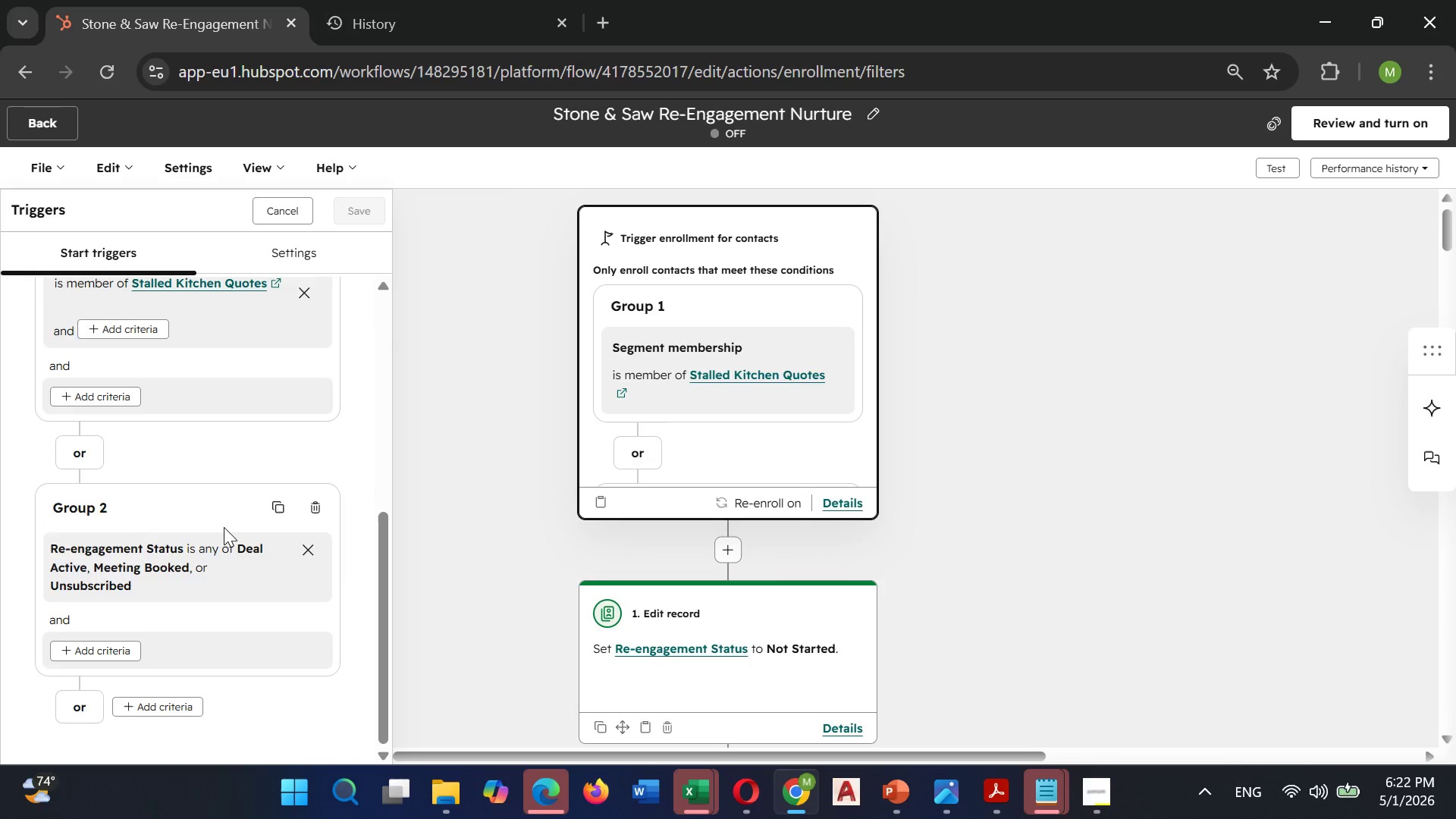 
scroll: coordinate [224, 527], scroll_direction: up, amount: 7.0
 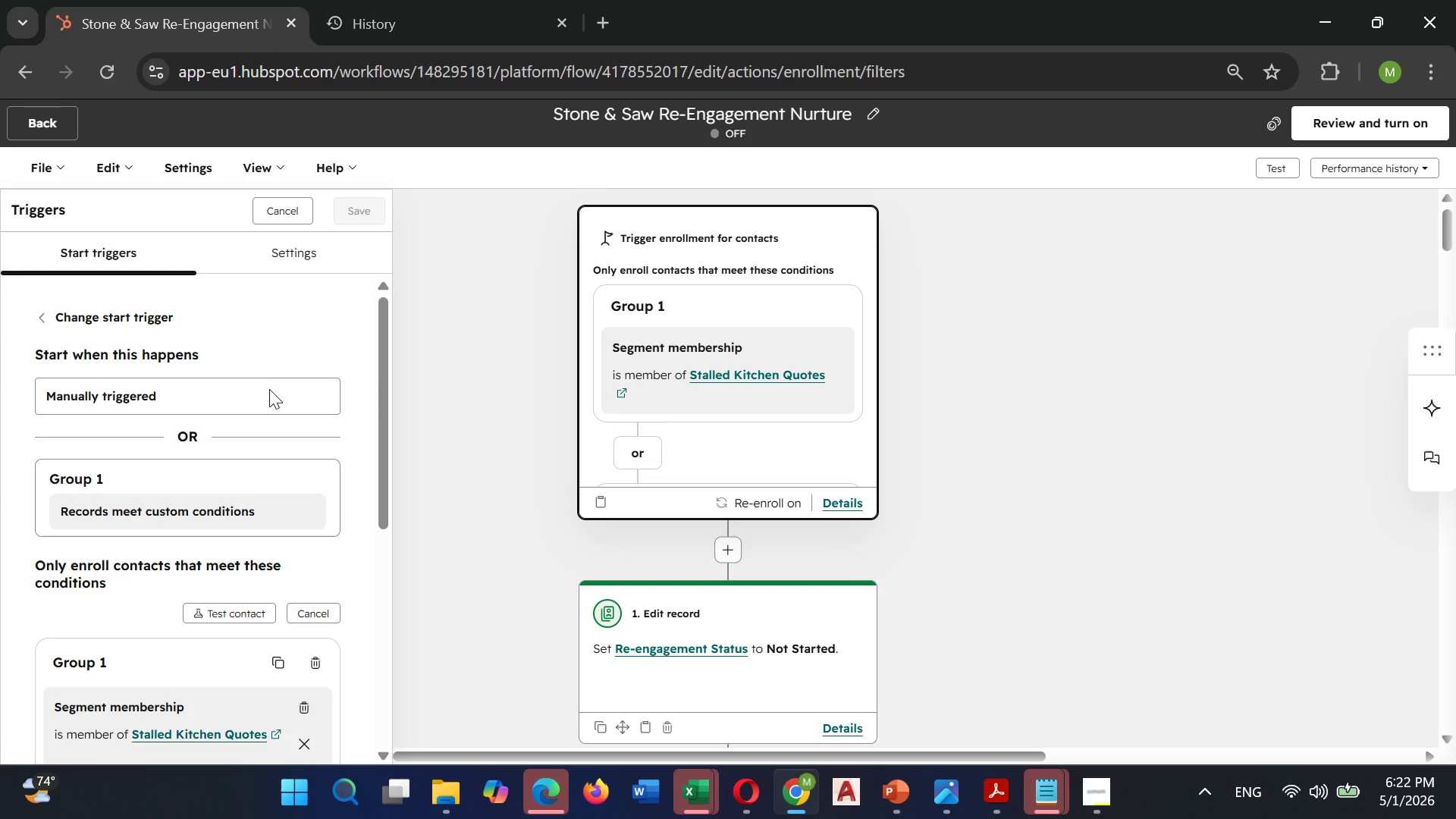 
left_click([268, 390])
 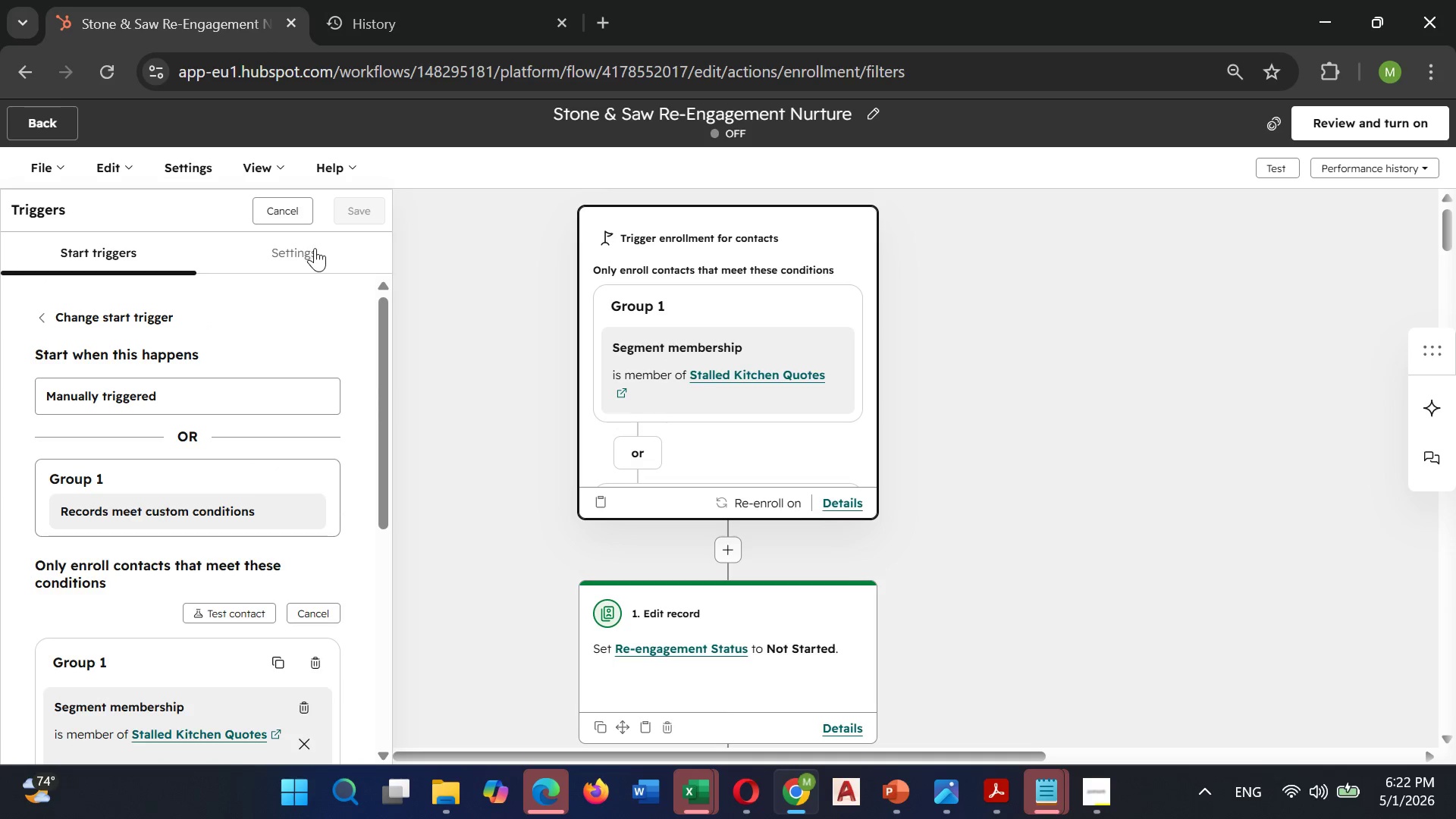 
left_click([312, 254])
 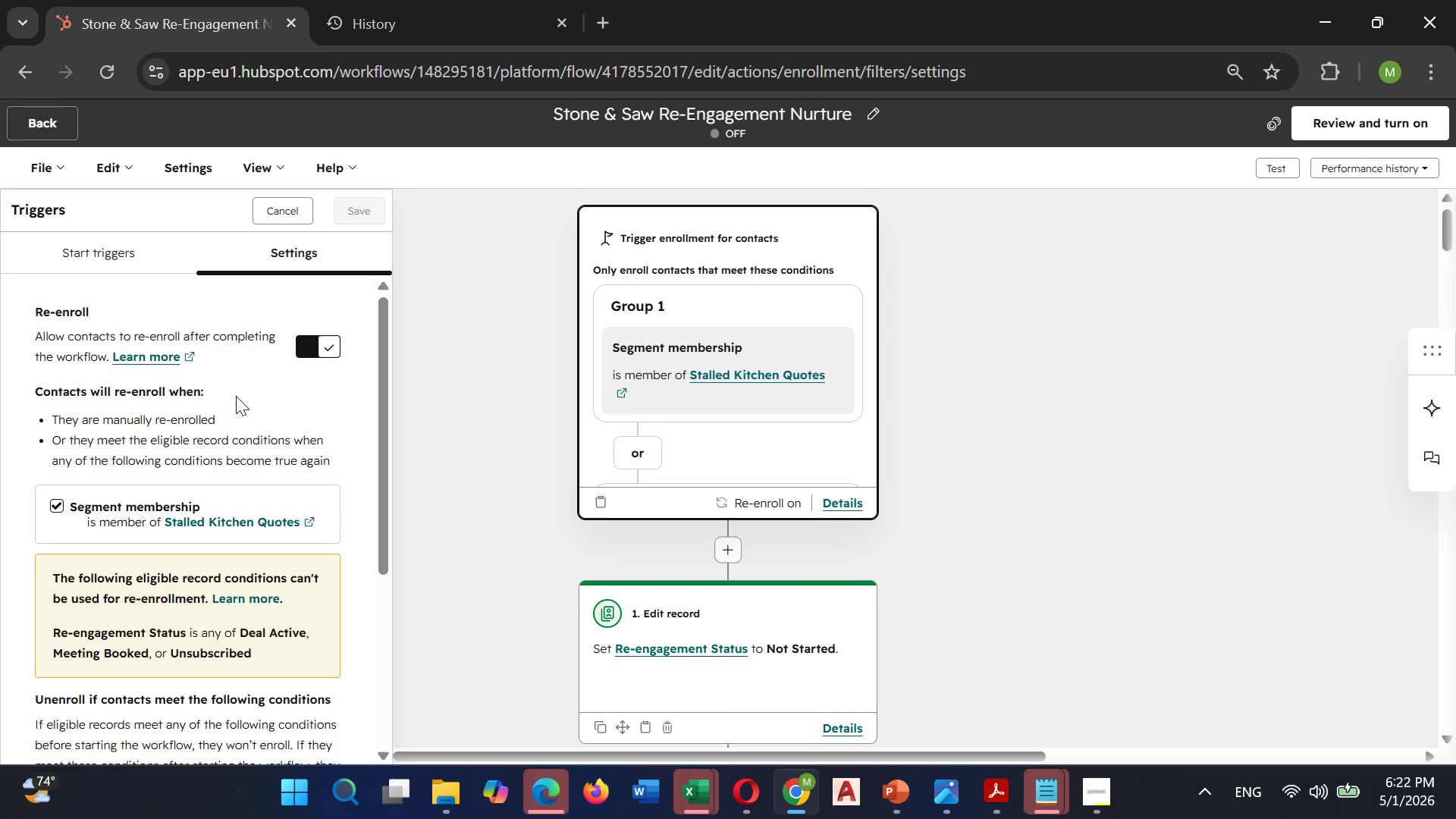 
scroll: coordinate [236, 396], scroll_direction: down, amount: 4.0
 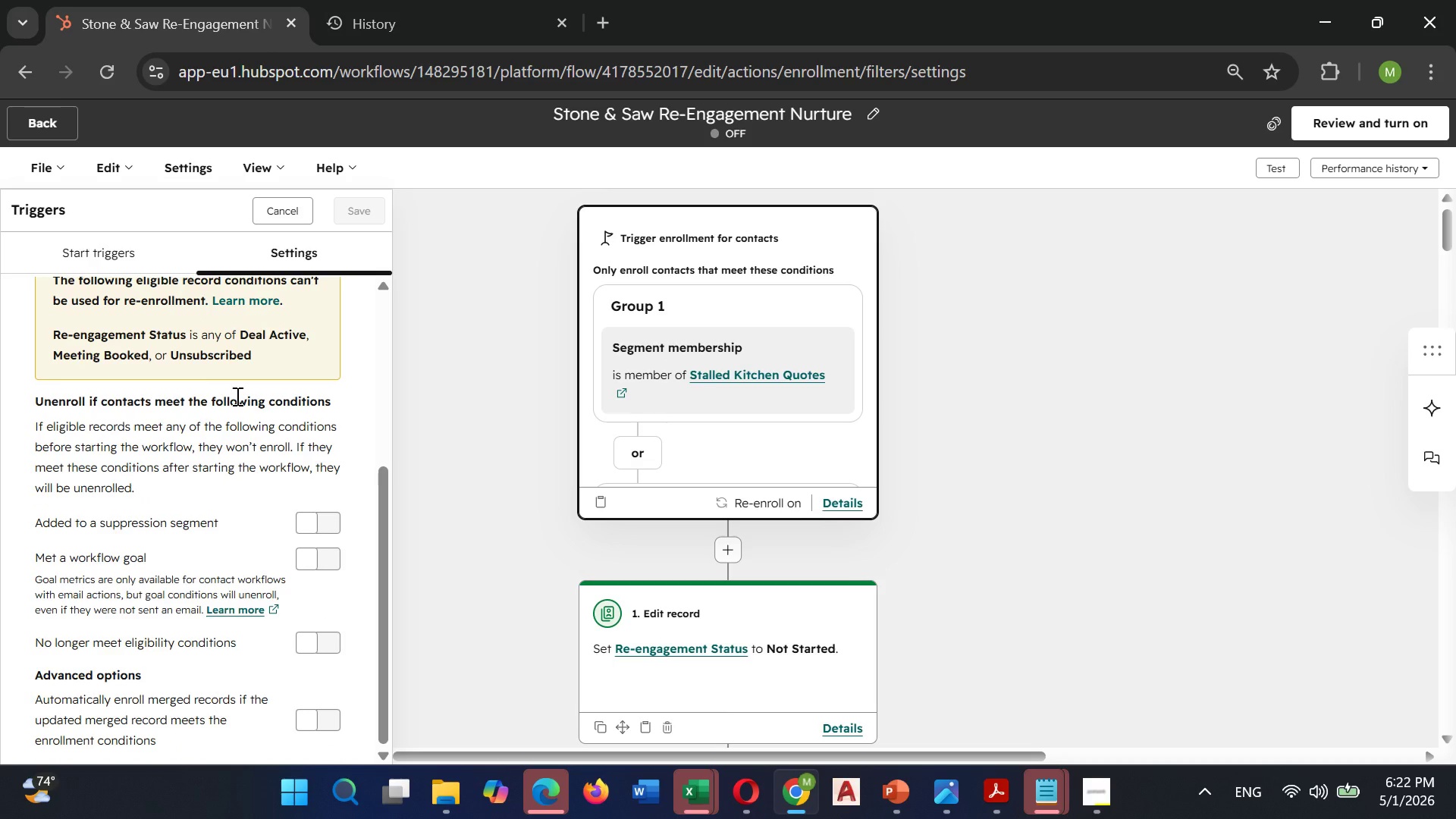 
scroll: coordinate [236, 396], scroll_direction: up, amount: 5.0
 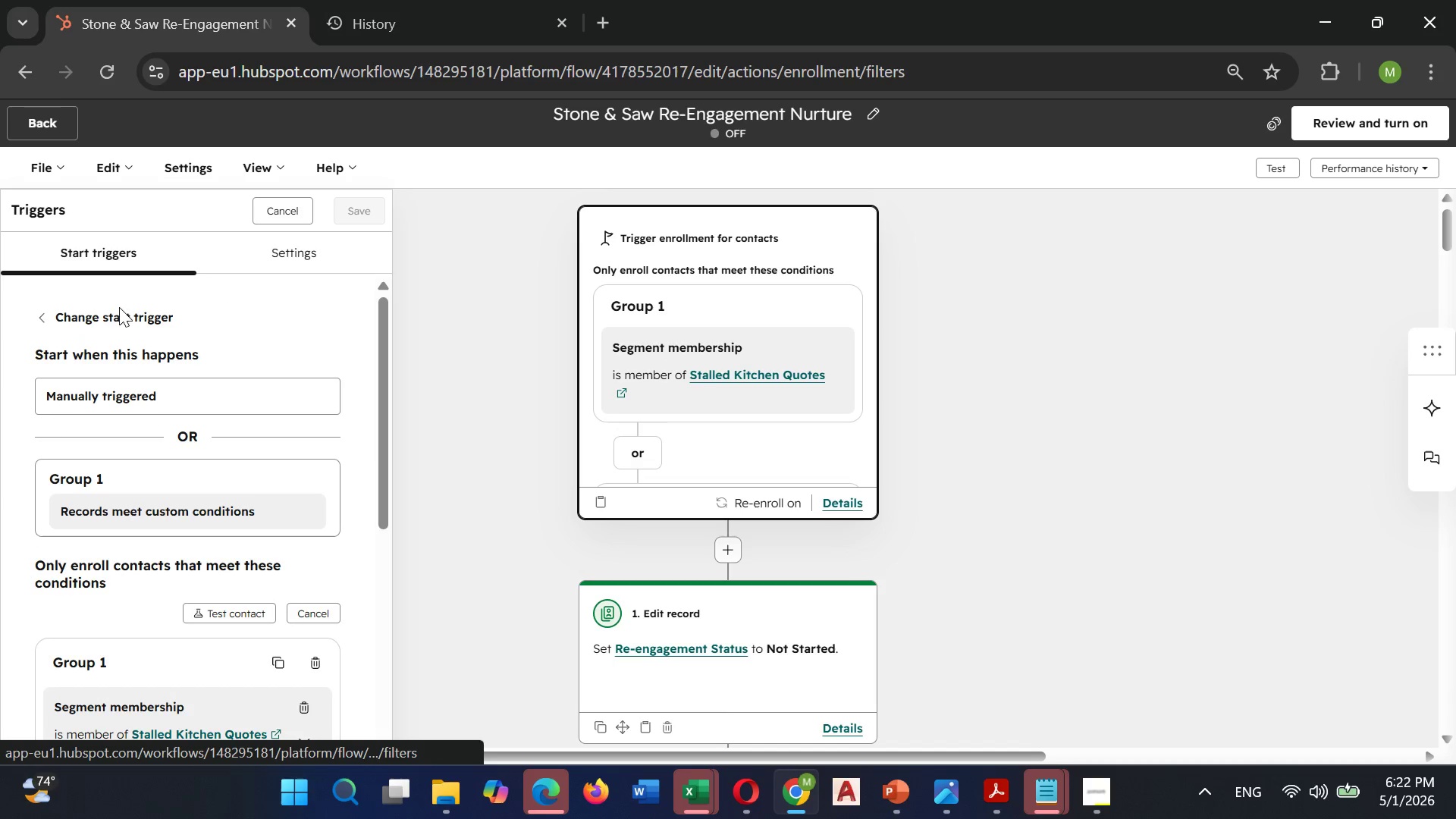 
scroll: coordinate [147, 421], scroll_direction: down, amount: 7.0
 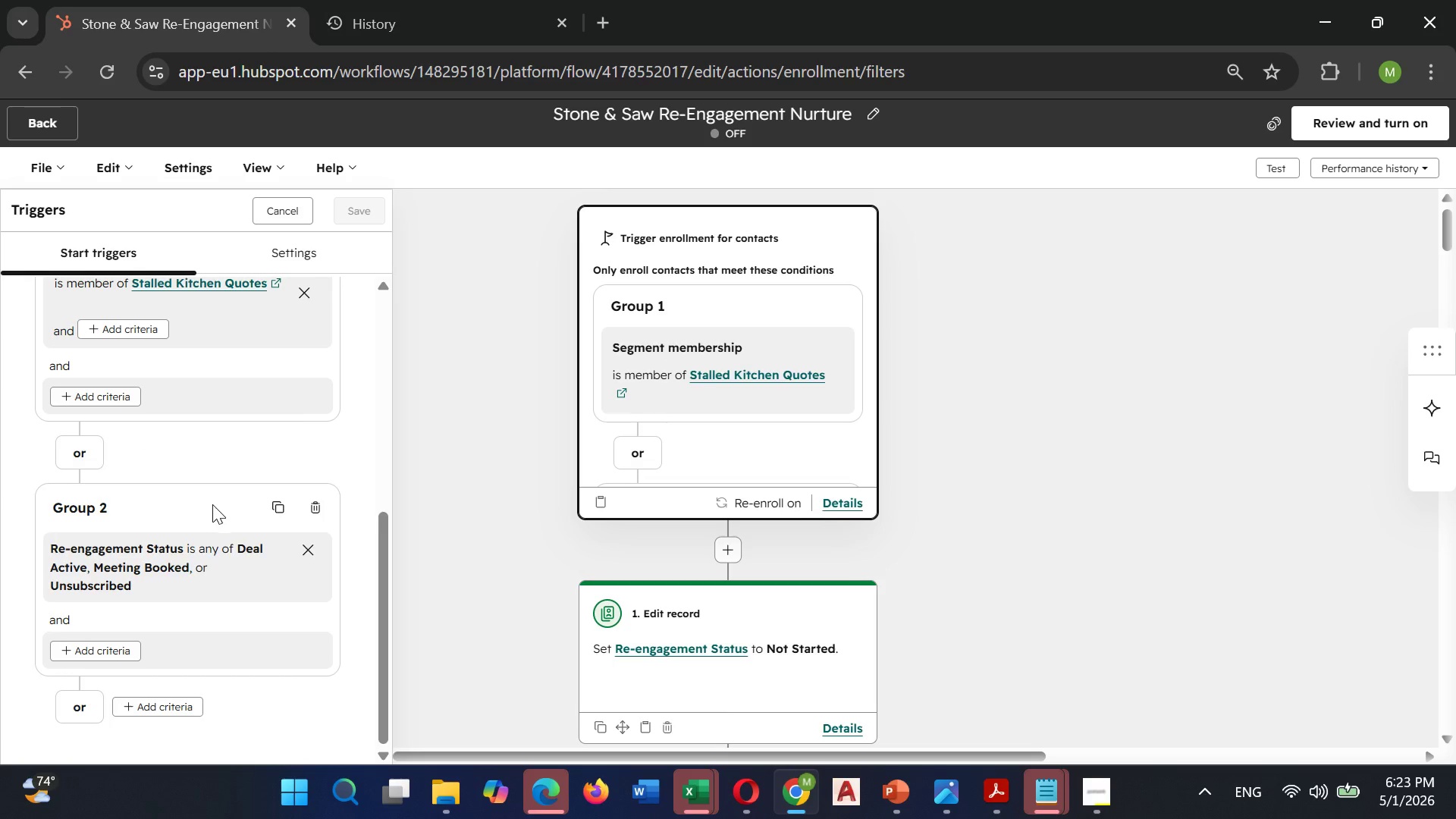 
wait(28.62)
 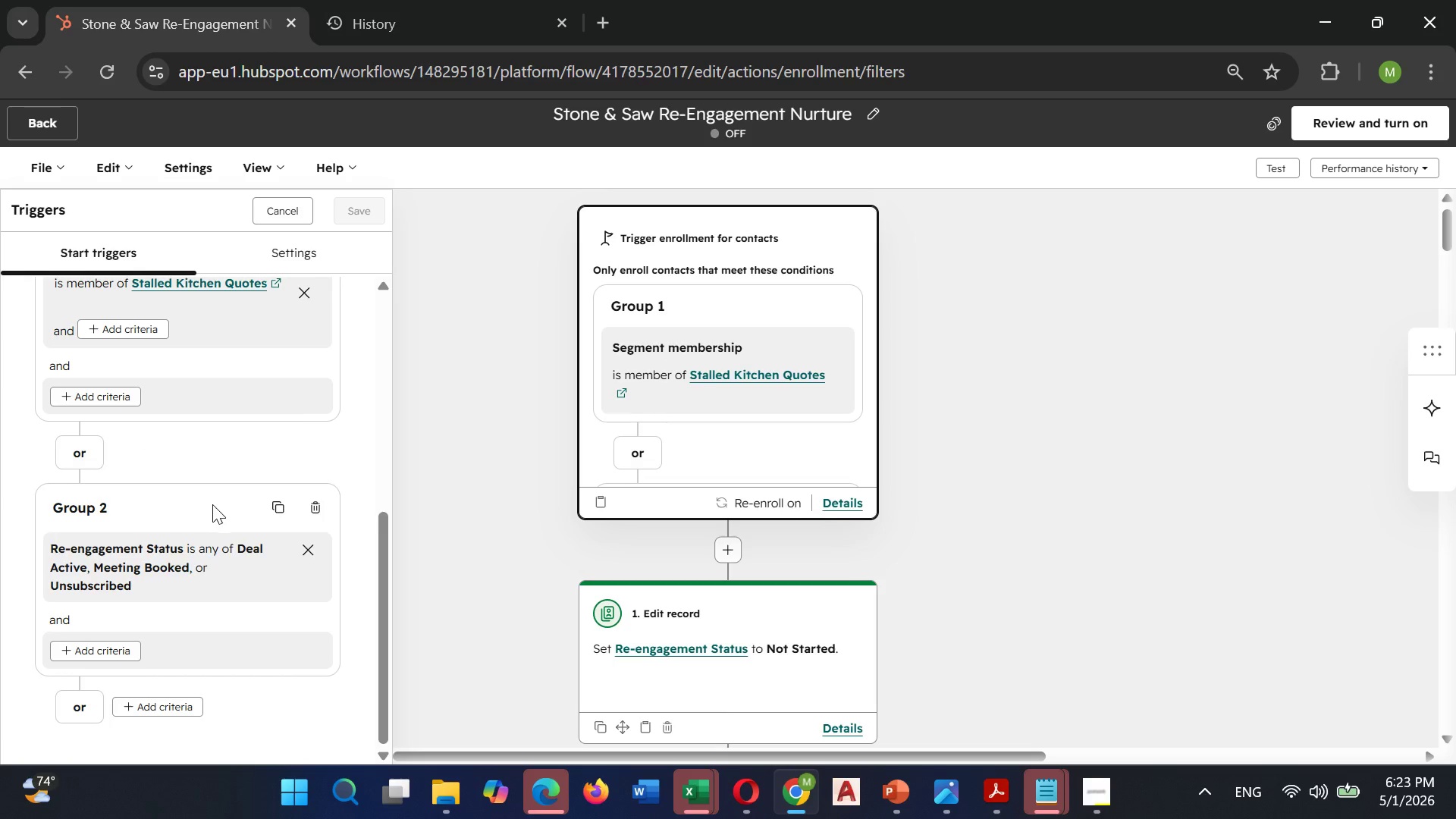 
left_click([312, 548])
 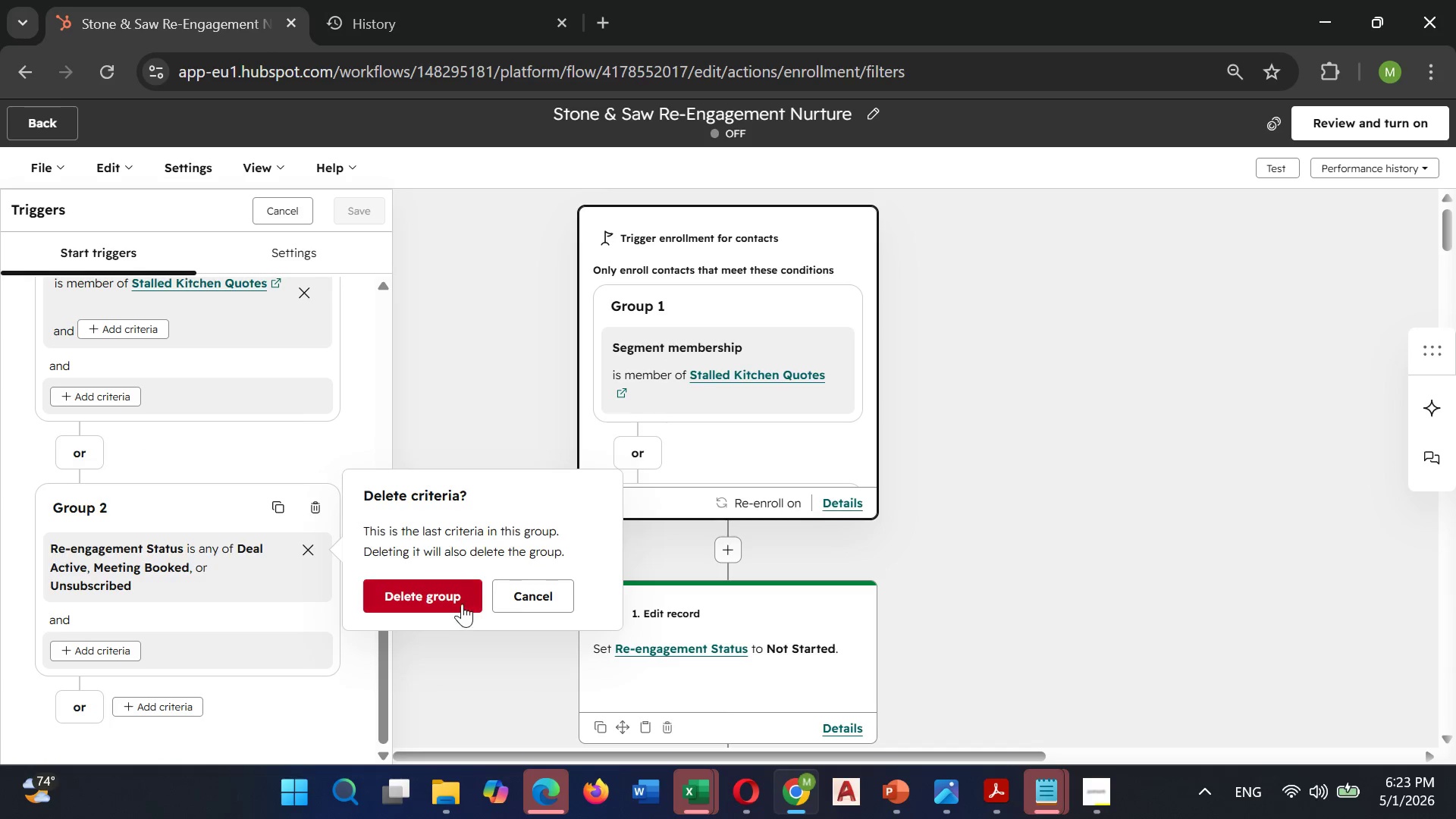 
left_click([457, 602])
 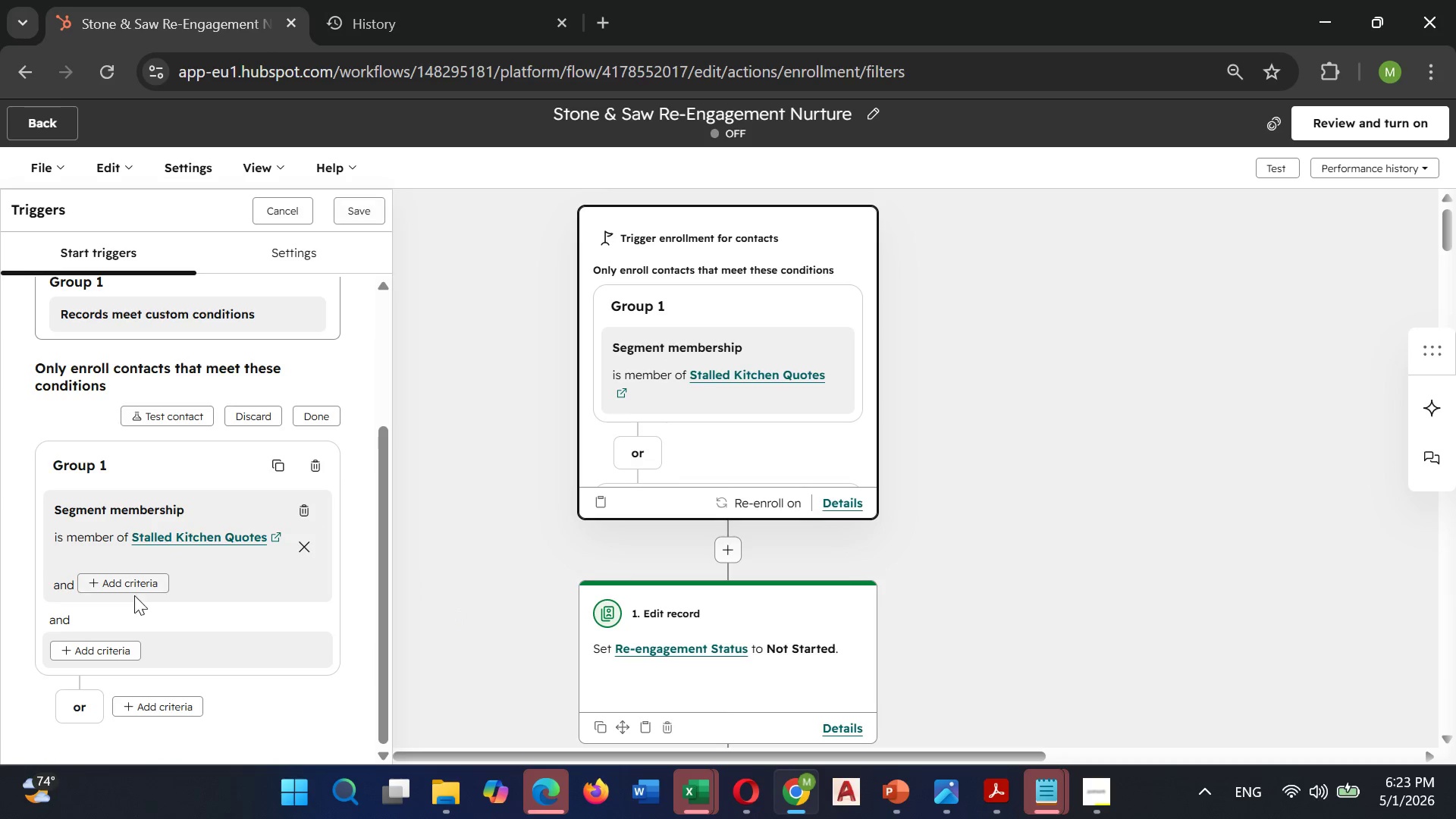 
left_click([121, 582])
 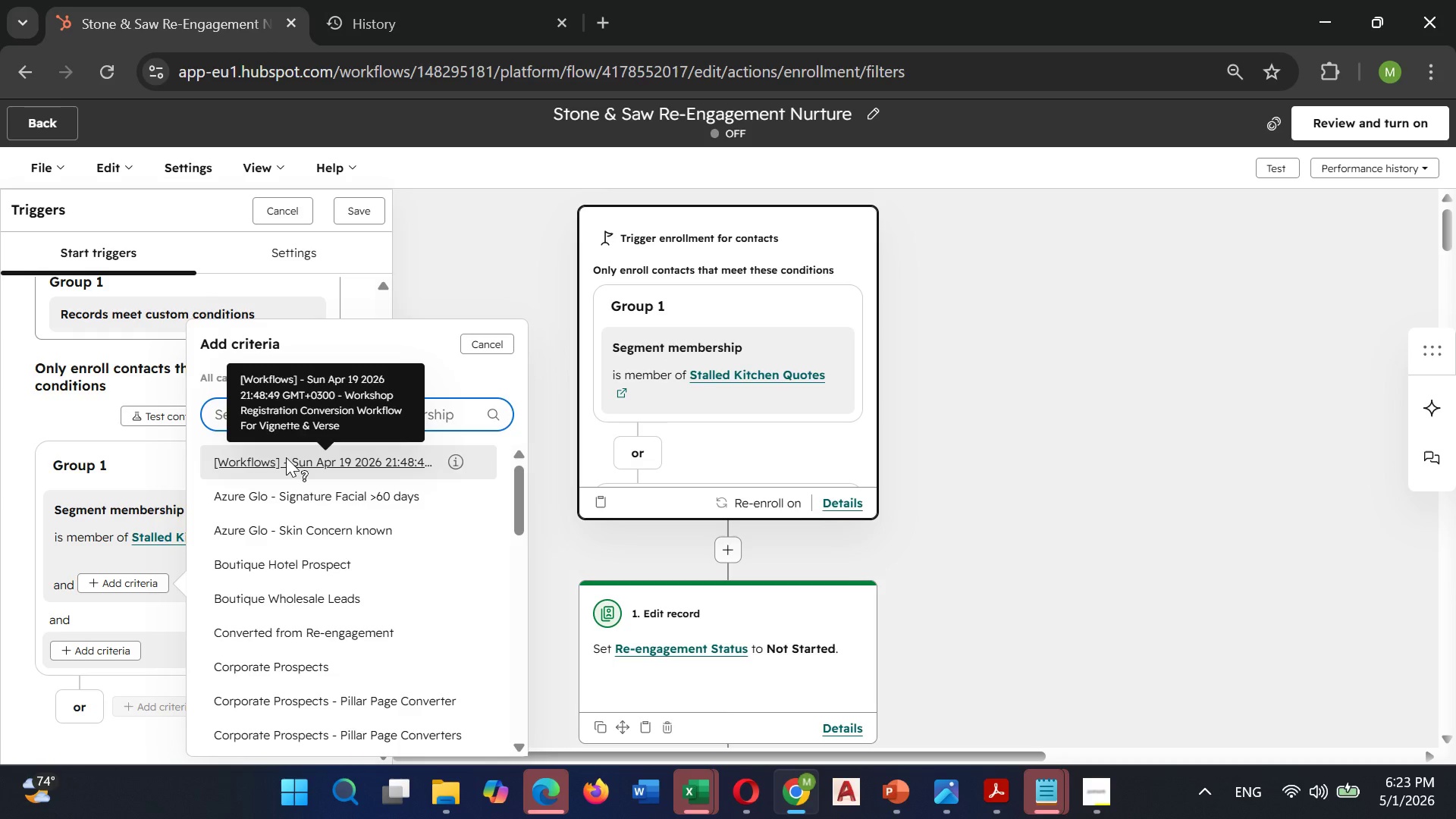 
wait(7.84)
 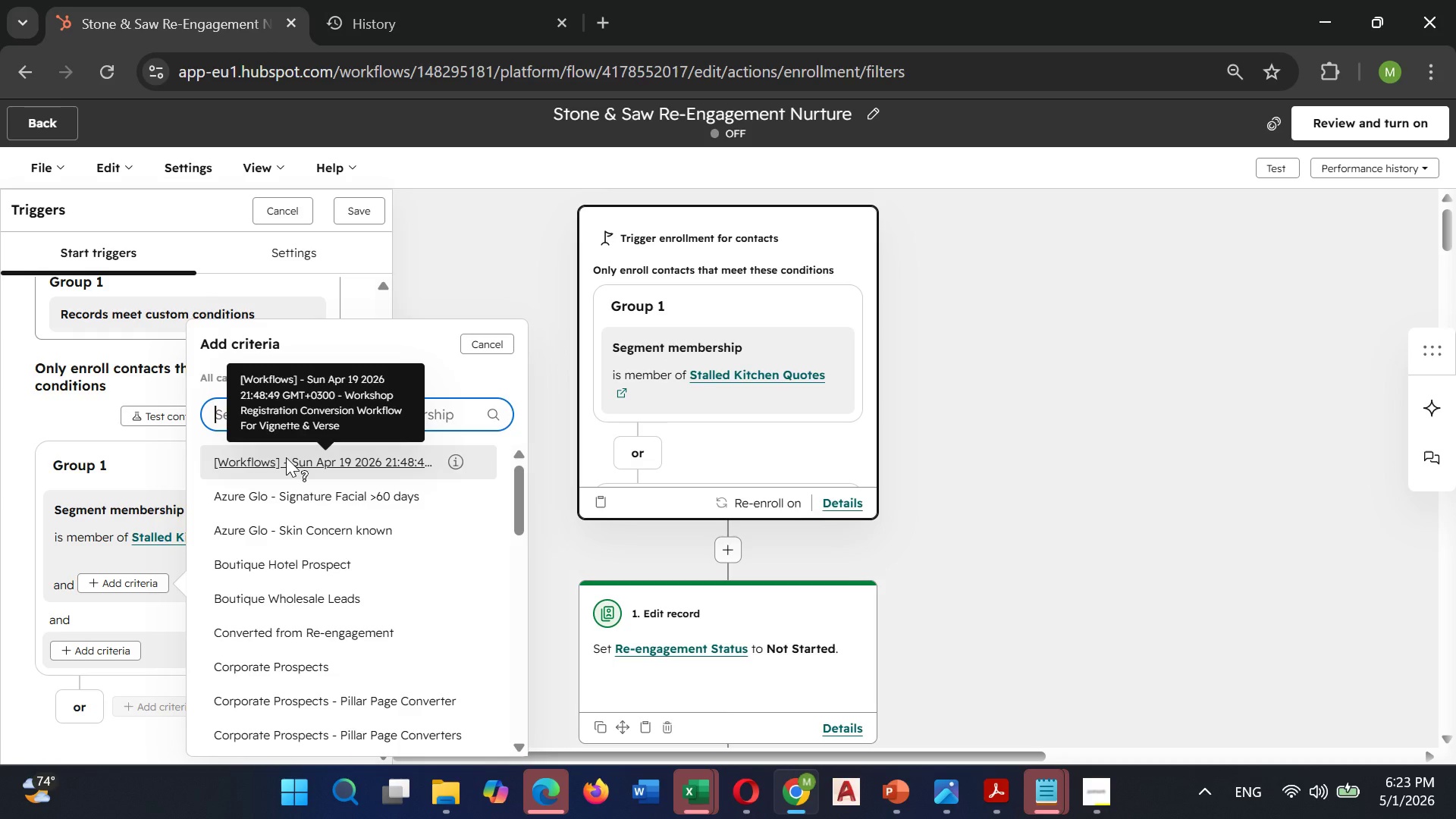 
type(Re)
 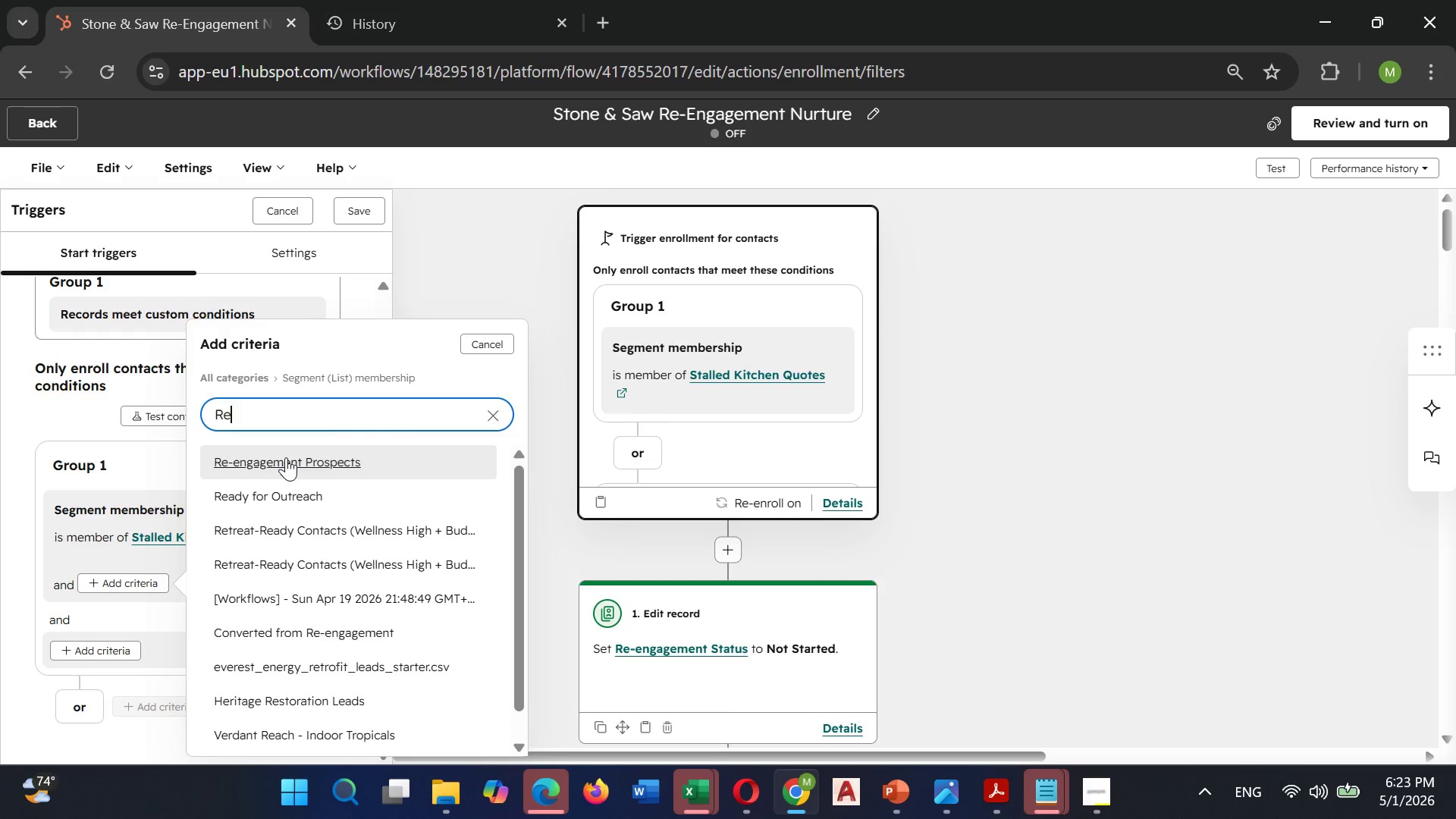 
type(-en)
 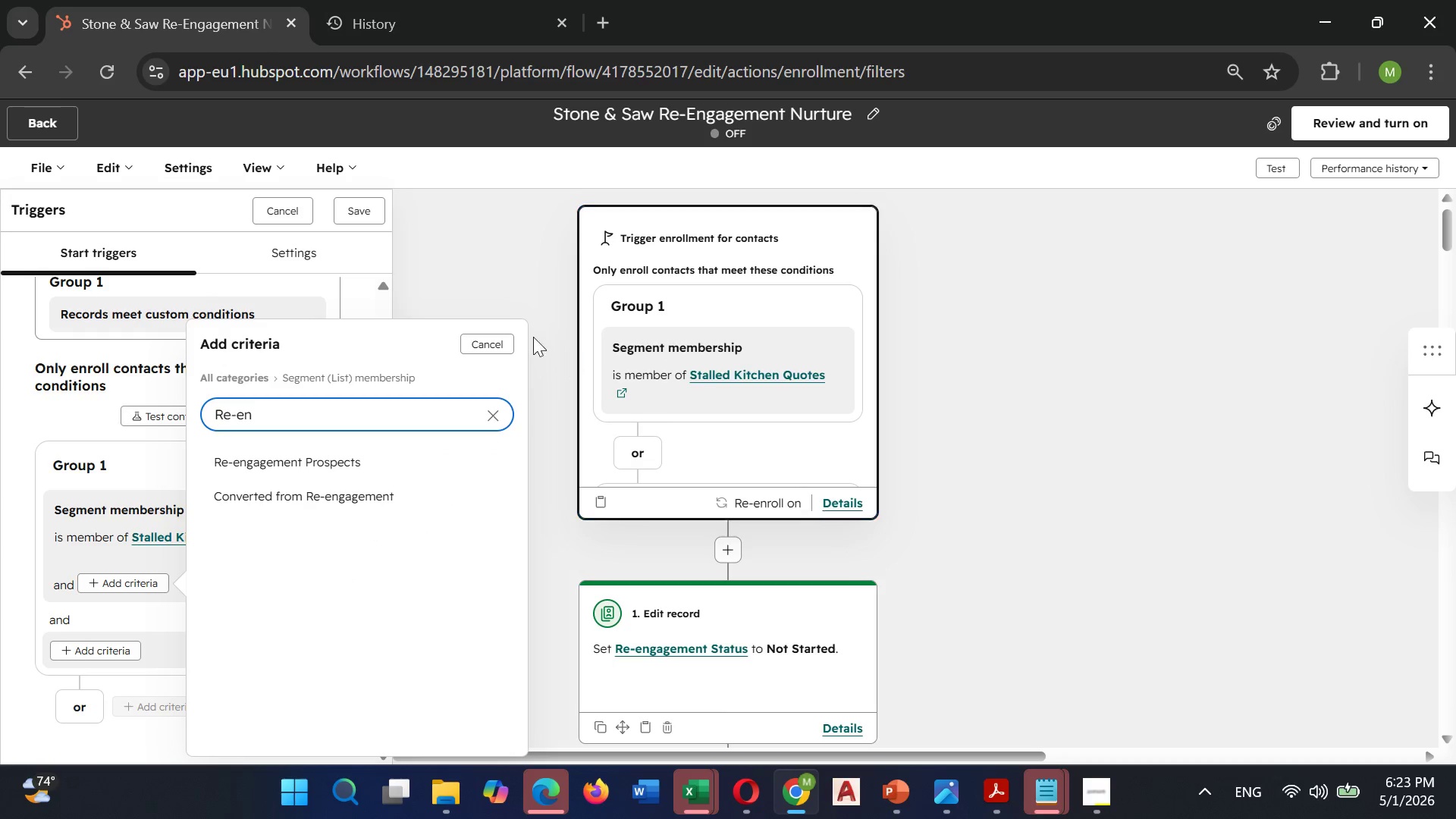 
left_click([494, 304])
 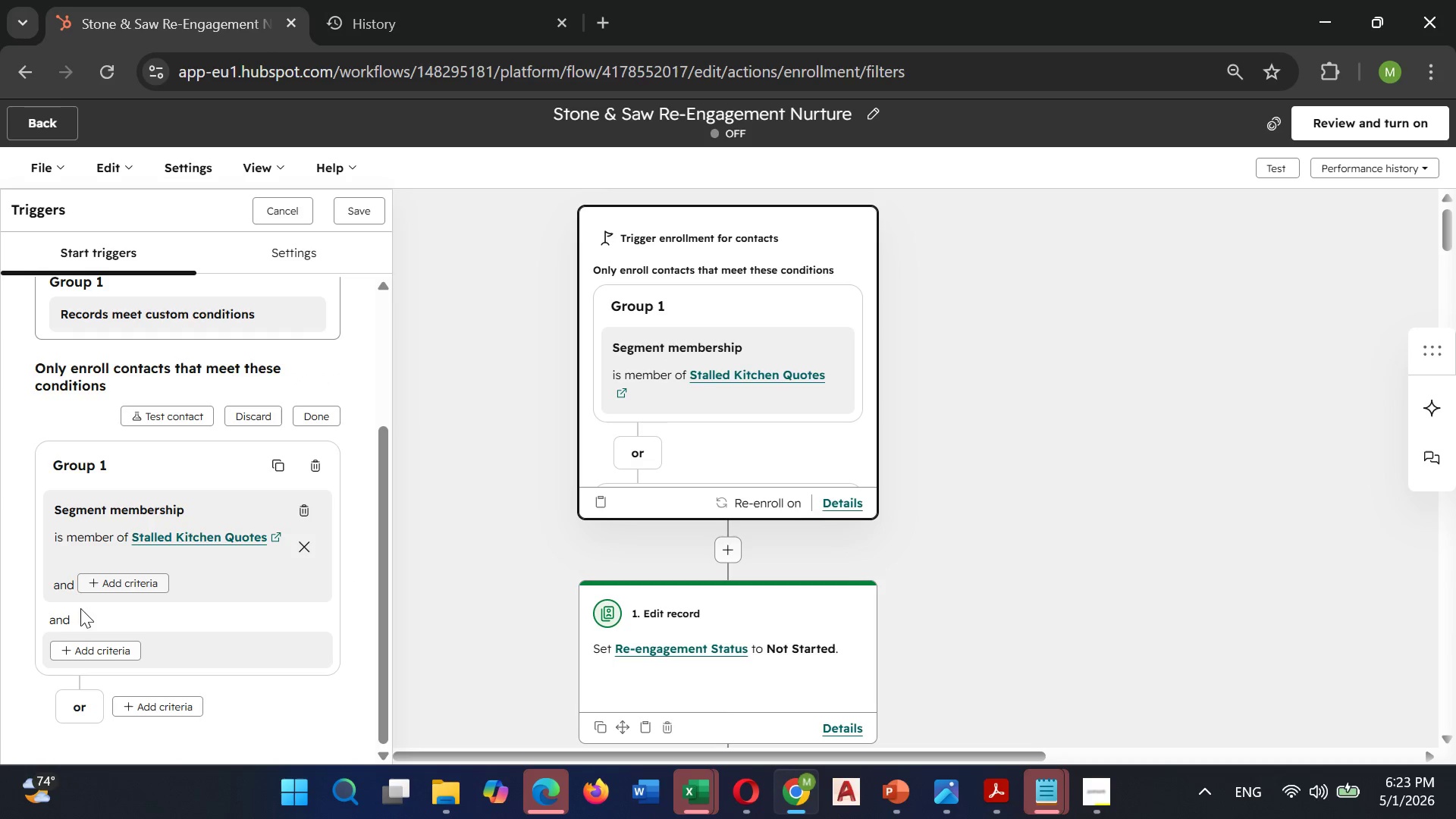 
mouse_move([108, 625])
 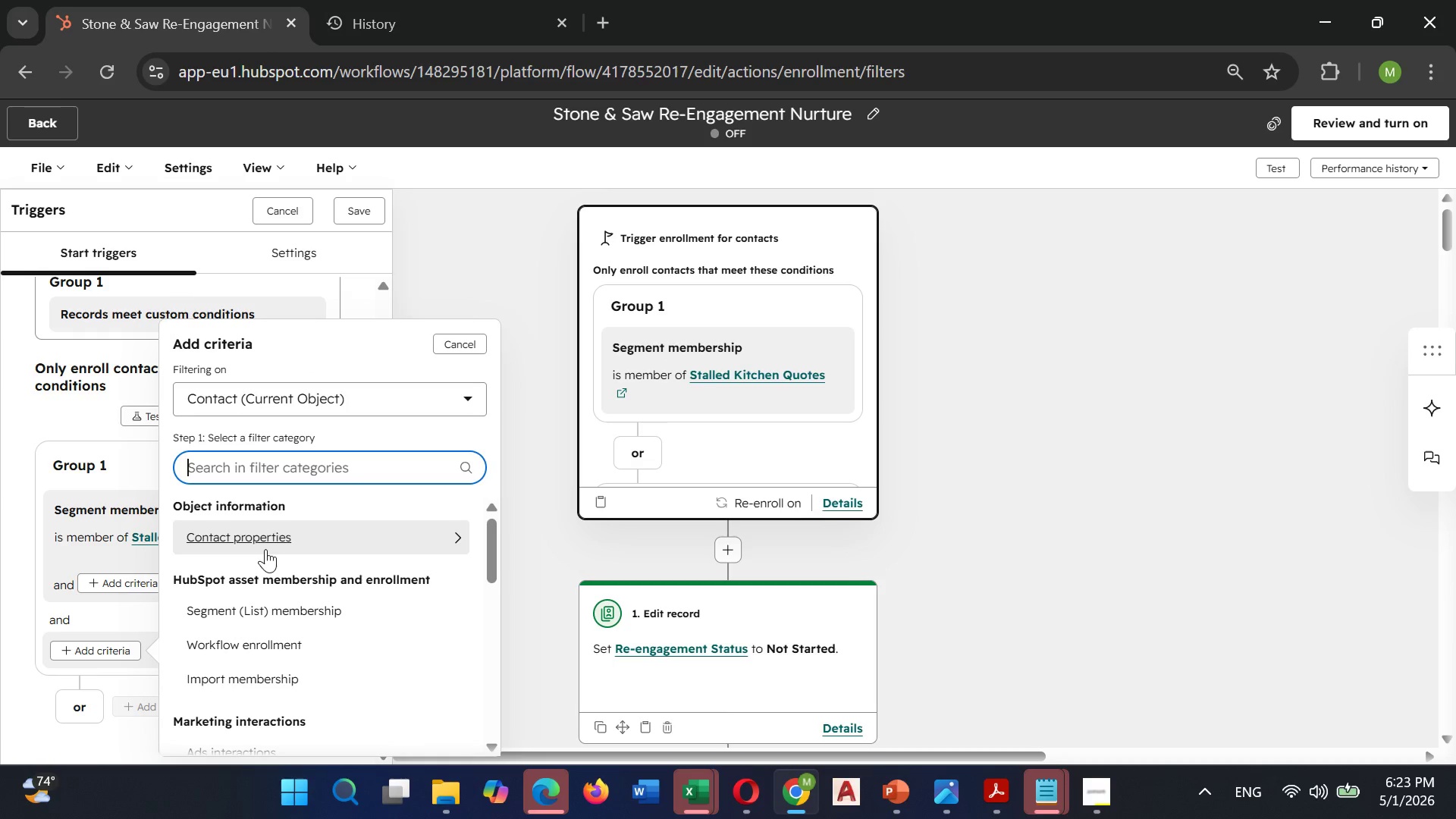 
left_click([265, 543])
 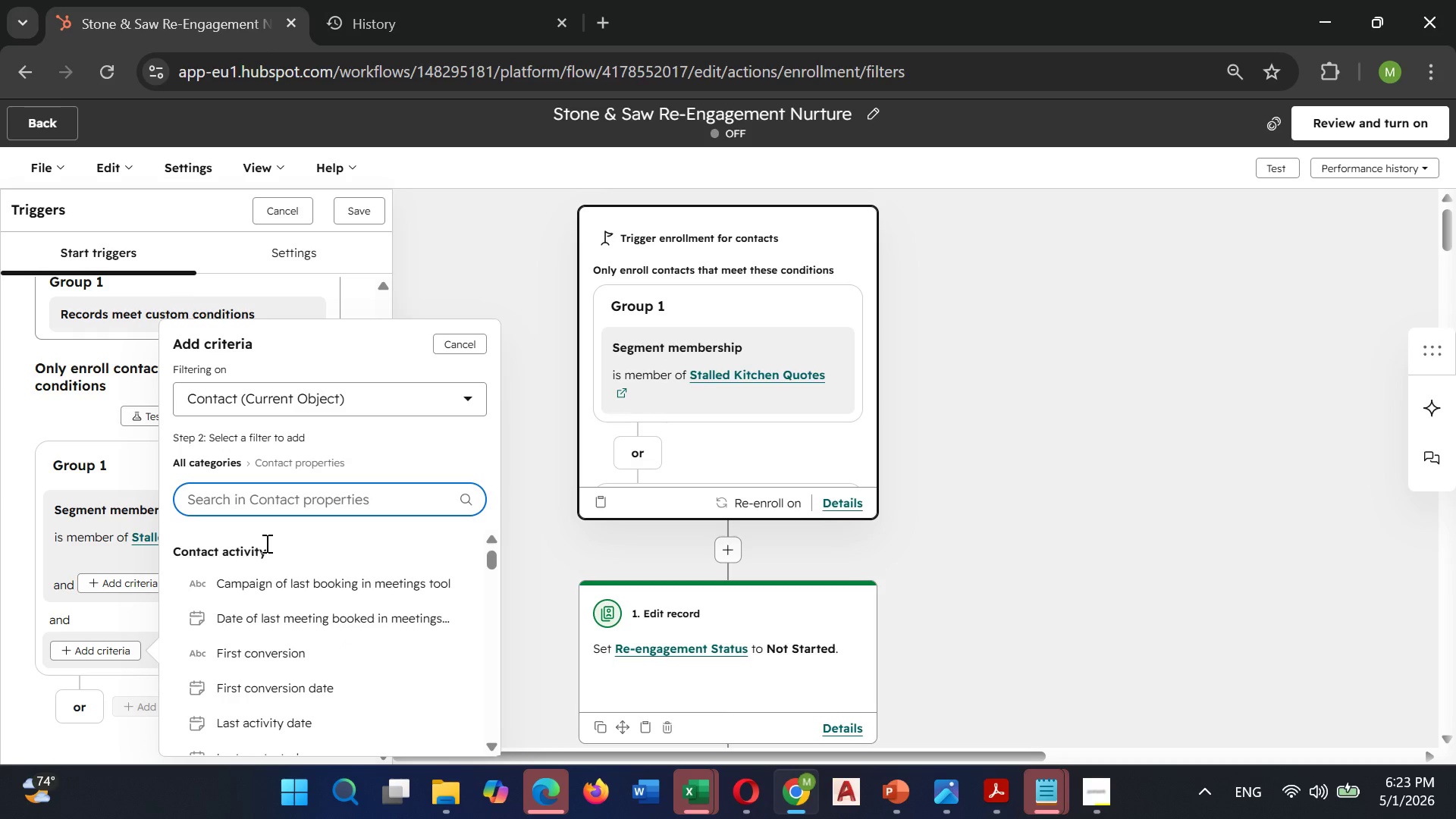 
type(Re)
 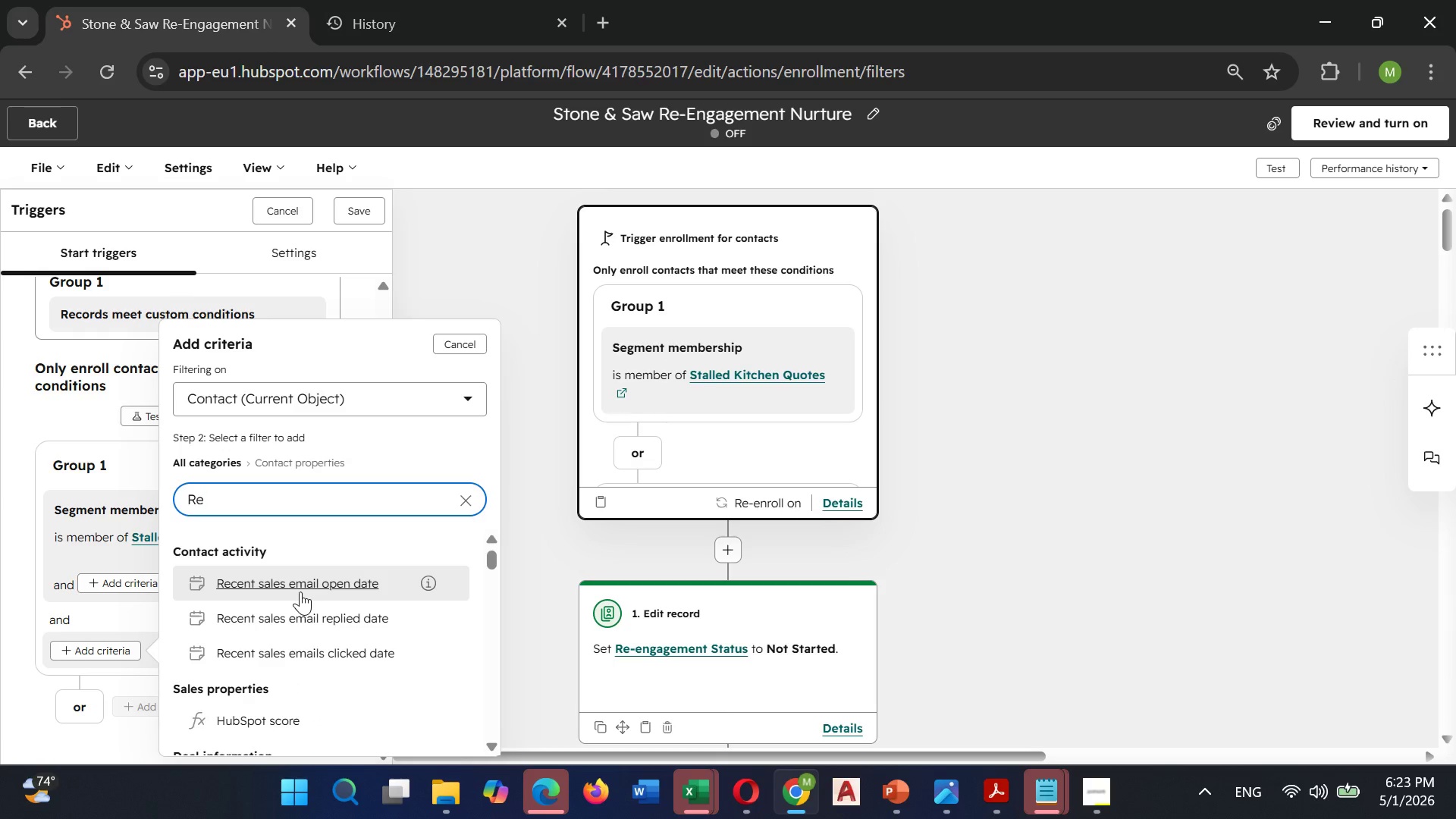 
wait(6.2)
 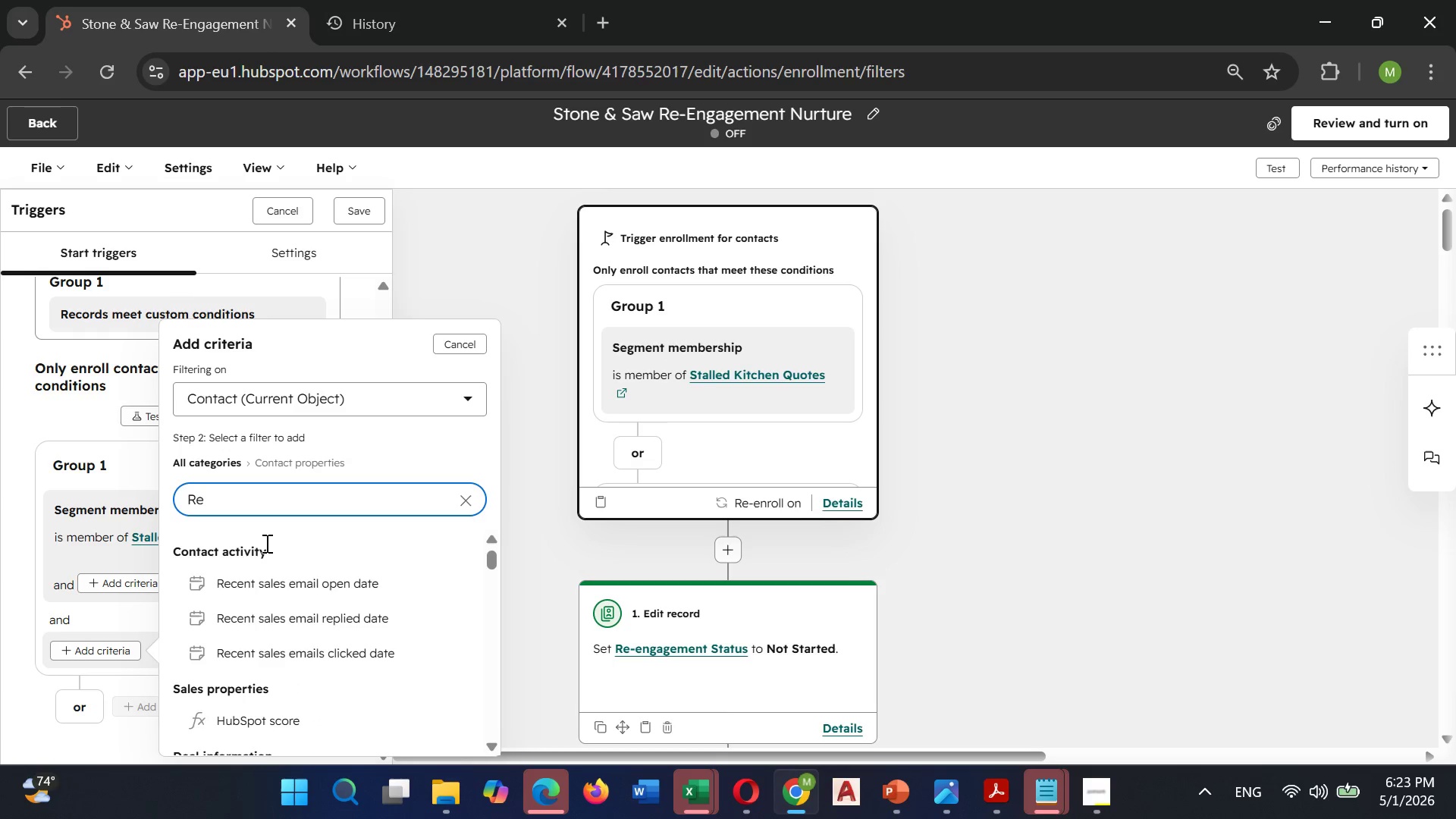 
scroll: coordinate [300, 591], scroll_direction: down, amount: 1.0
 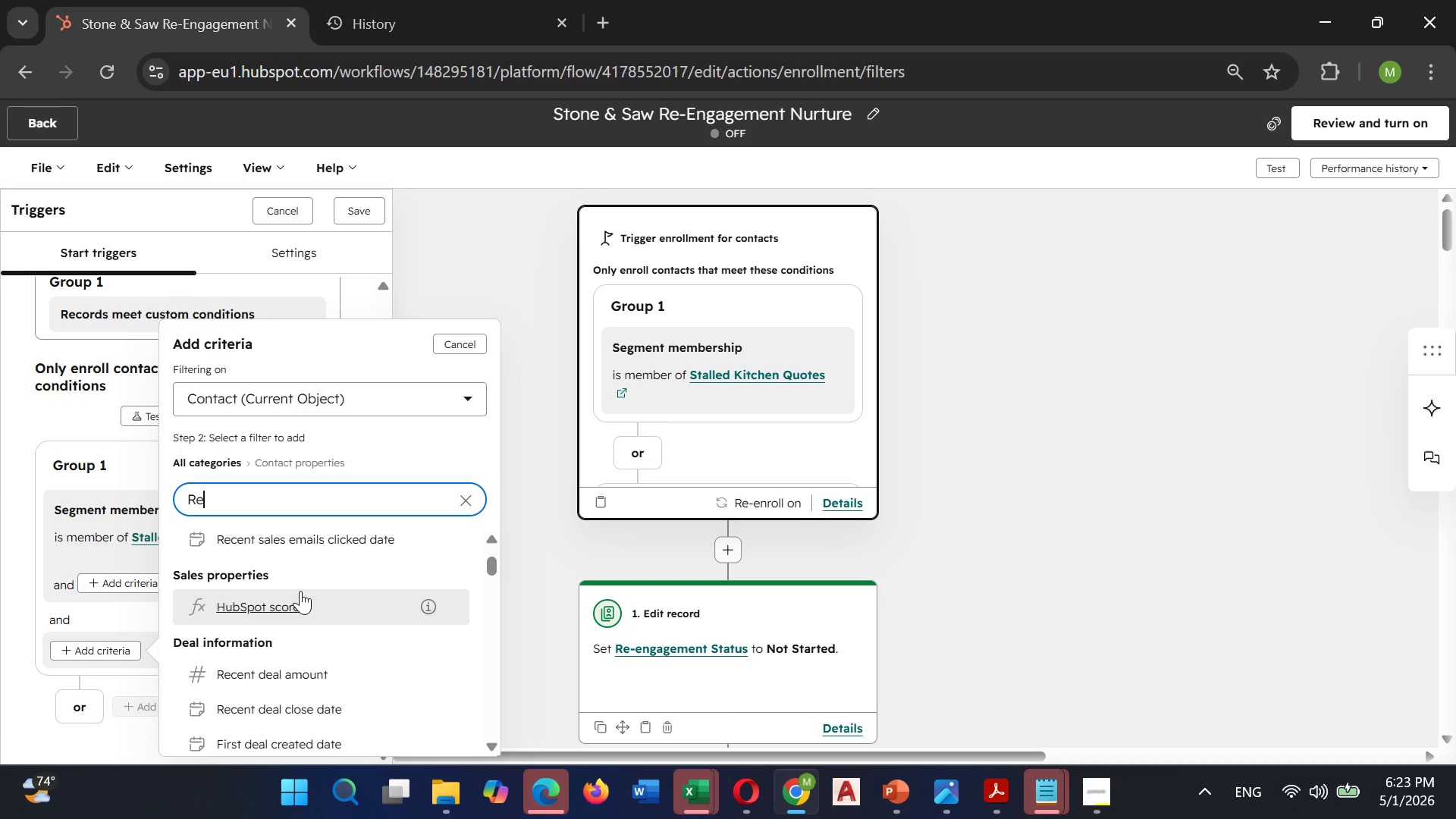 
key(Minus)
 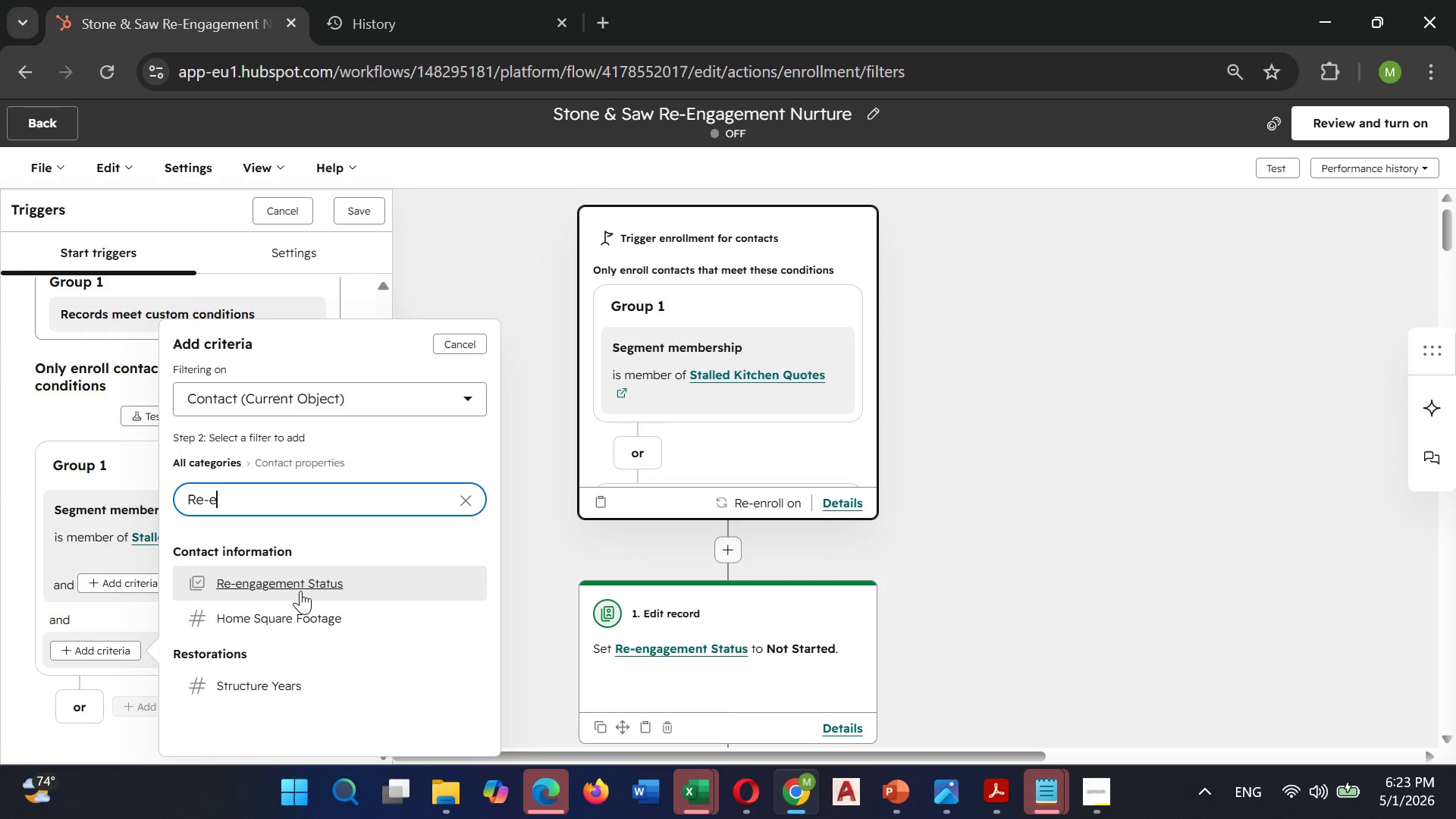 
key(E)
 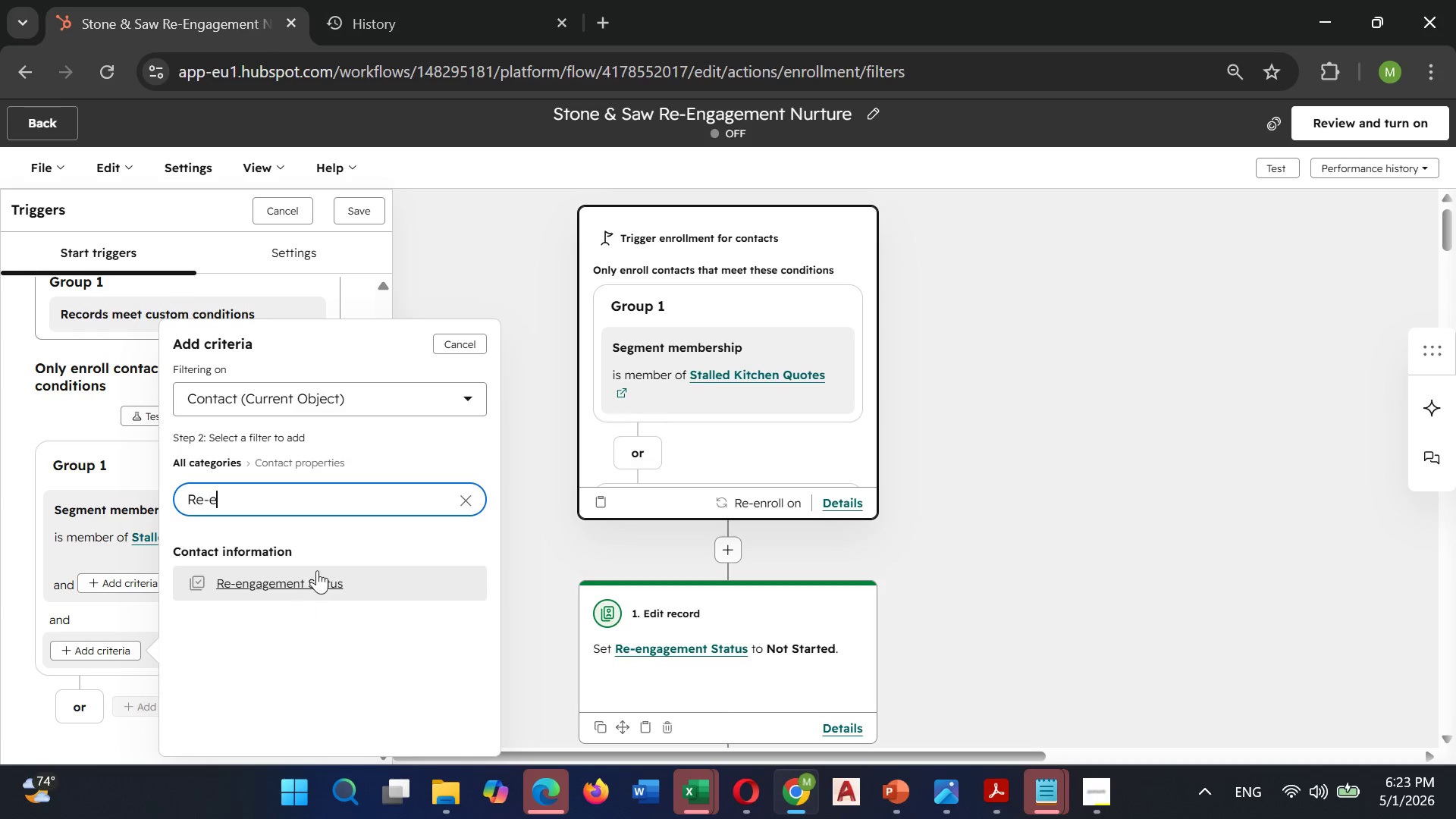 
left_click([317, 572])
 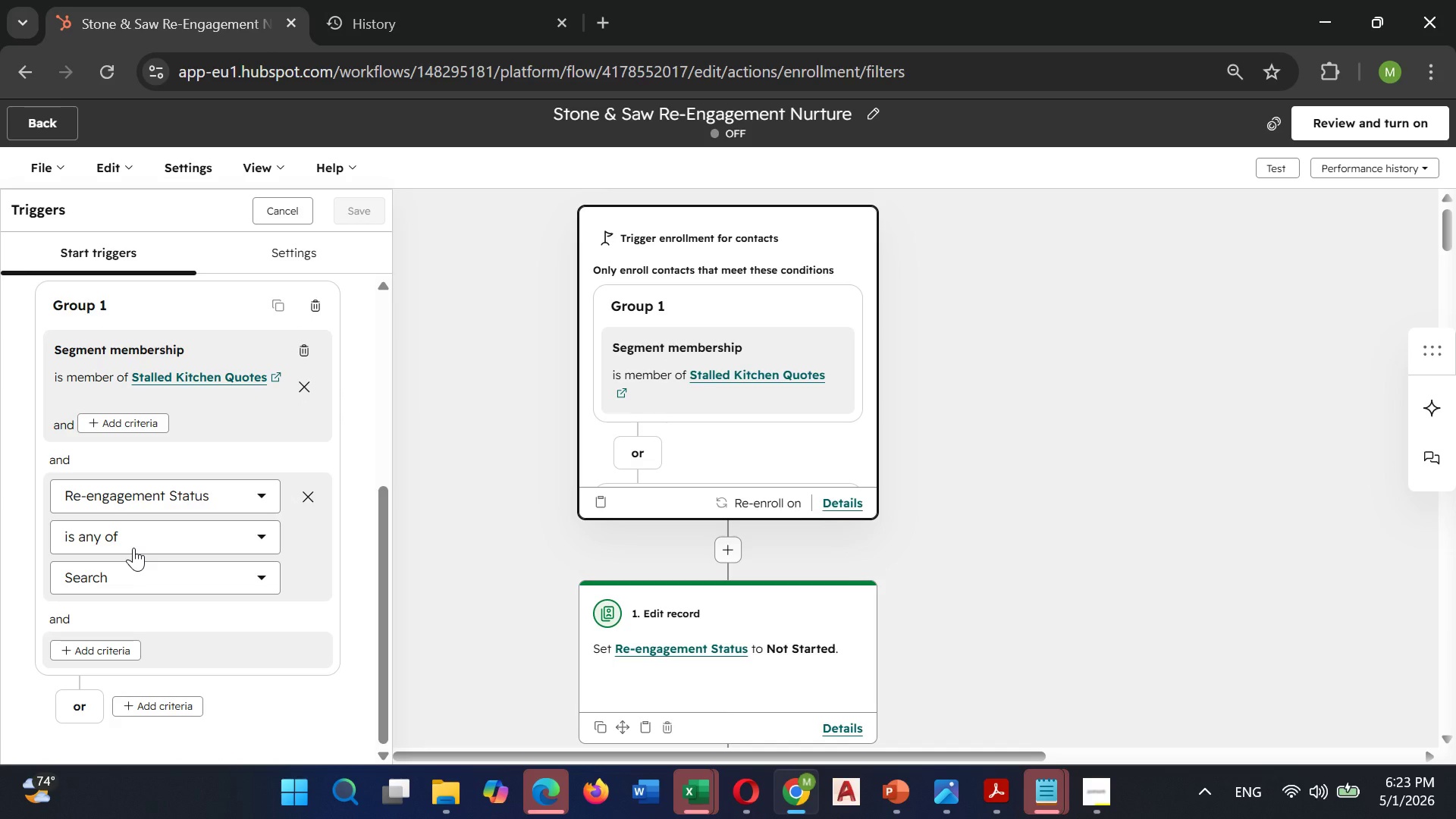 
left_click([140, 533])
 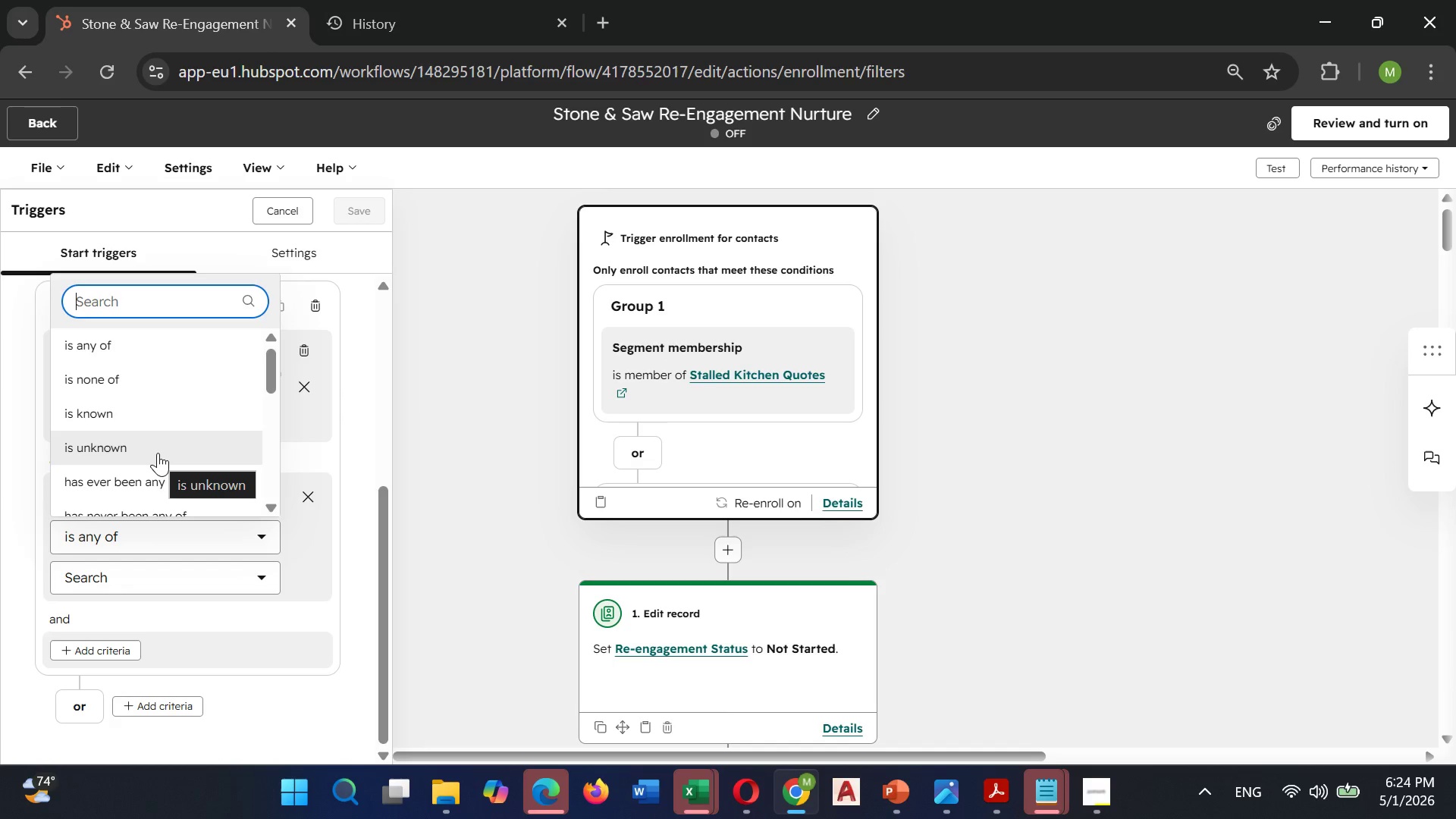 
scroll: coordinate [158, 453], scroll_direction: down, amount: 2.0
 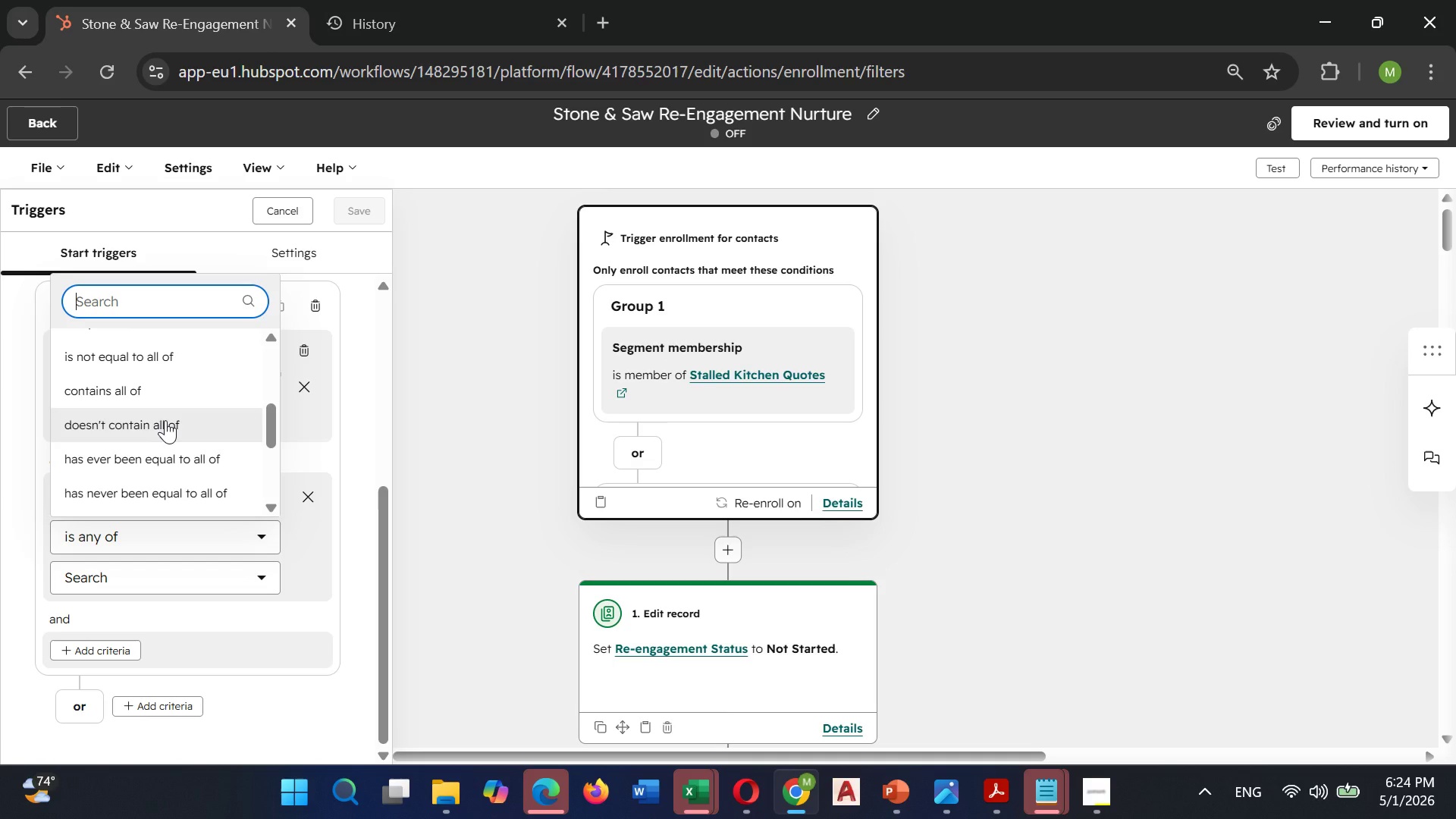 
left_click([165, 419])
 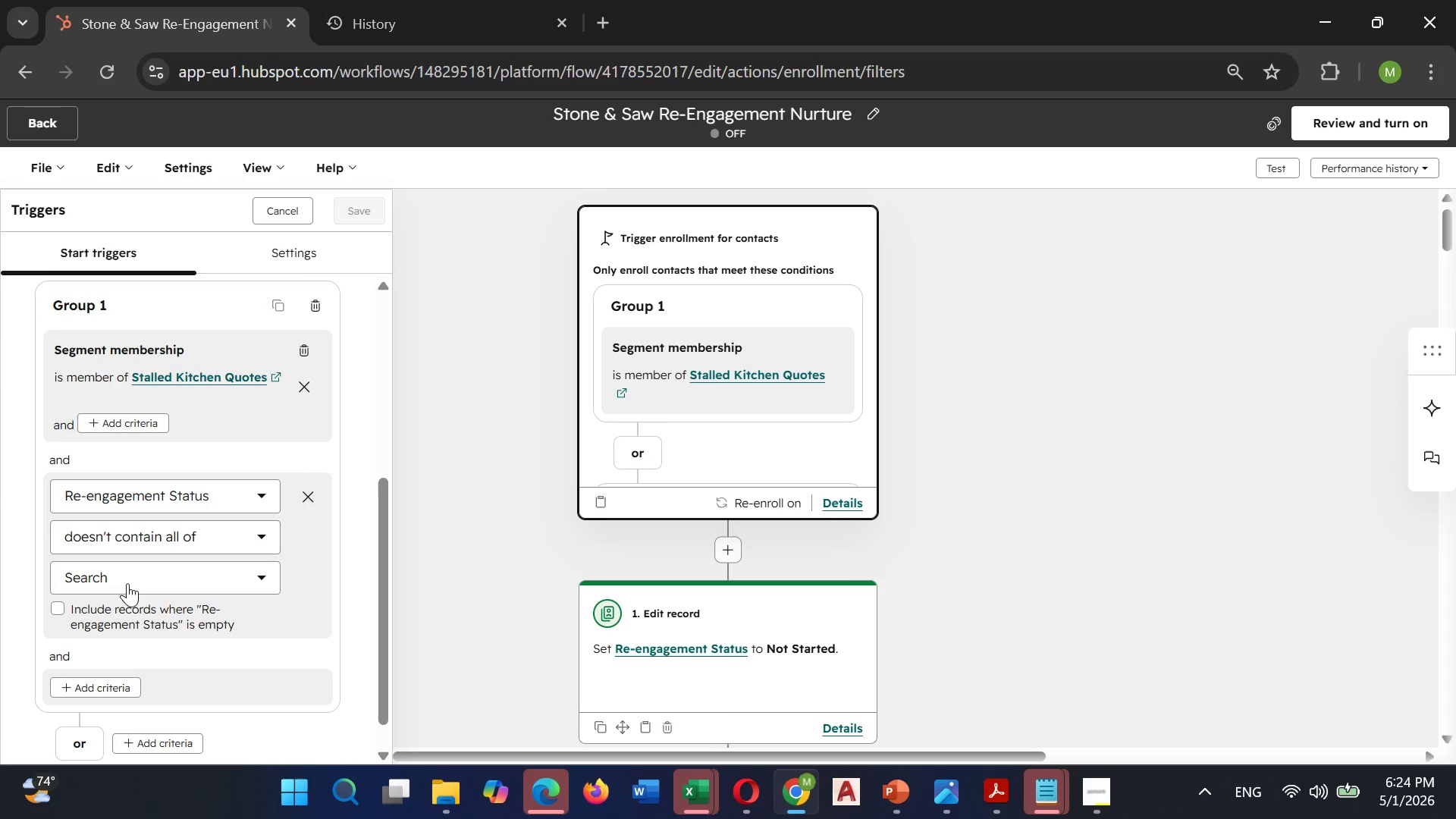 
left_click([127, 575])
 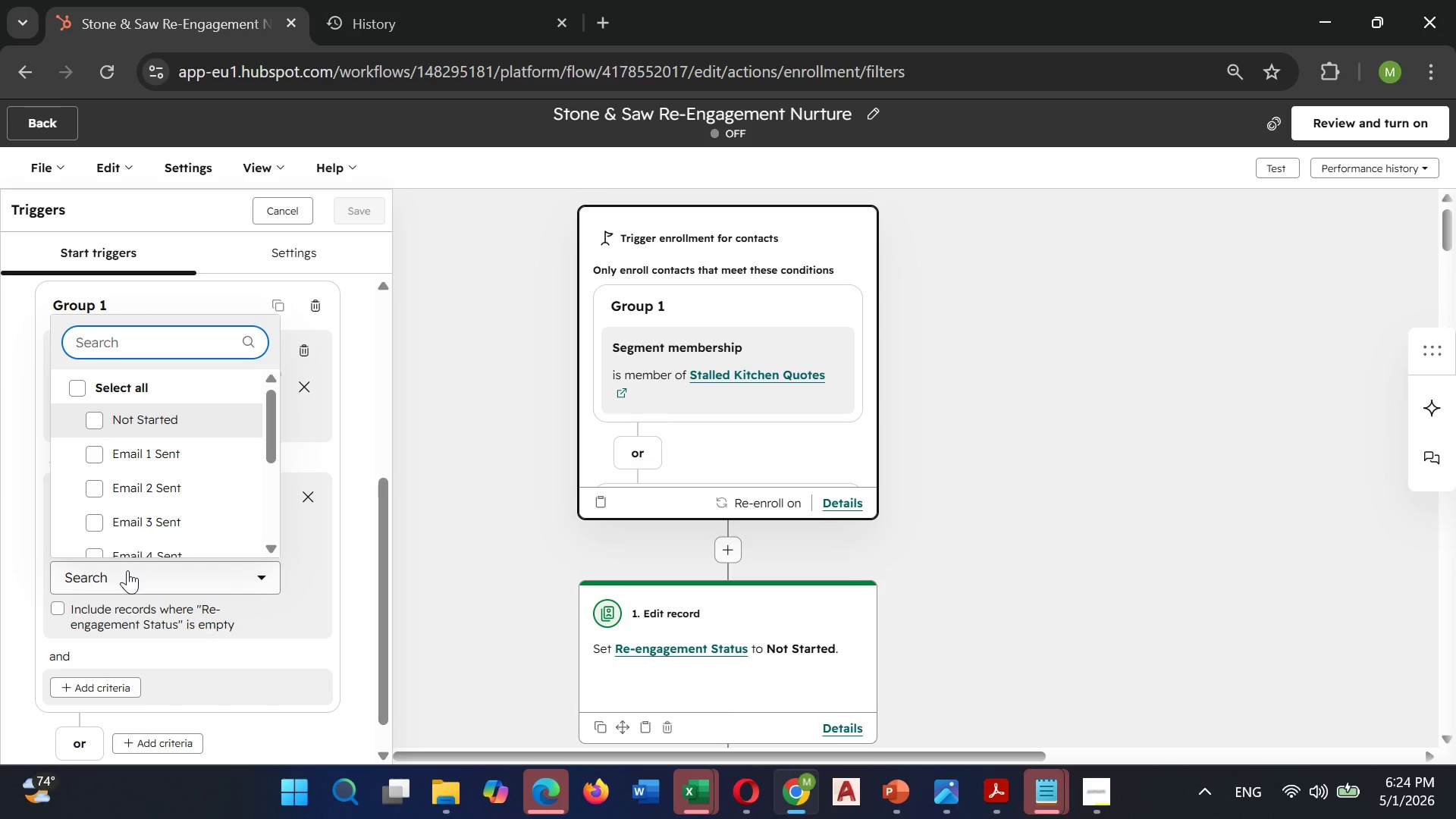 
wait(6.95)
 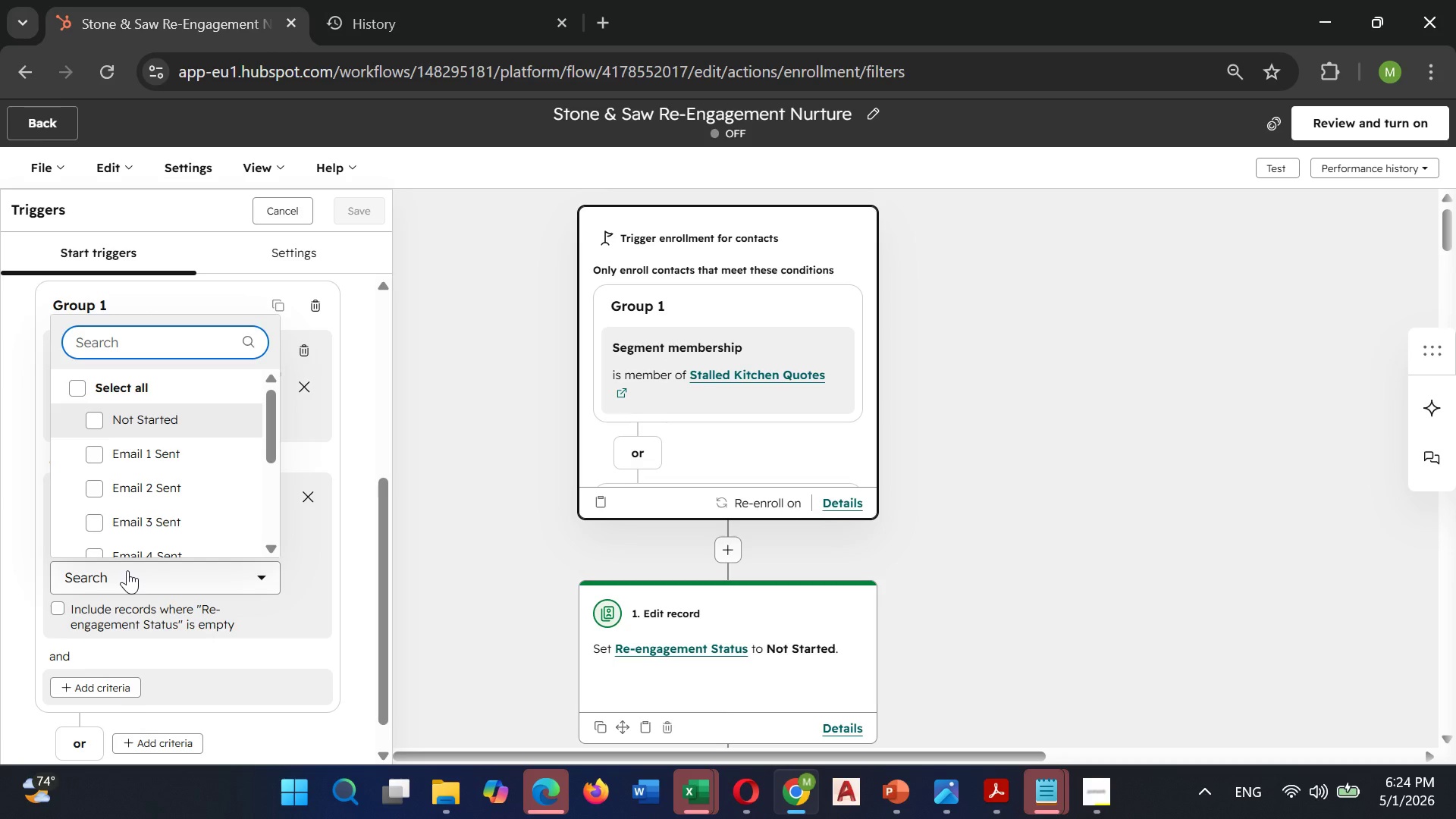 
scroll: coordinate [128, 516], scroll_direction: down, amount: 13.0
 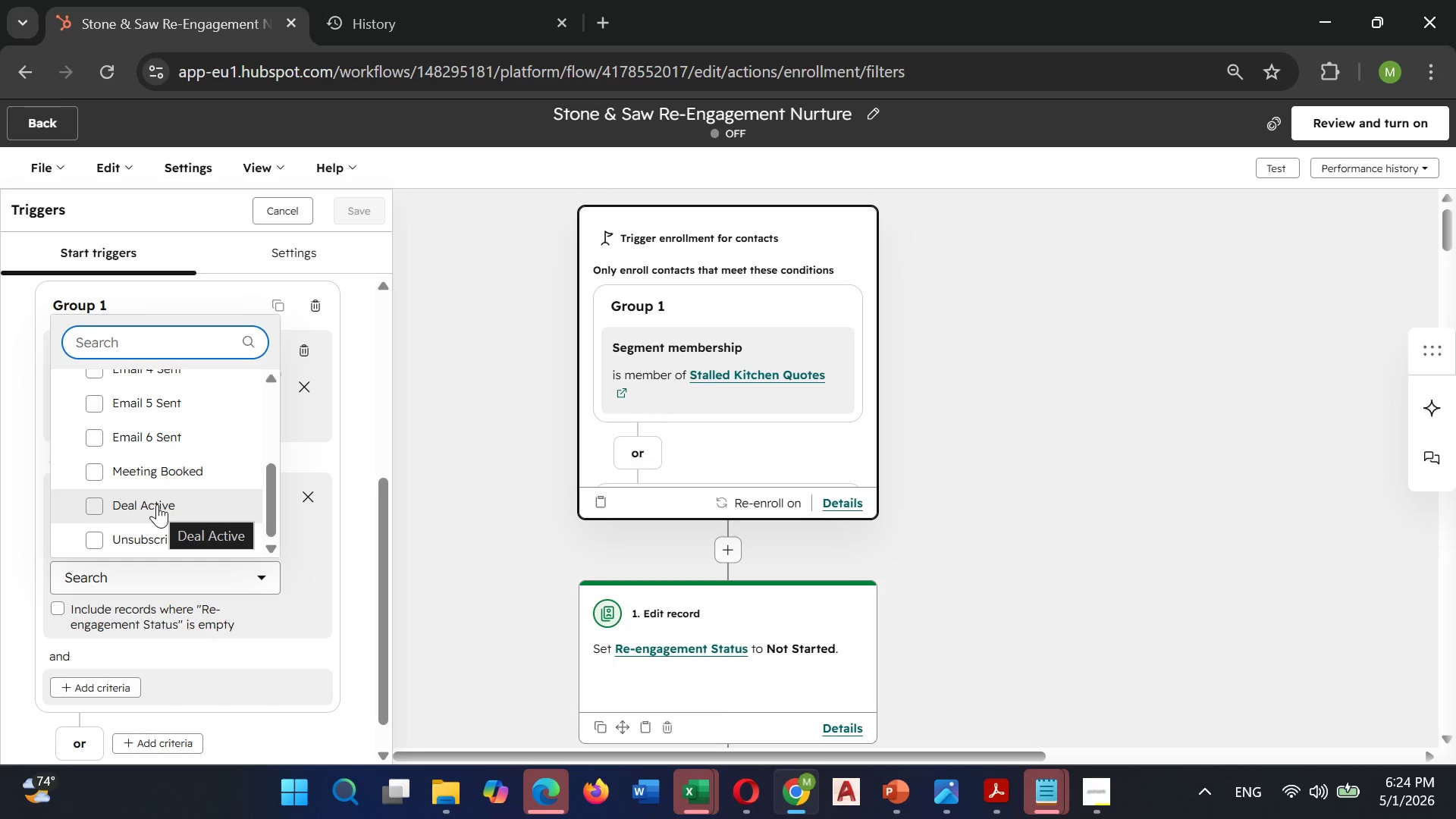 
wait(21.82)
 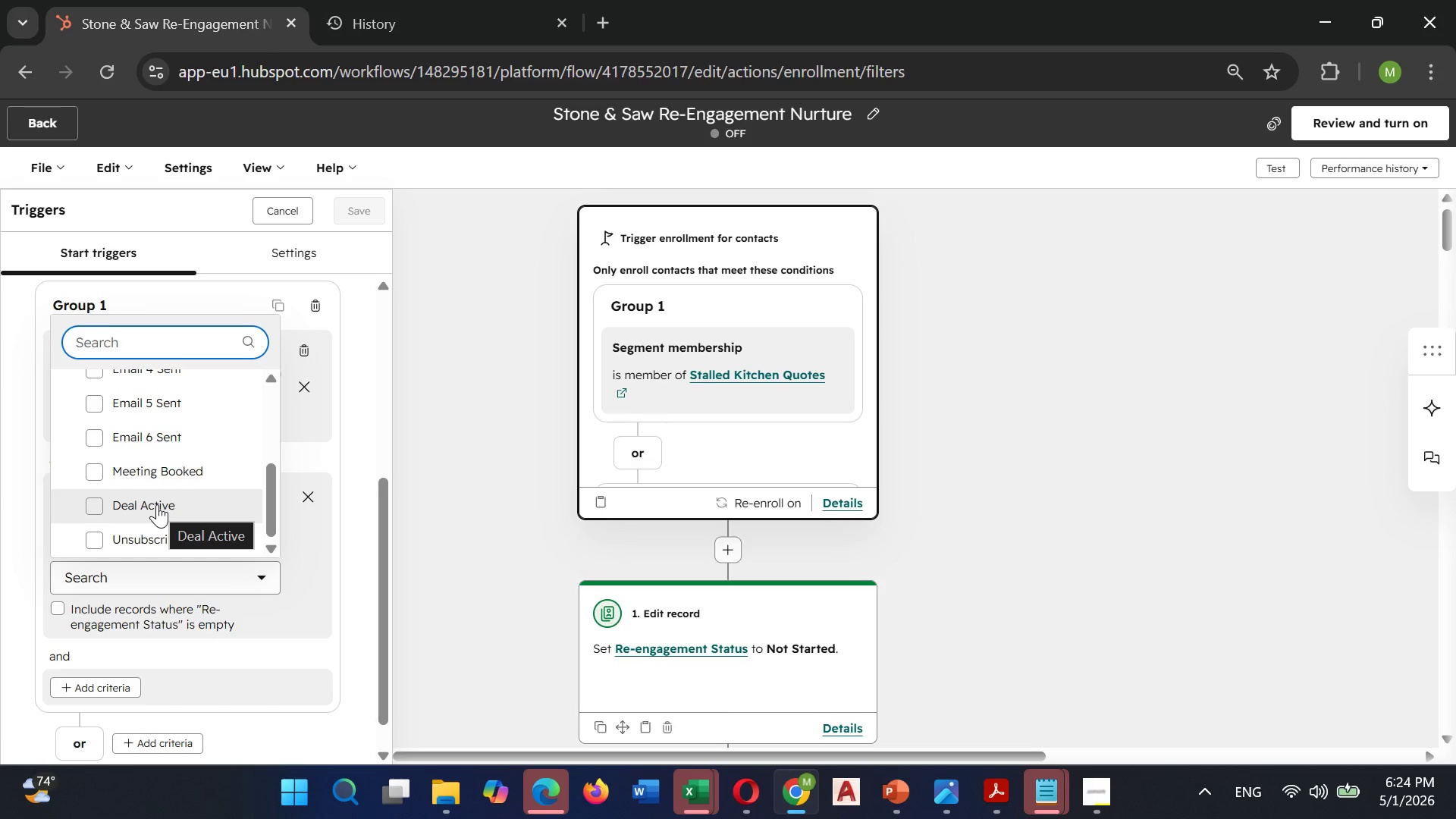 
scroll: coordinate [141, 466], scroll_direction: up, amount: 2.0
 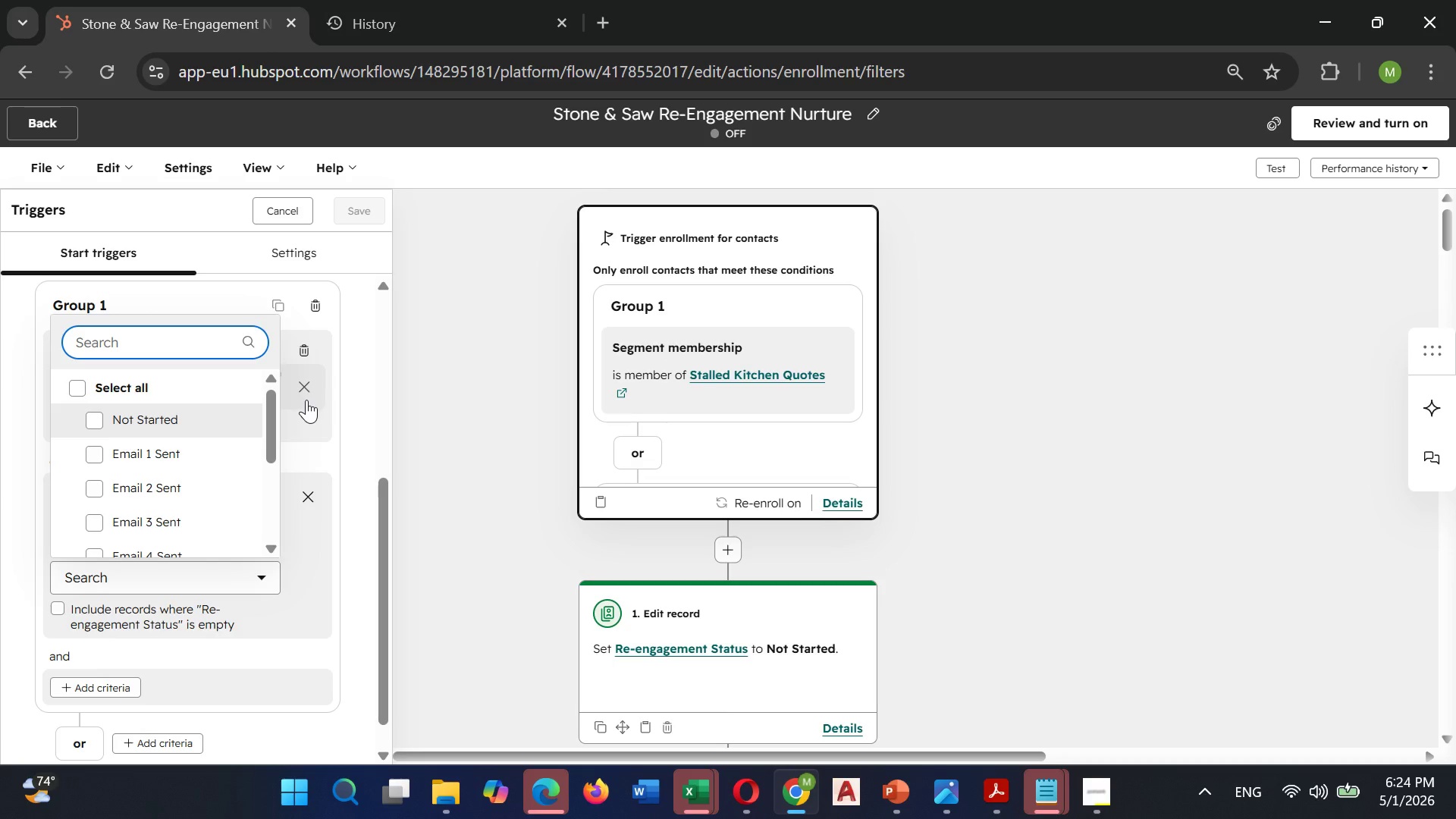 
left_click([295, 441])
 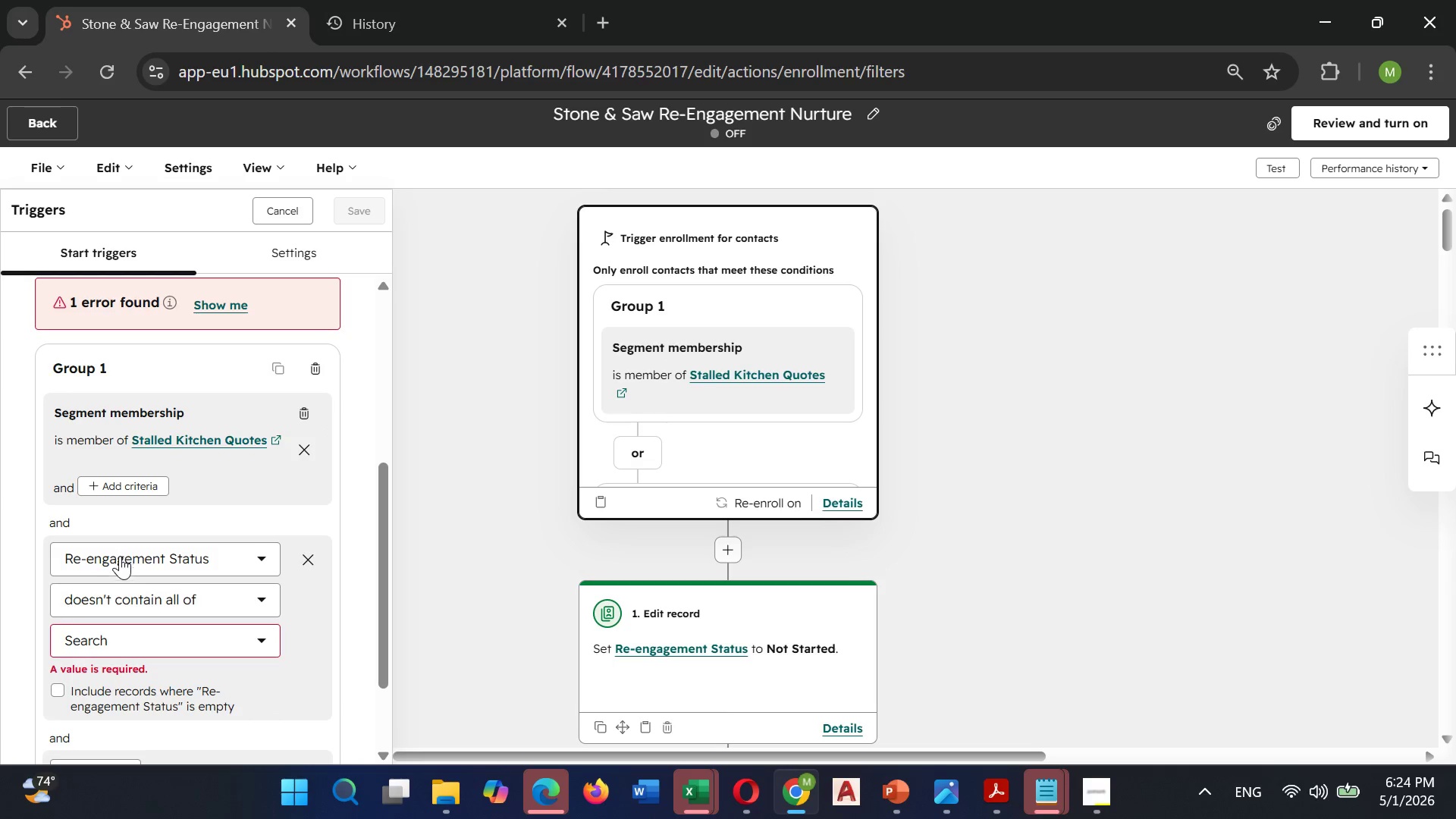 
left_click_drag(start_coordinate=[116, 588], to_coordinate=[118, 585])
 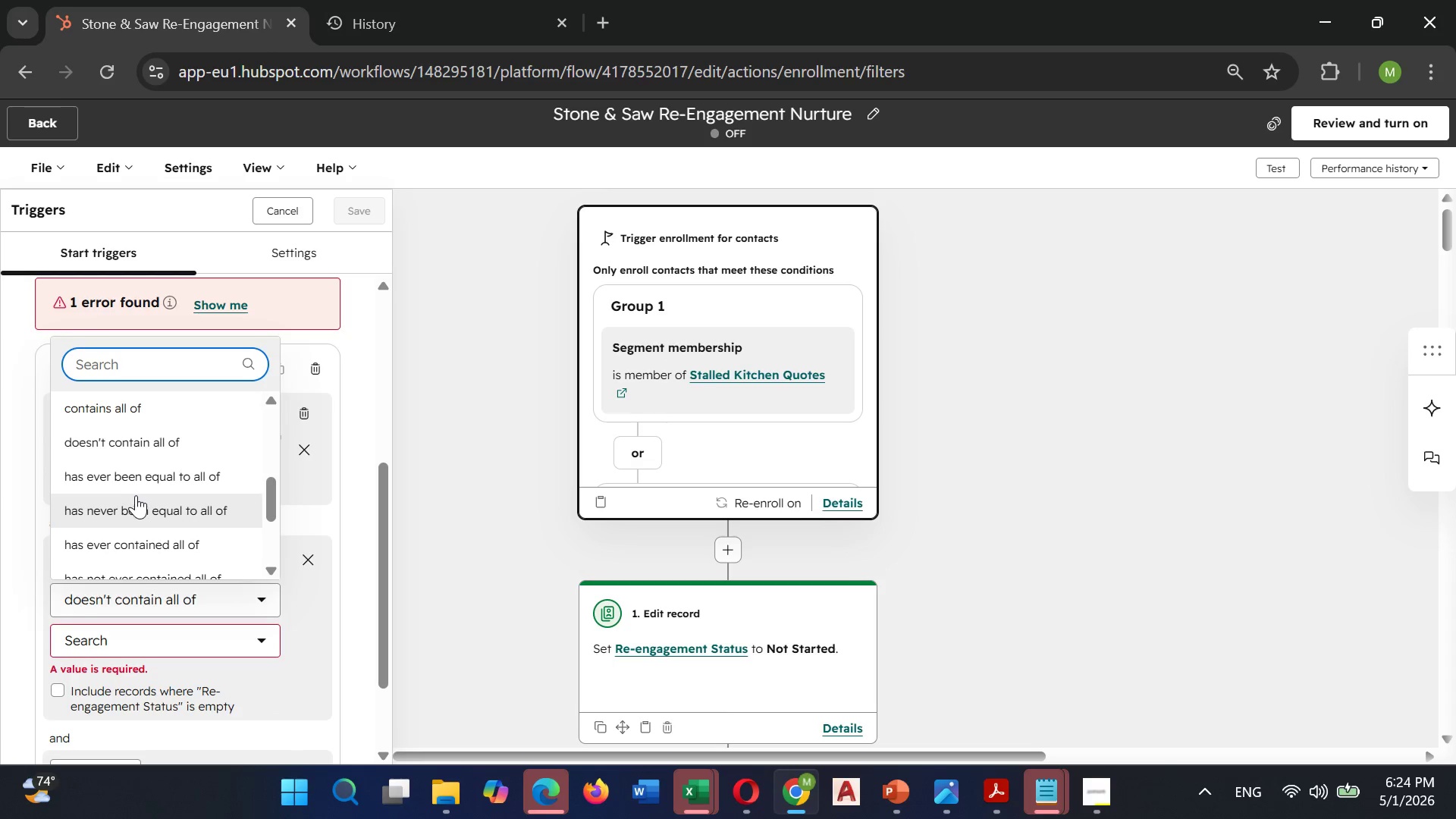 
scroll: coordinate [136, 495], scroll_direction: up, amount: 6.0
 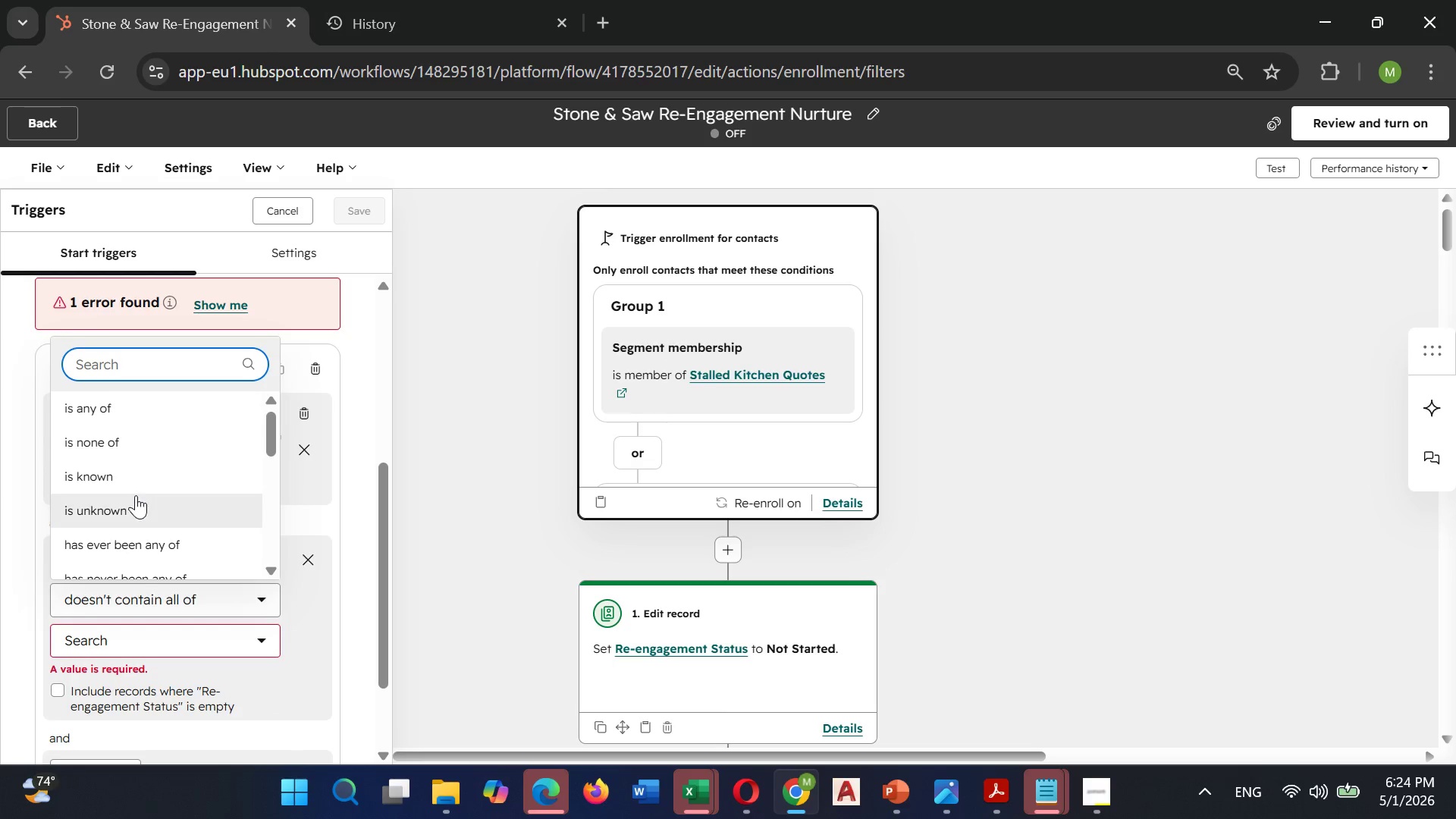 
scroll: coordinate [121, 493], scroll_direction: down, amount: 5.0
 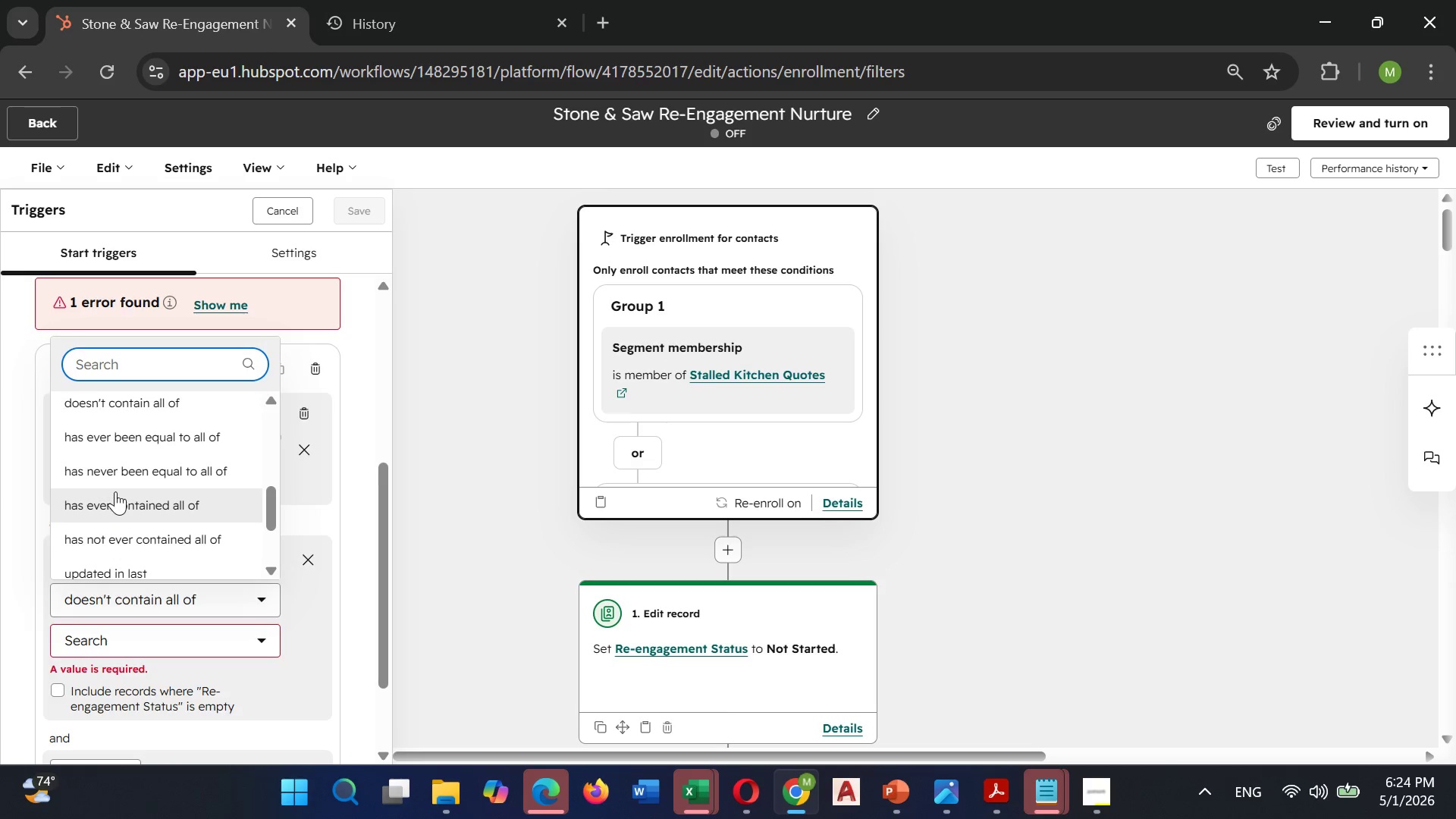 
left_click([157, 414])
 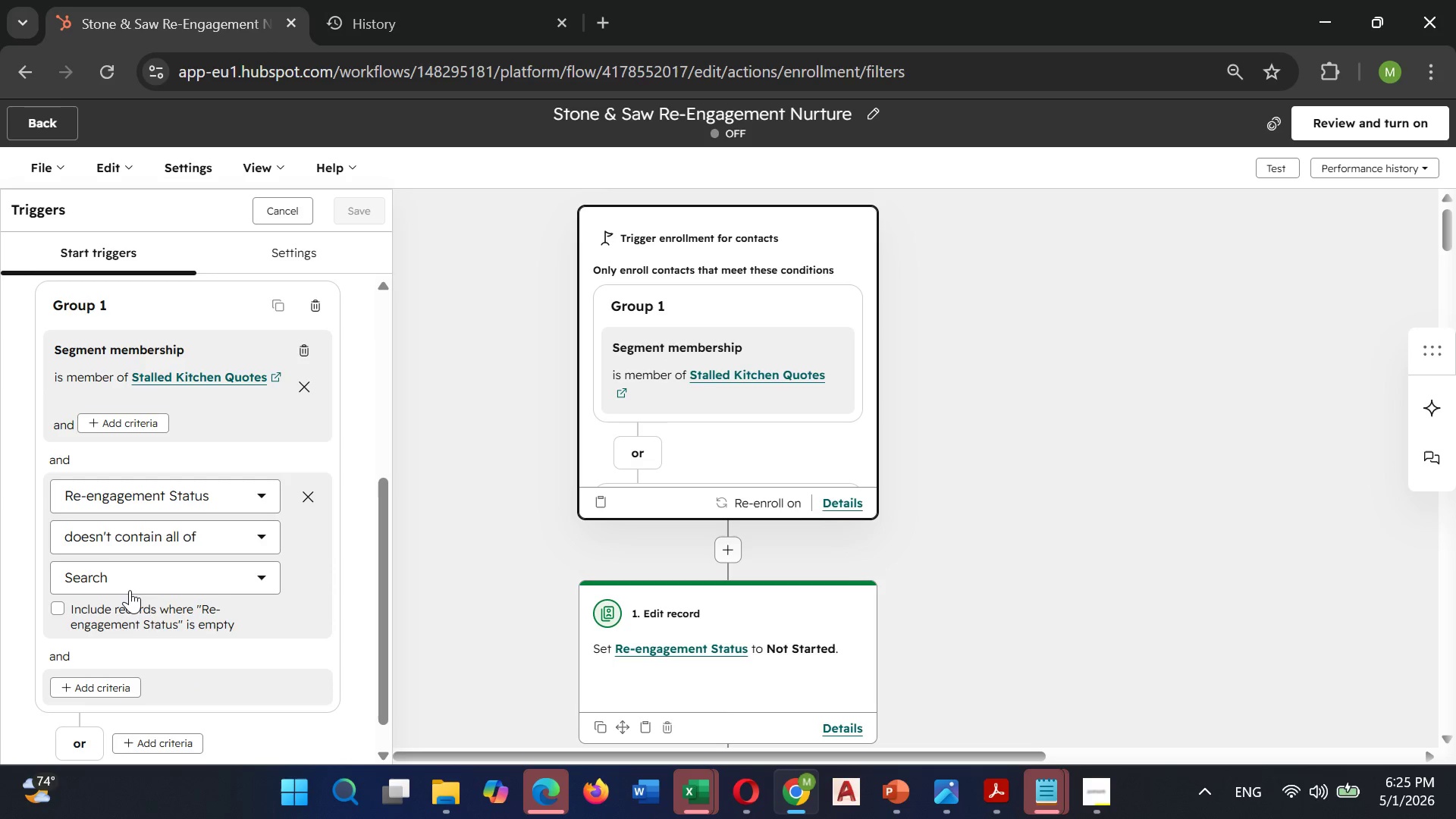 
left_click([130, 588])
 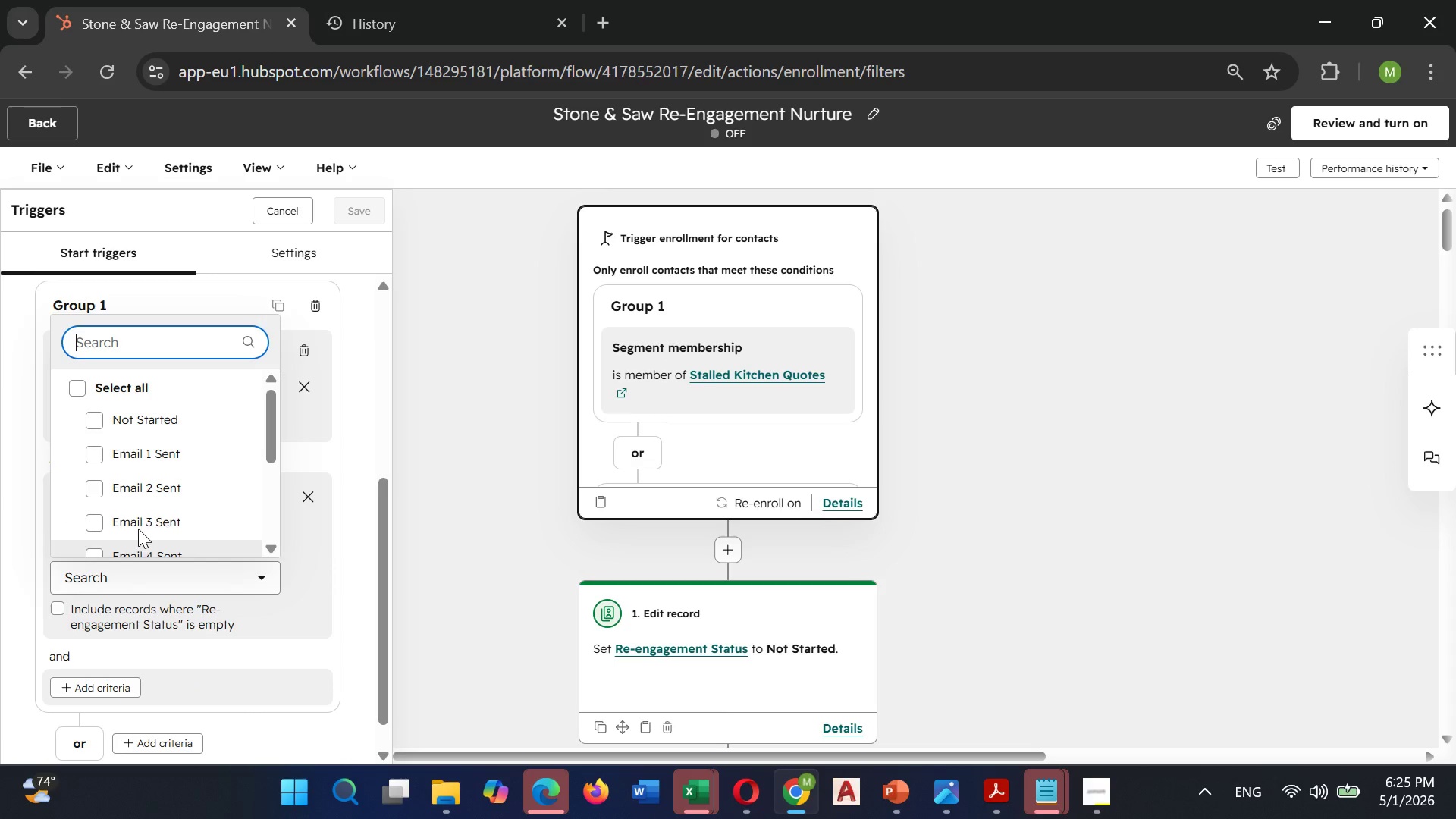 
scroll: coordinate [145, 514], scroll_direction: down, amount: 6.0
 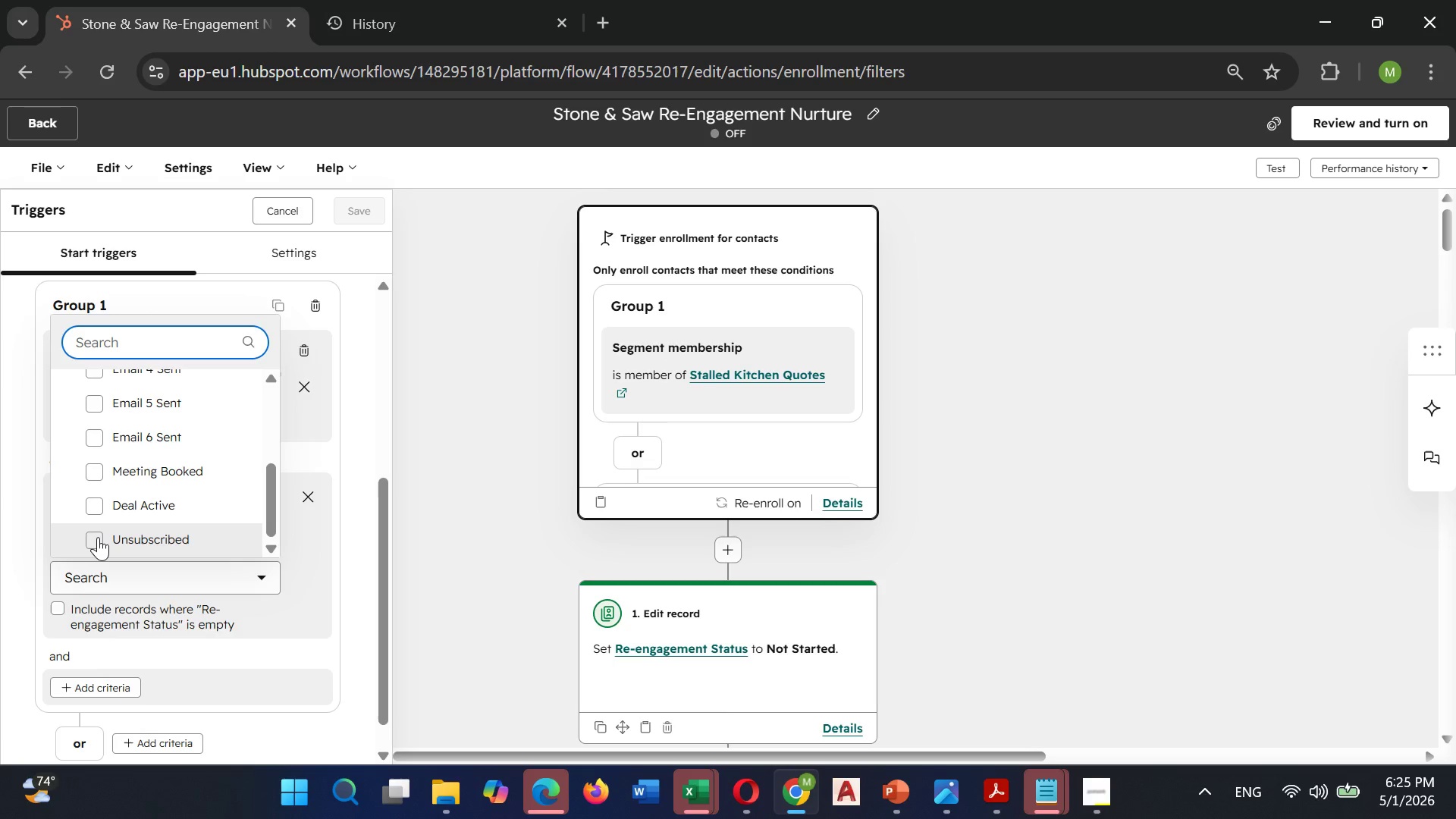 
left_click([99, 537])
 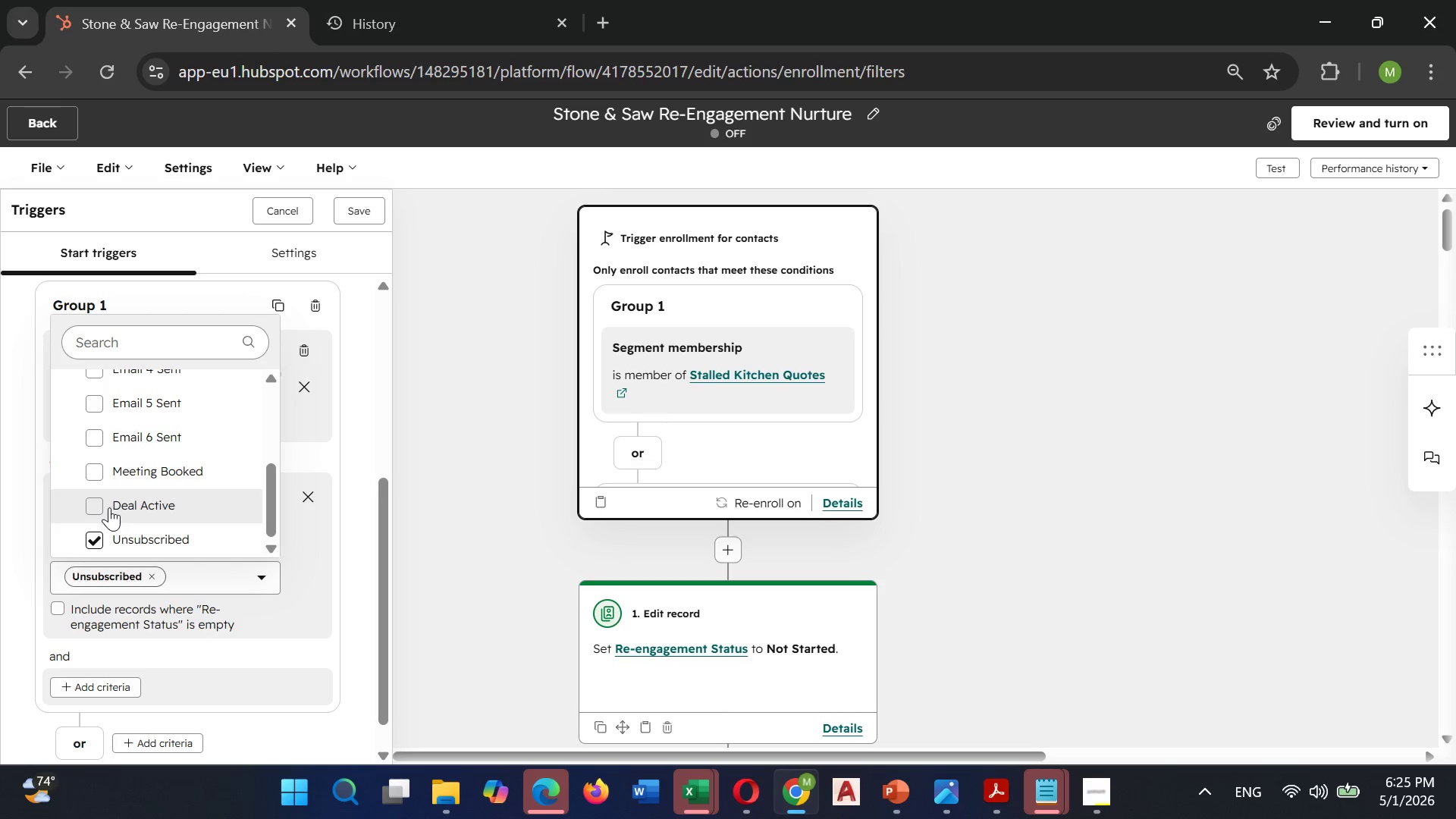 
left_click([103, 507])
 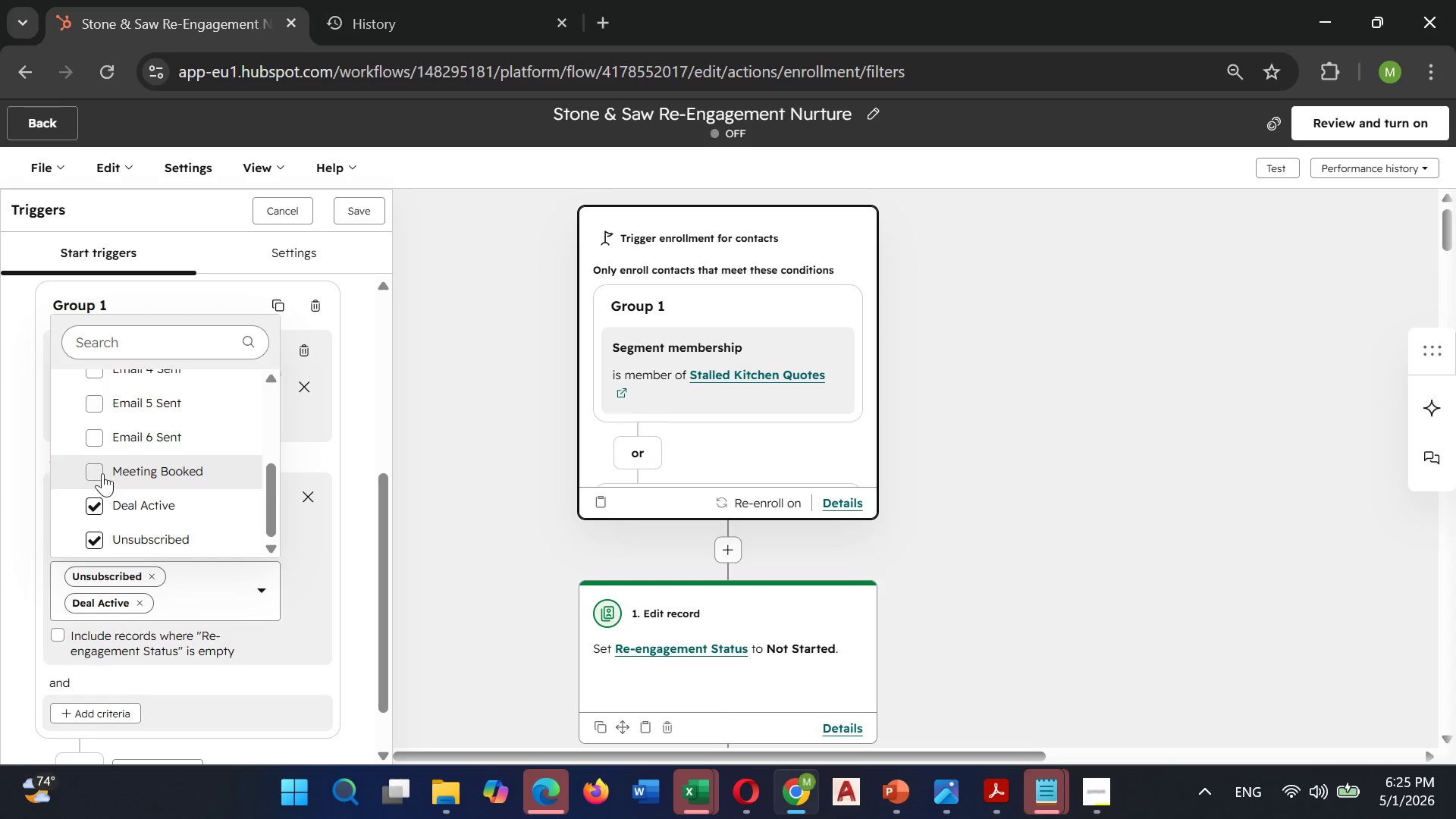 
left_click([103, 463])
 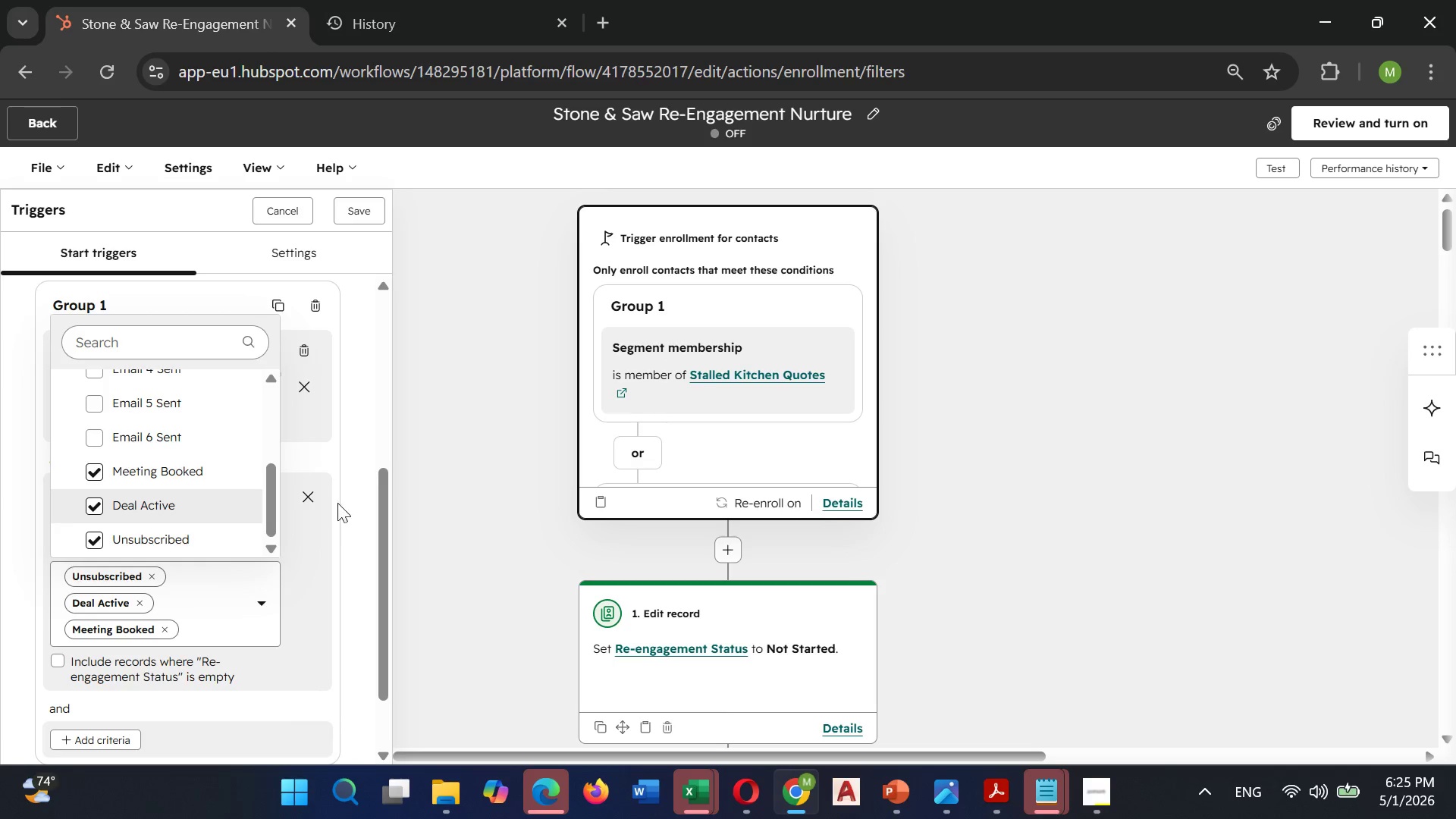 
left_click([348, 457])
 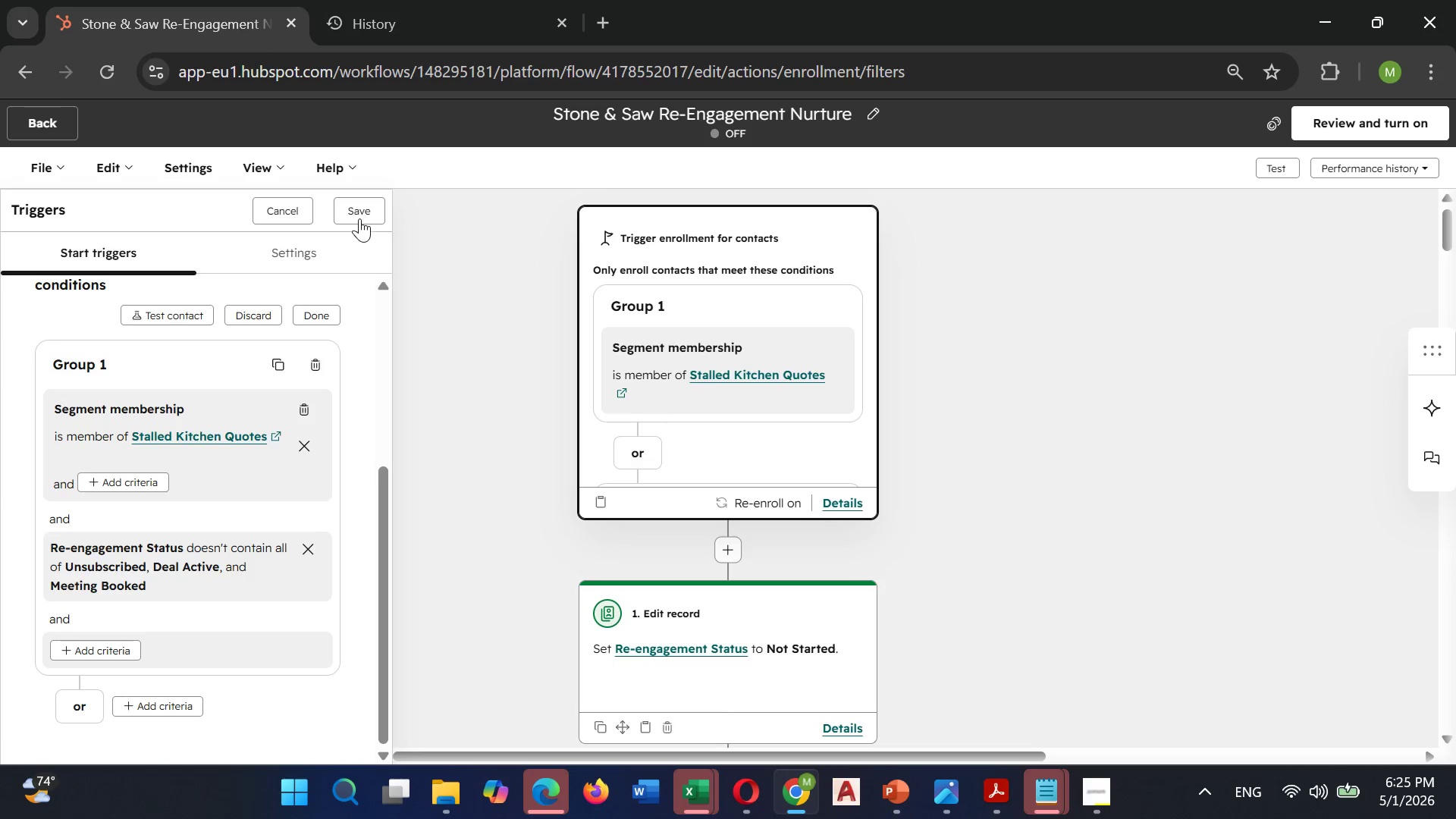 
left_click([359, 218])
 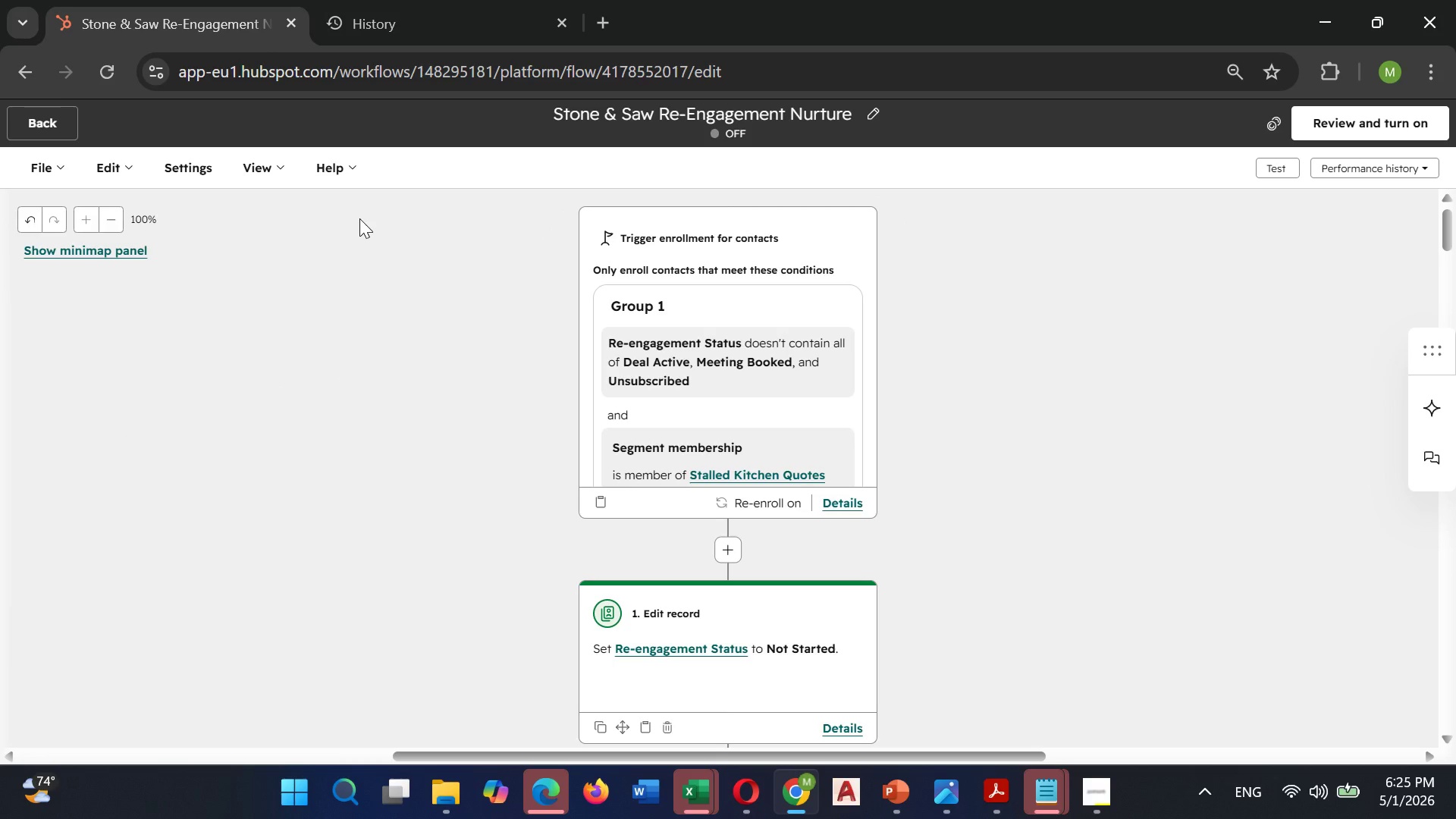 
wait(13.59)
 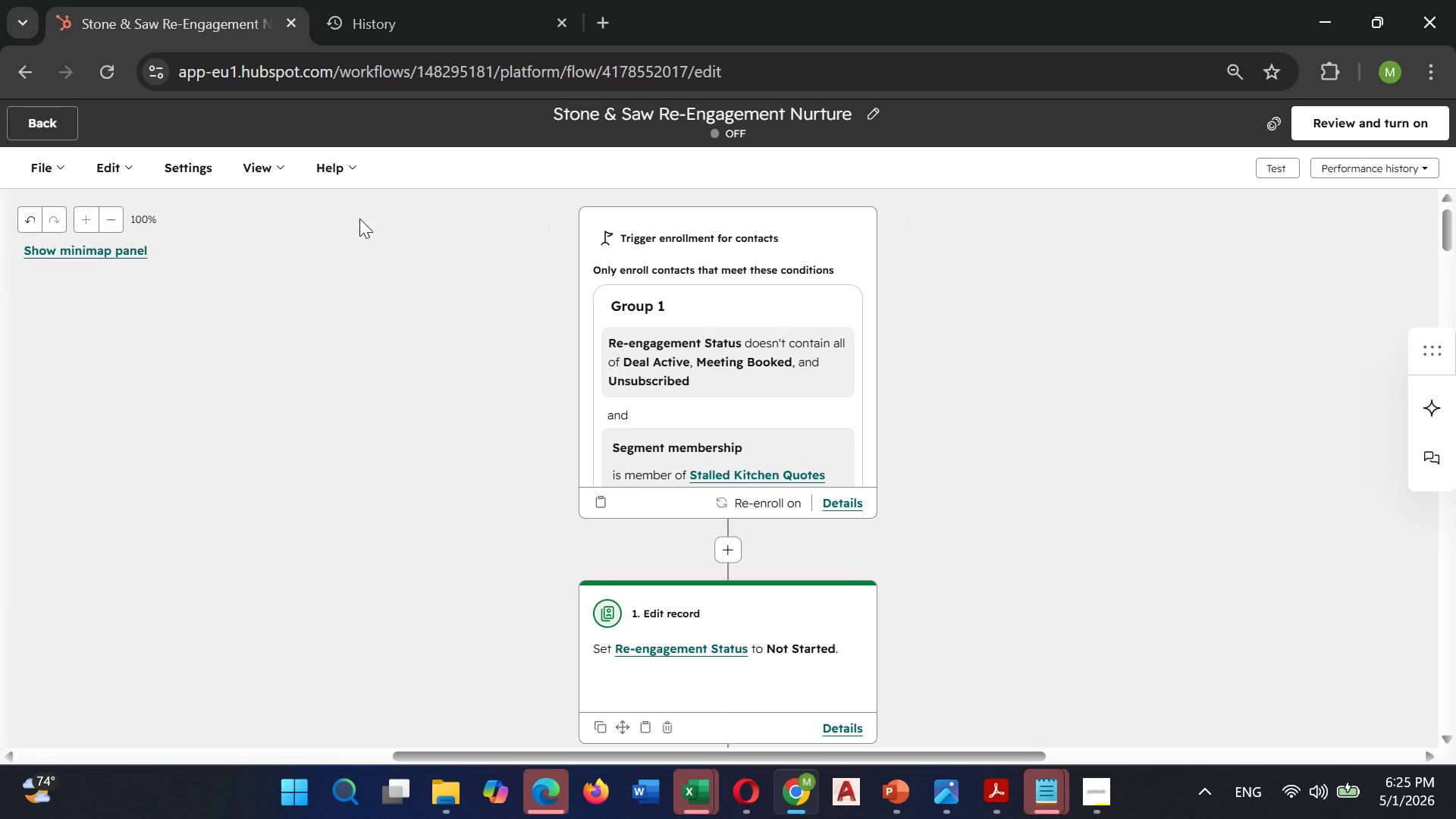 
scroll: coordinate [620, 315], scroll_direction: down, amount: 17.0
 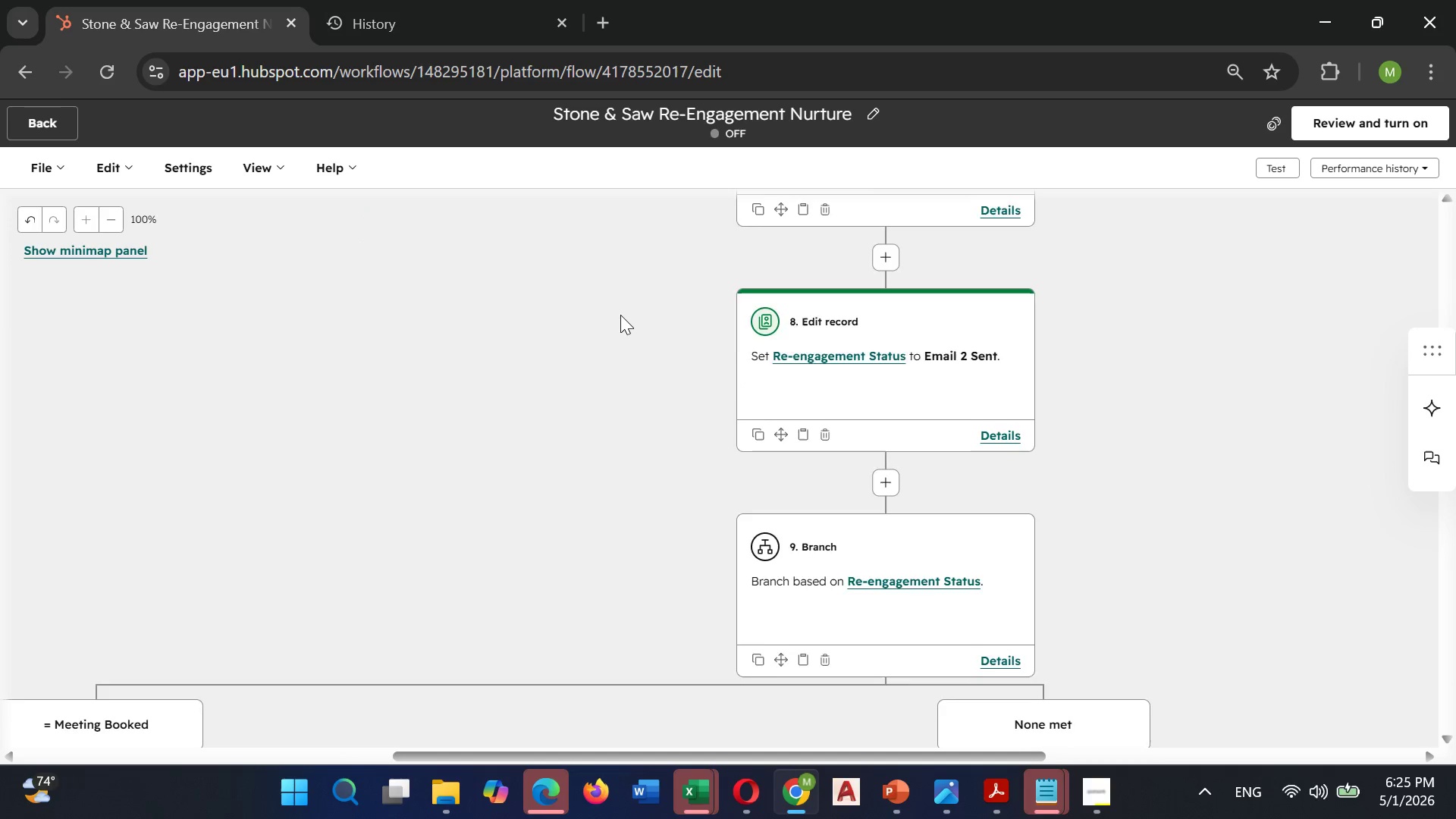 
scroll: coordinate [620, 315], scroll_direction: up, amount: 1.0
 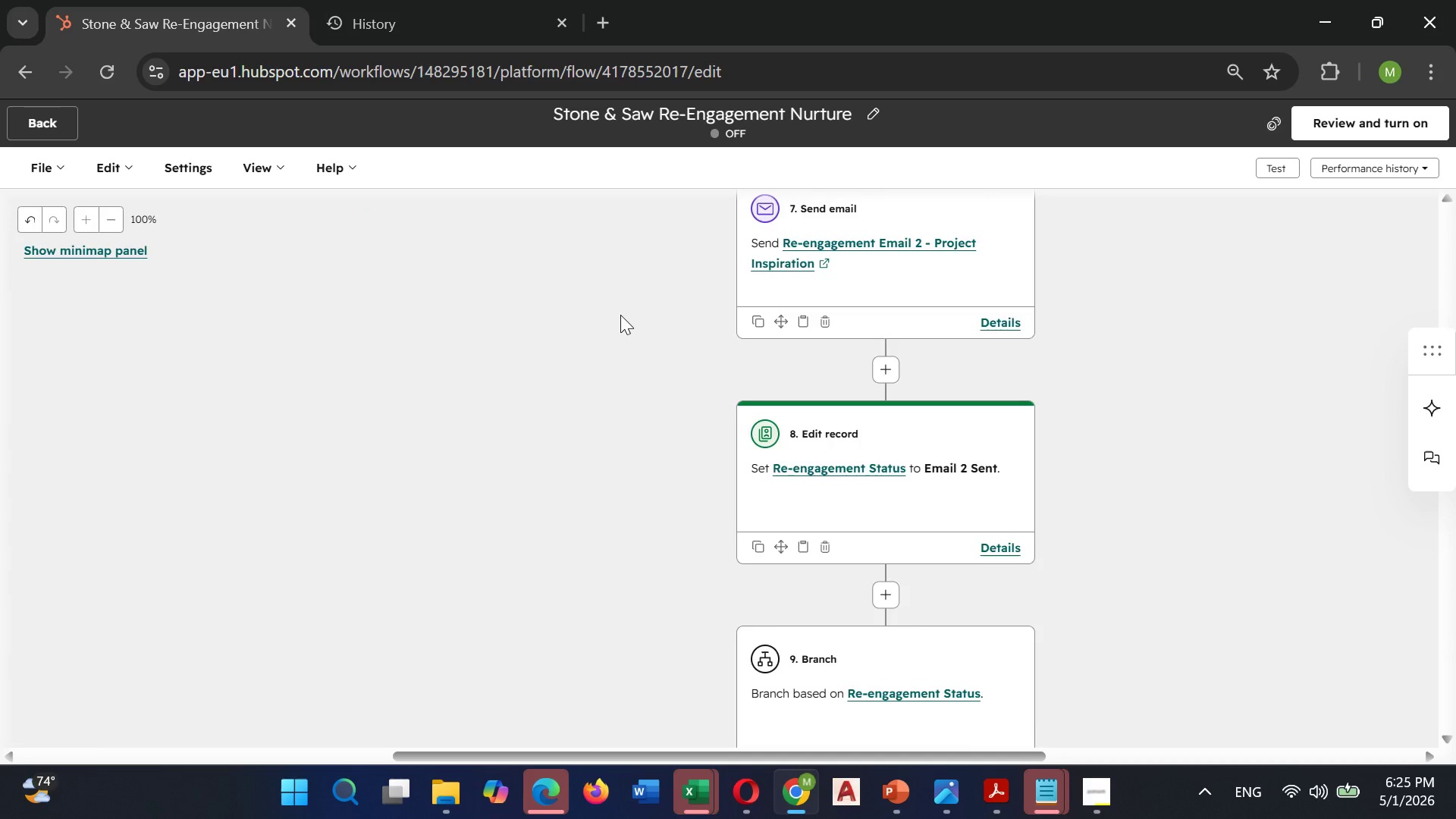 
scroll: coordinate [620, 315], scroll_direction: down, amount: 6.0
 